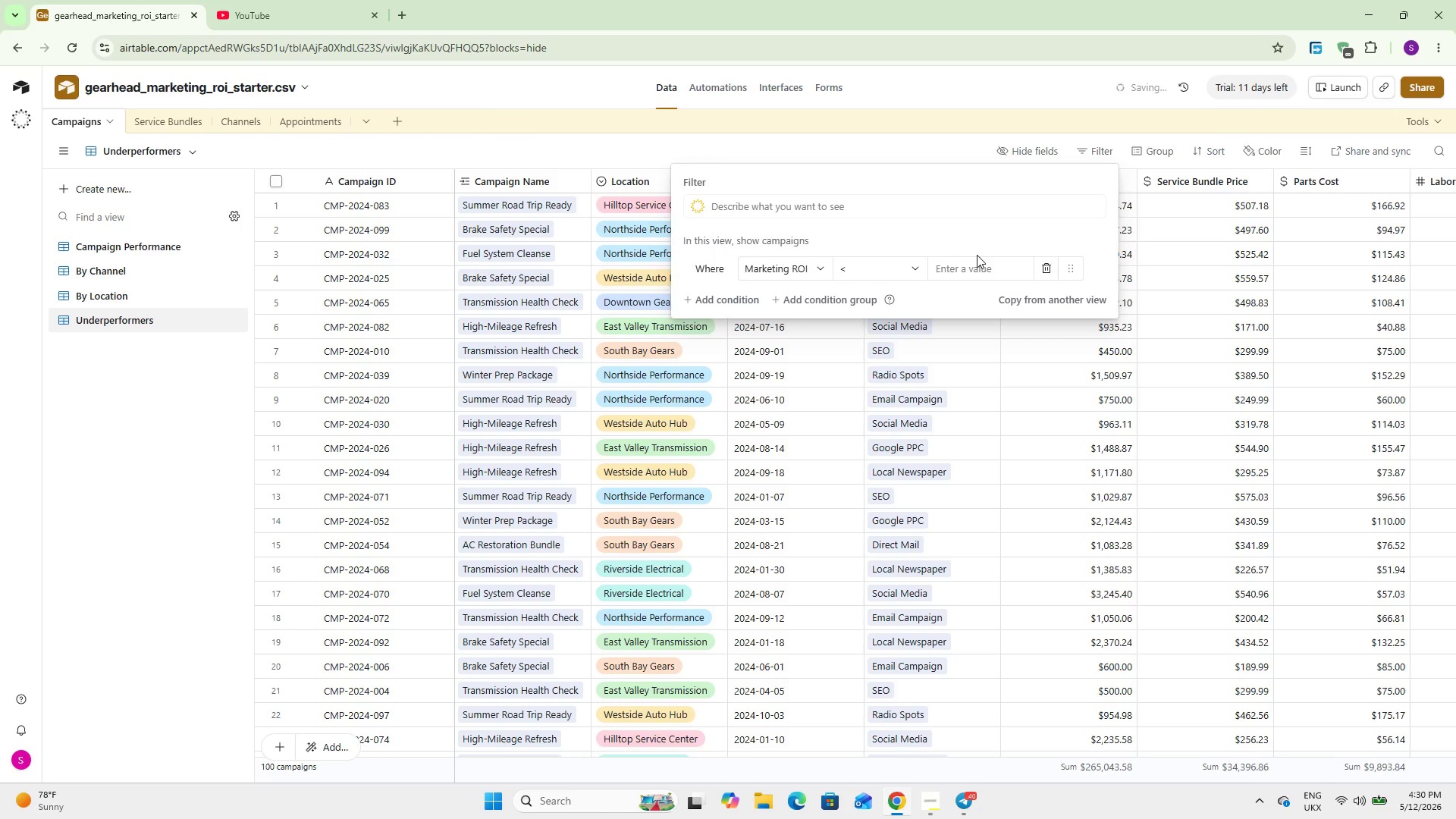 
double_click([974, 264])
 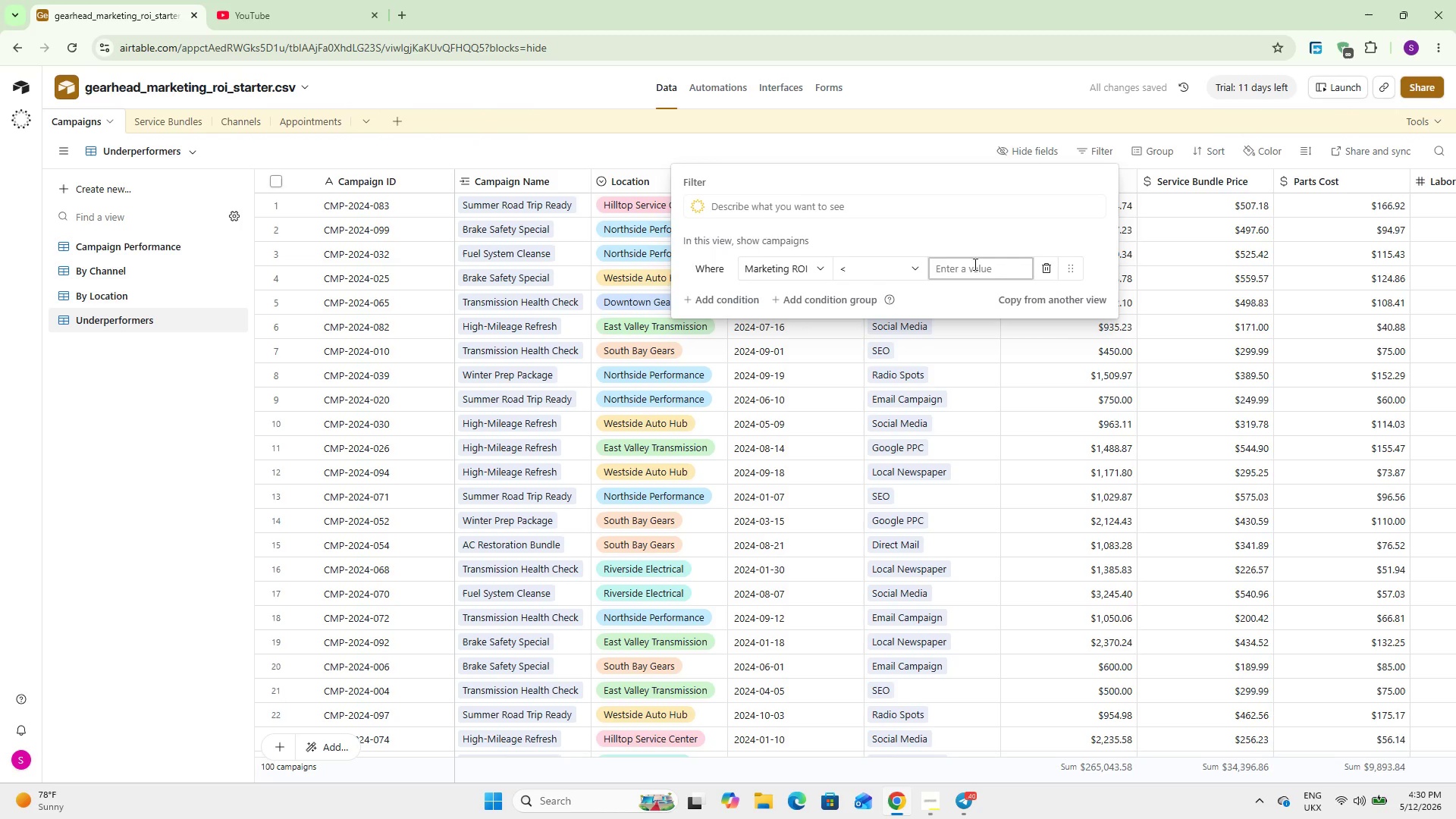 
key(Numpad0)
 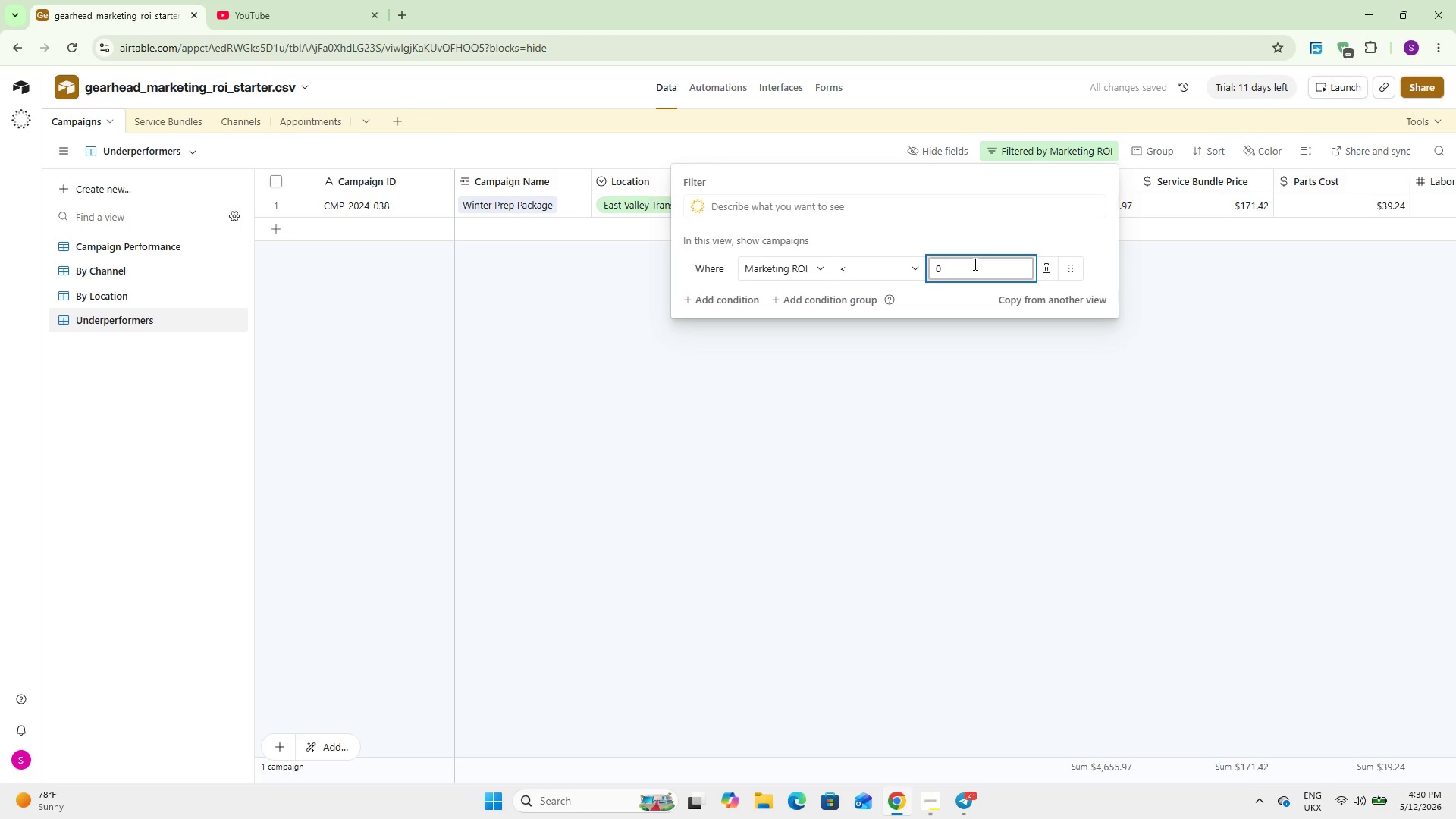 
wait(6.64)
 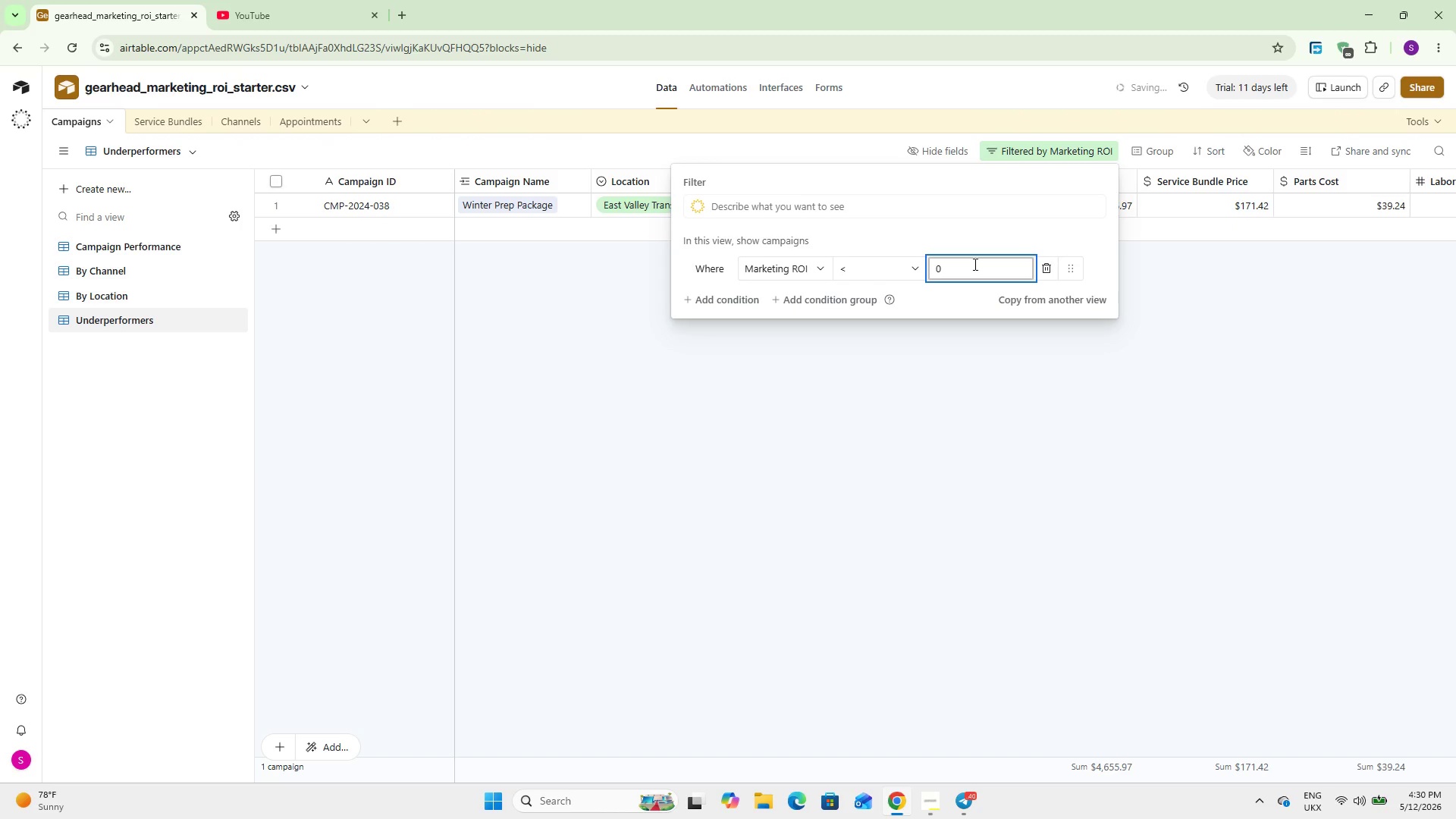 
left_click([352, 592])
 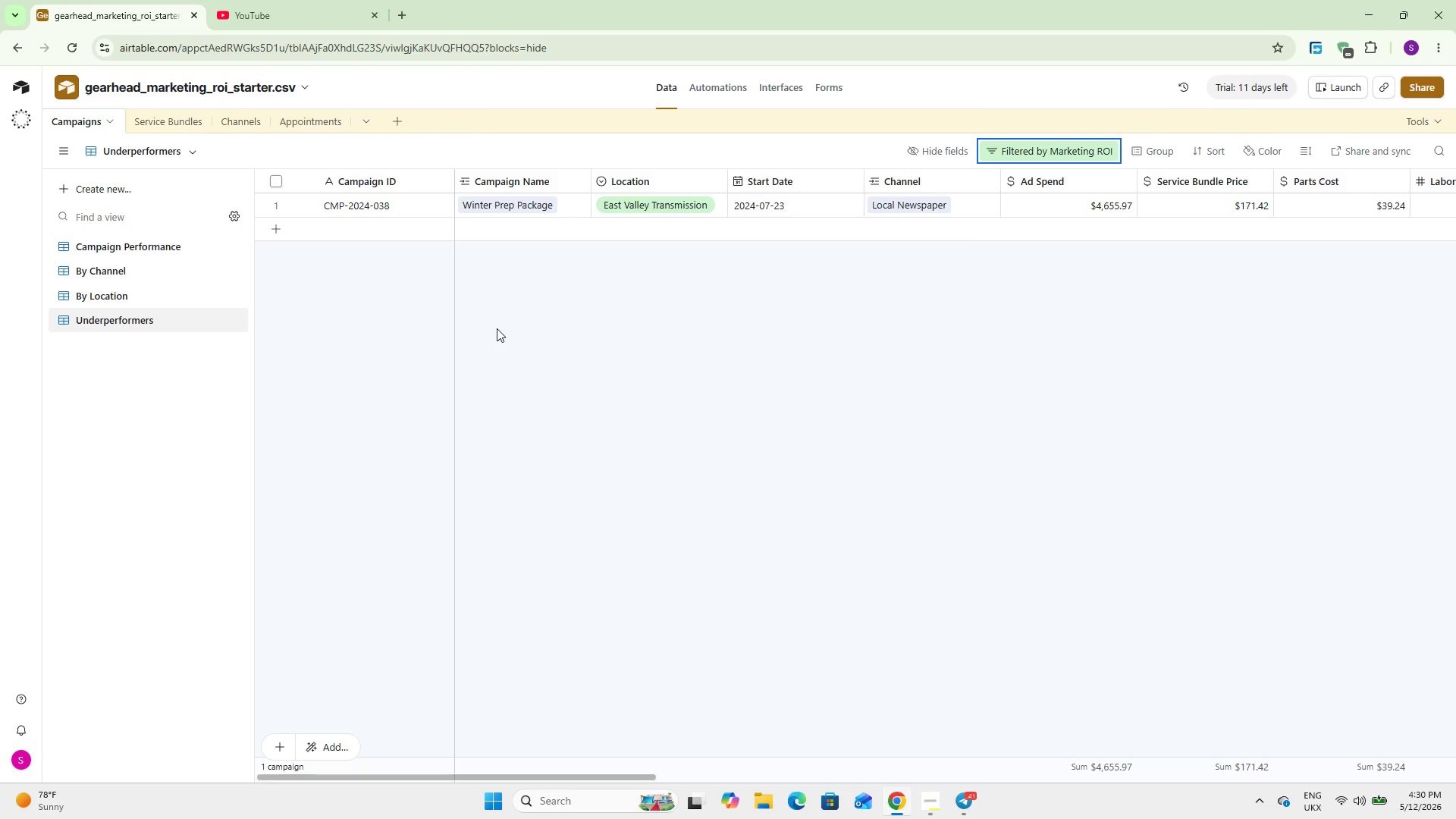 
wait(16.64)
 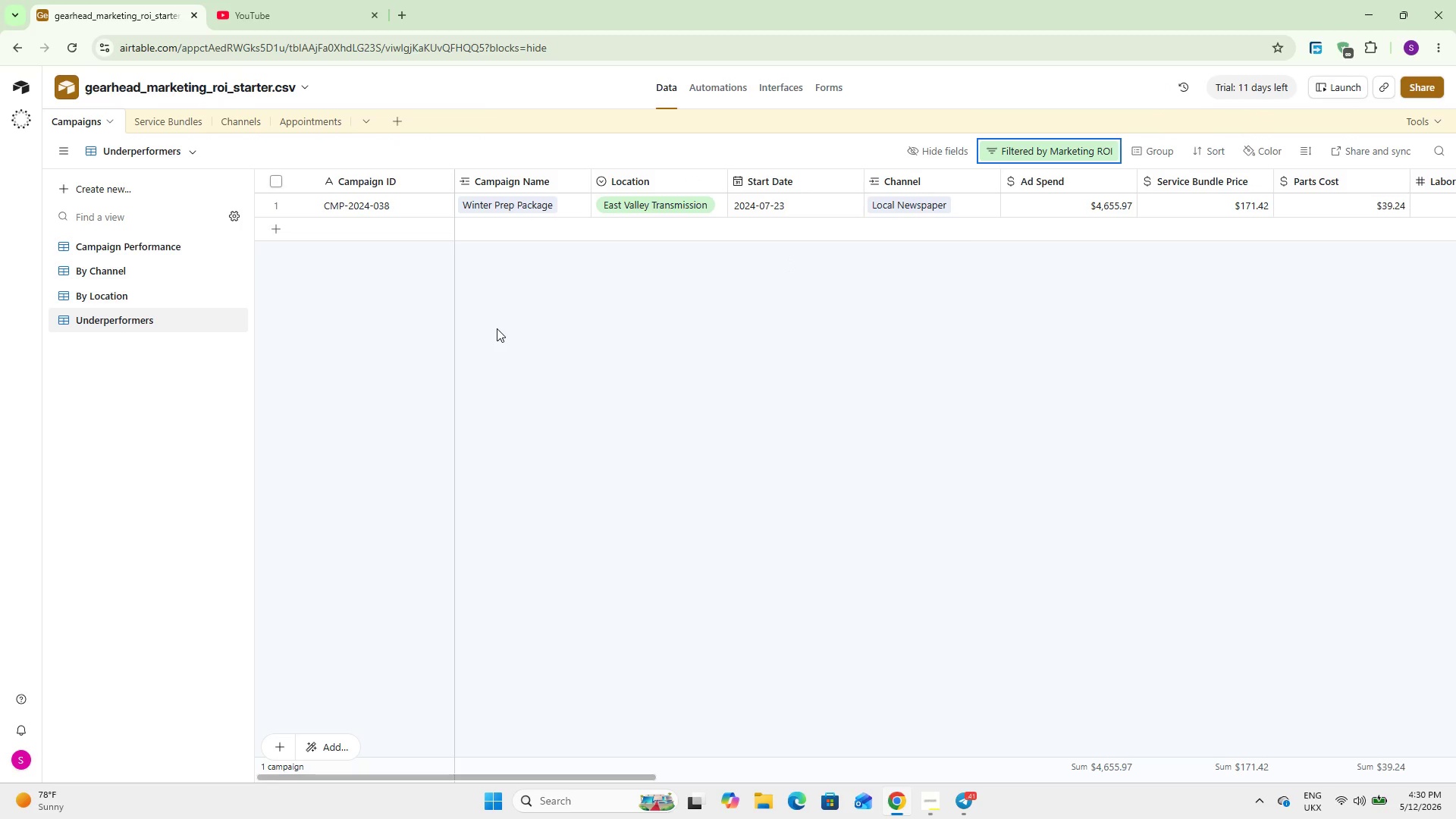 
left_click([137, 180])
 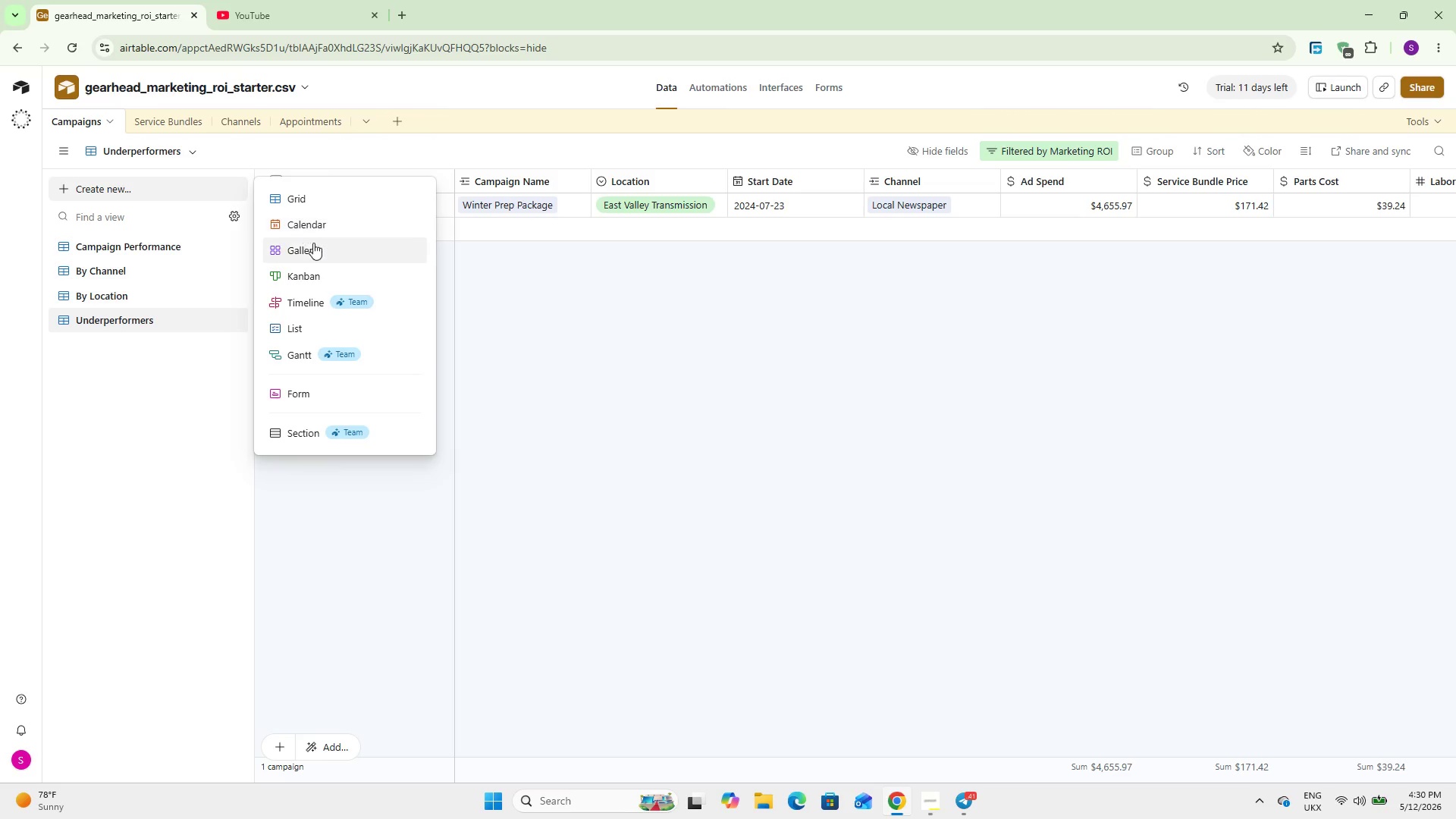 
left_click([315, 246])
 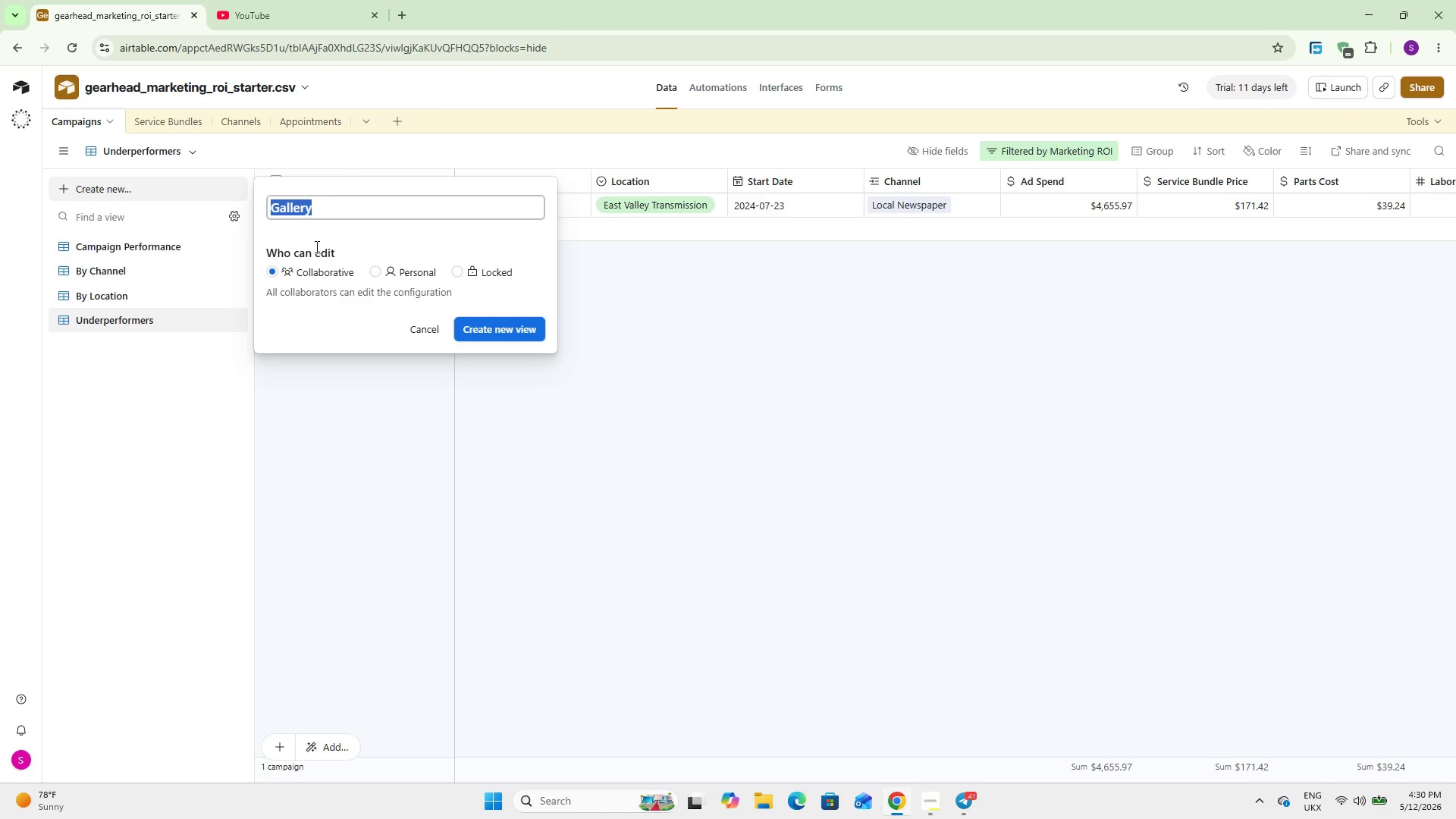 
hold_key(key=CapsLock, duration=0.48)
 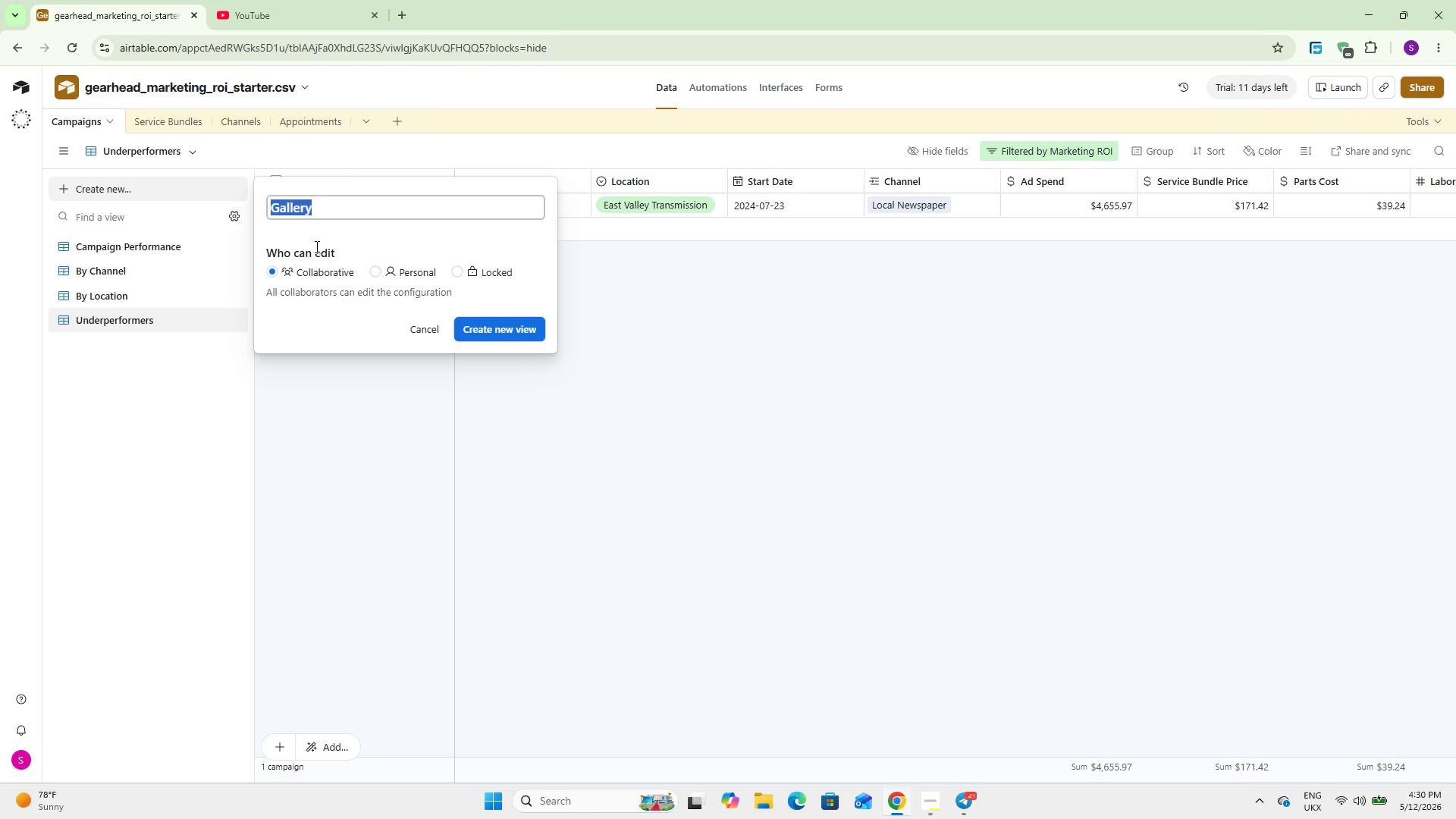 
type(Buln)
key(Backspace)
key(Backspace)
type(ndle Cards)
 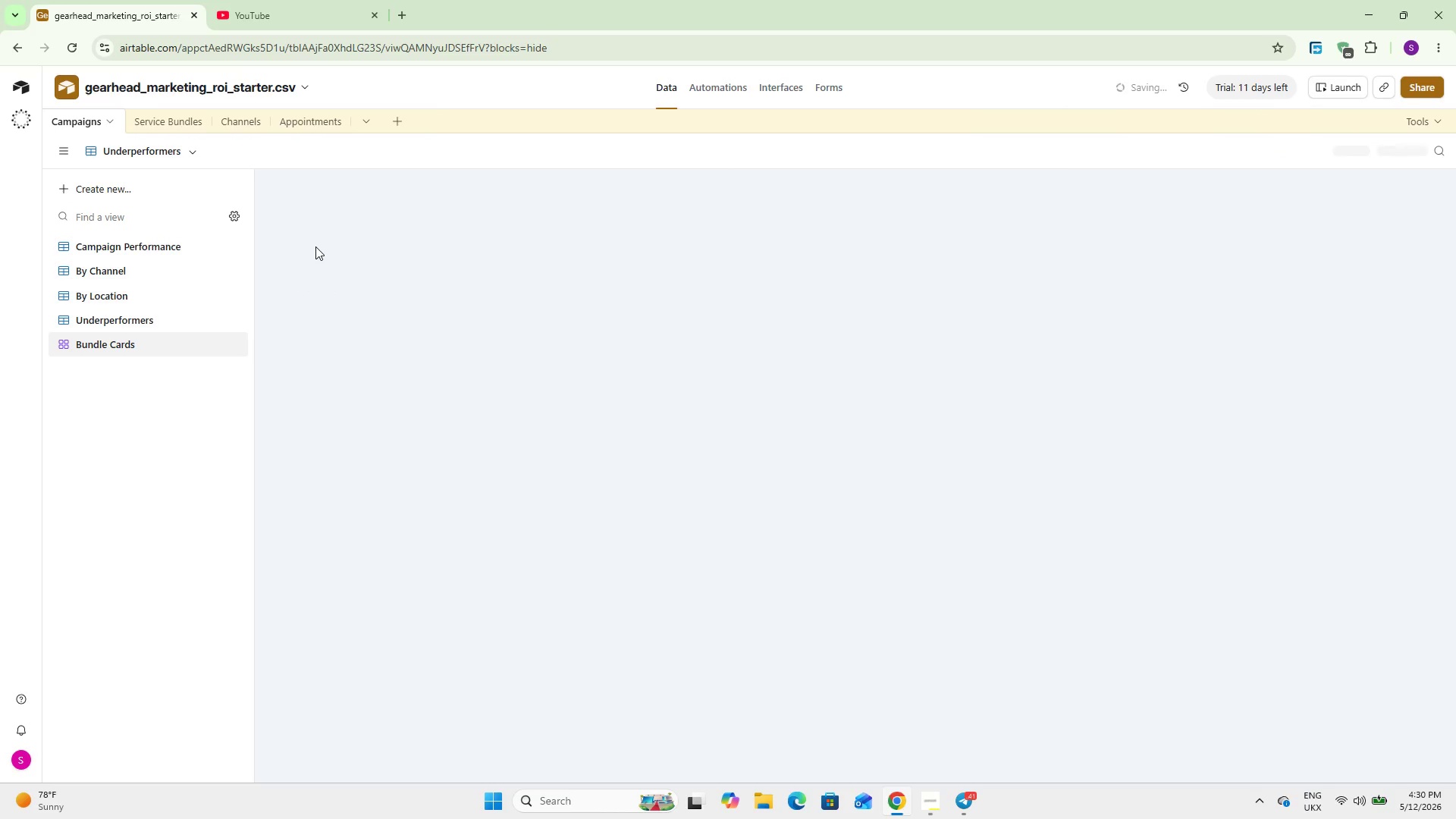 
 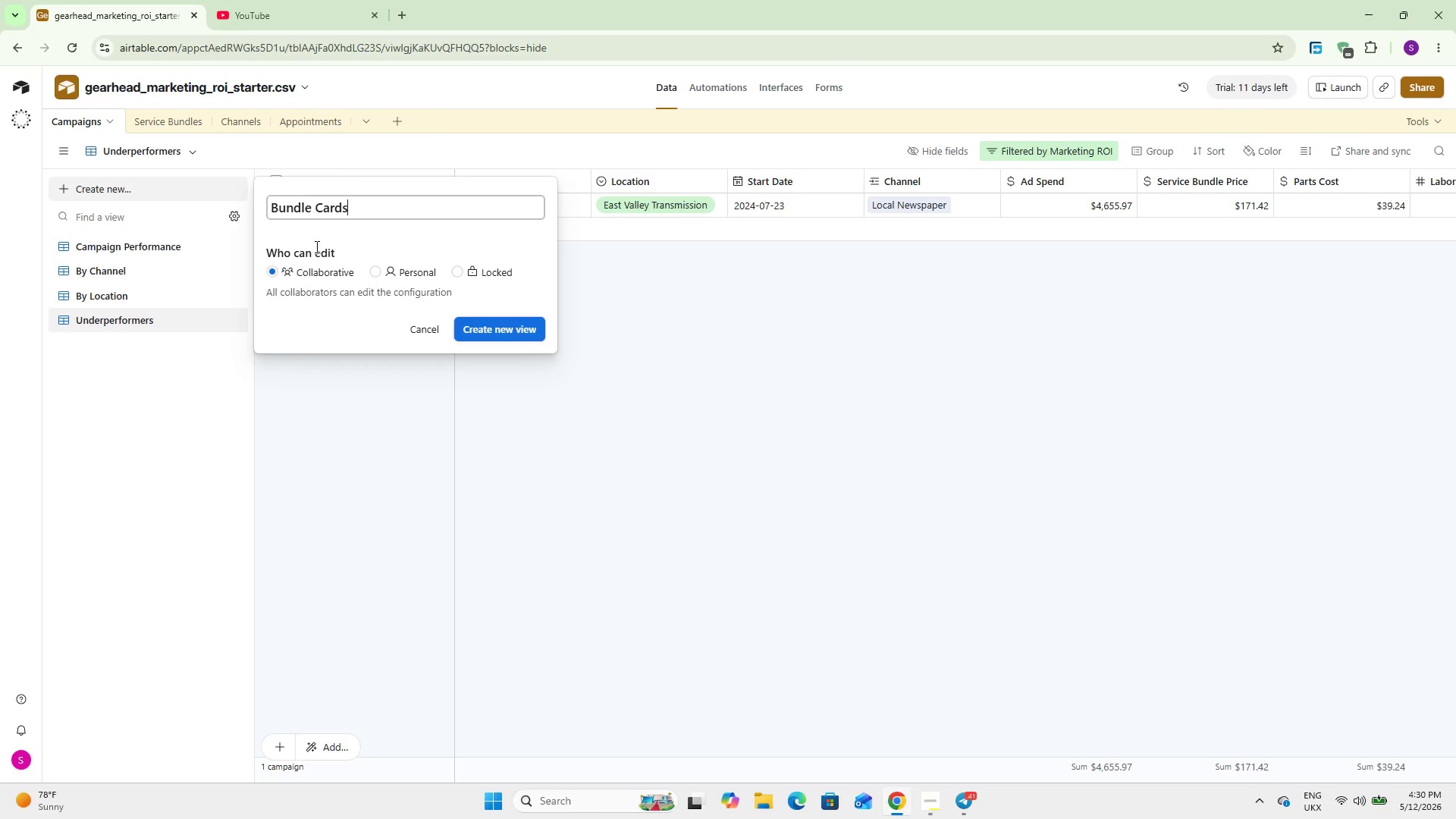 
key(Enter)
 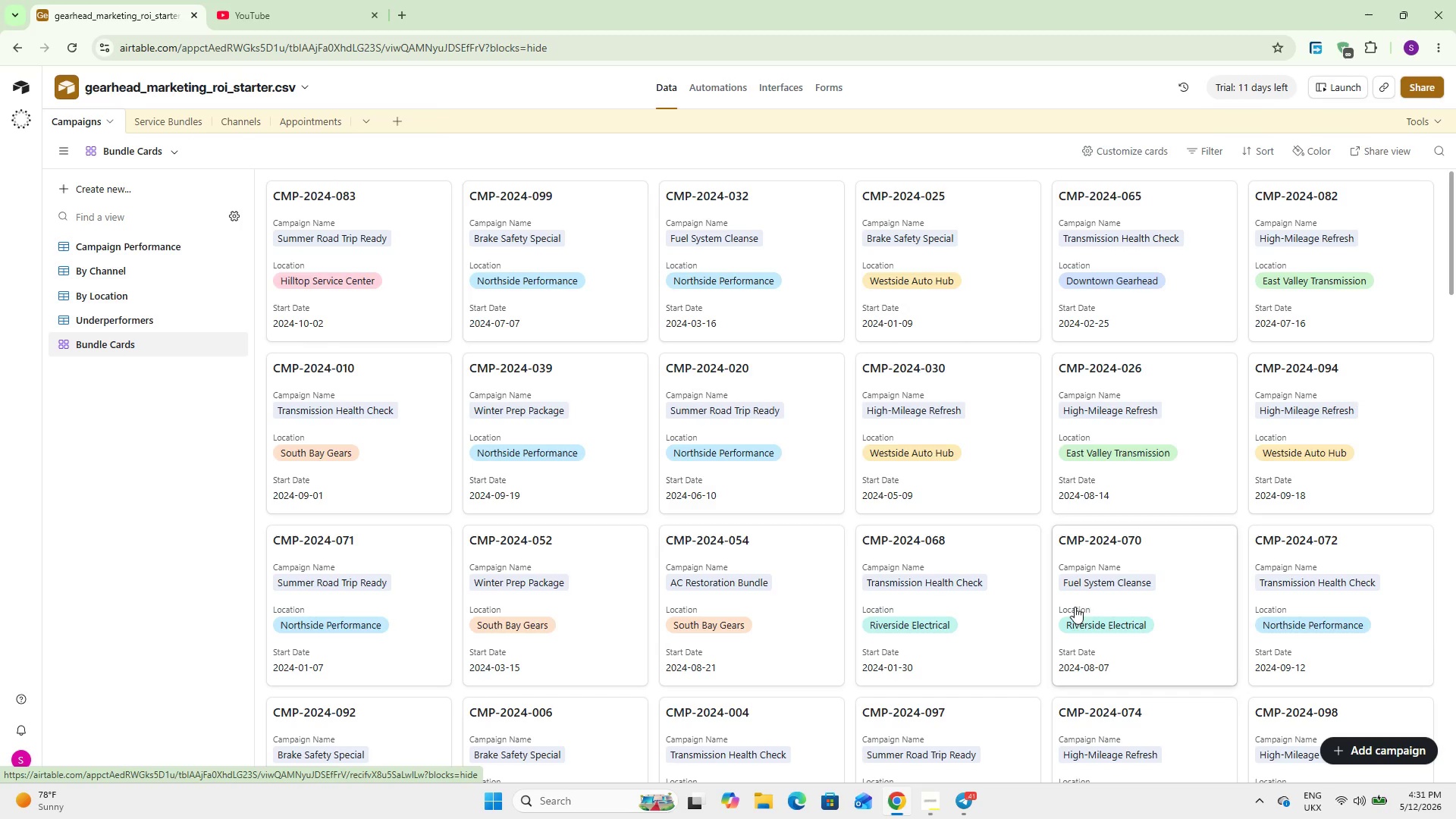 
wait(25.94)
 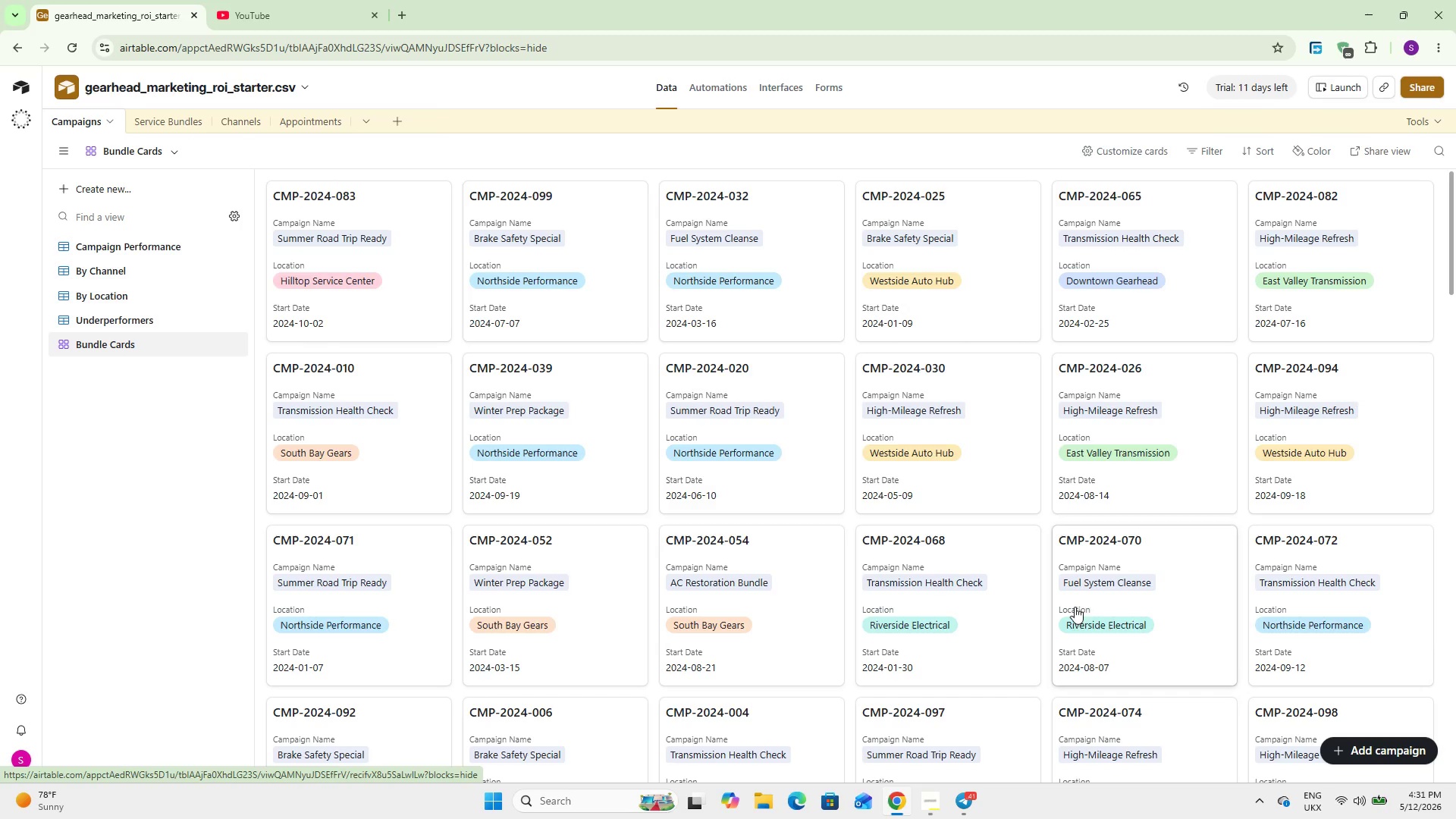 
left_click([766, 79])
 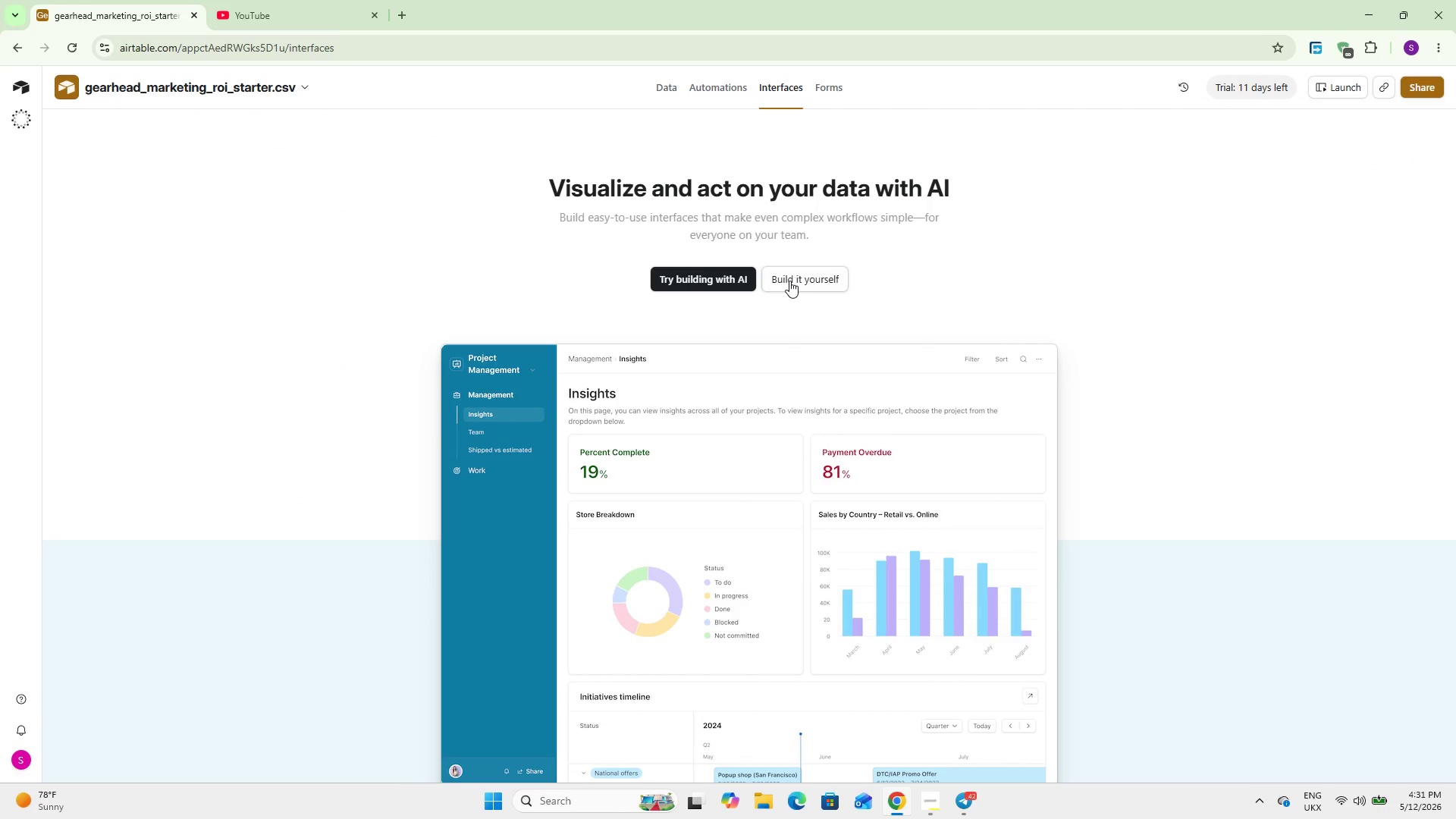 
wait(6.19)
 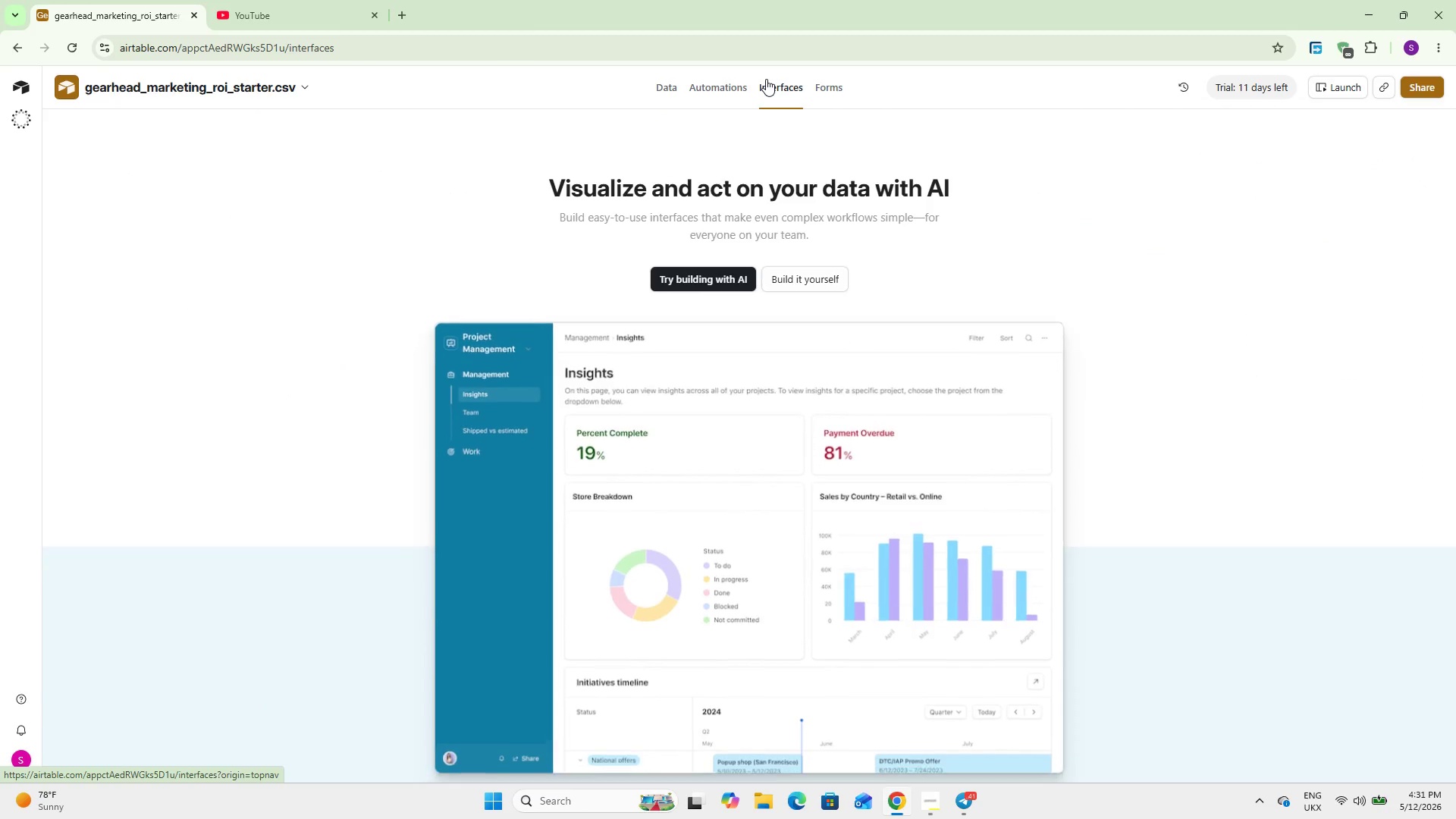 
left_click([789, 281])
 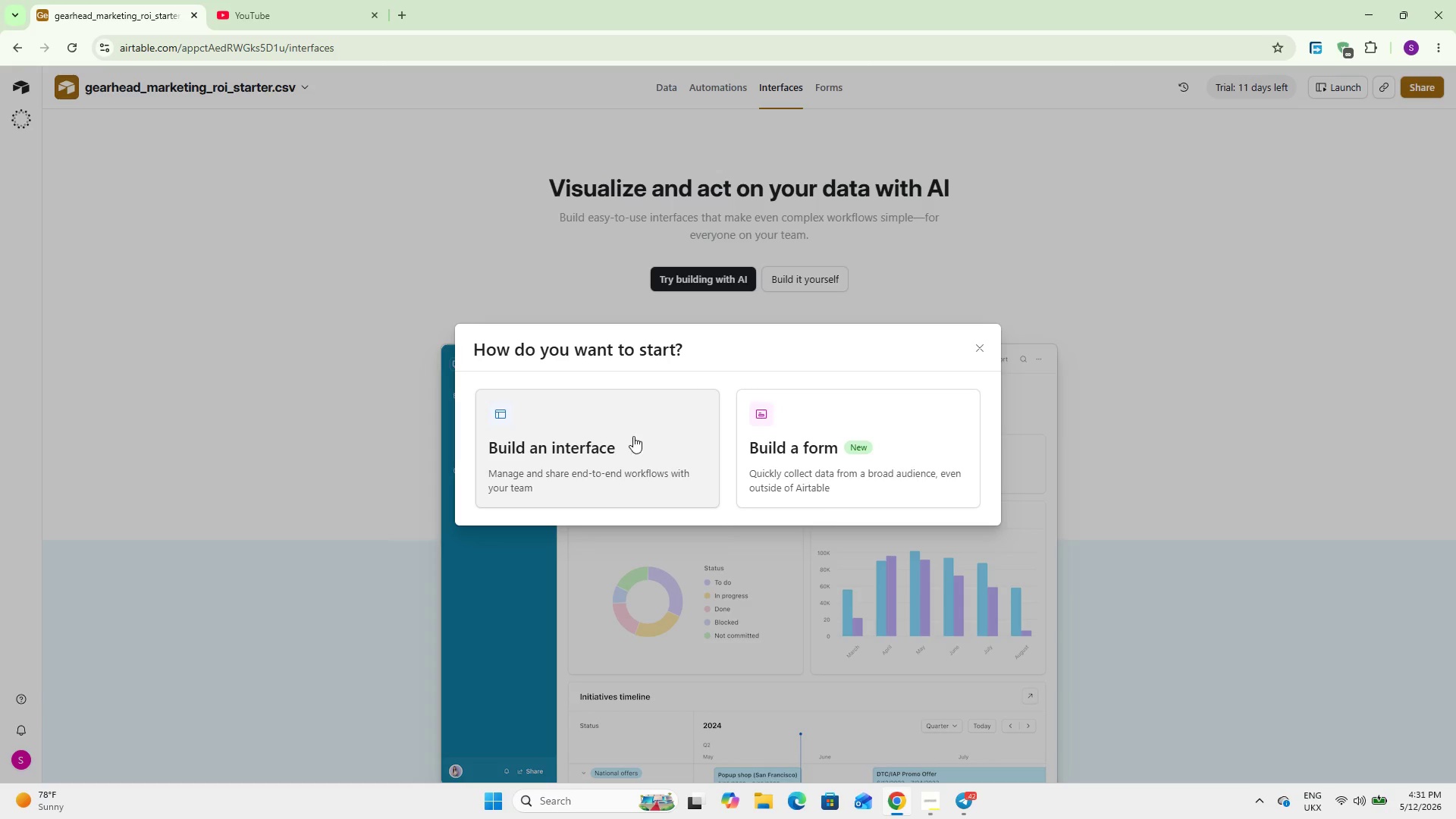 
left_click([617, 447])
 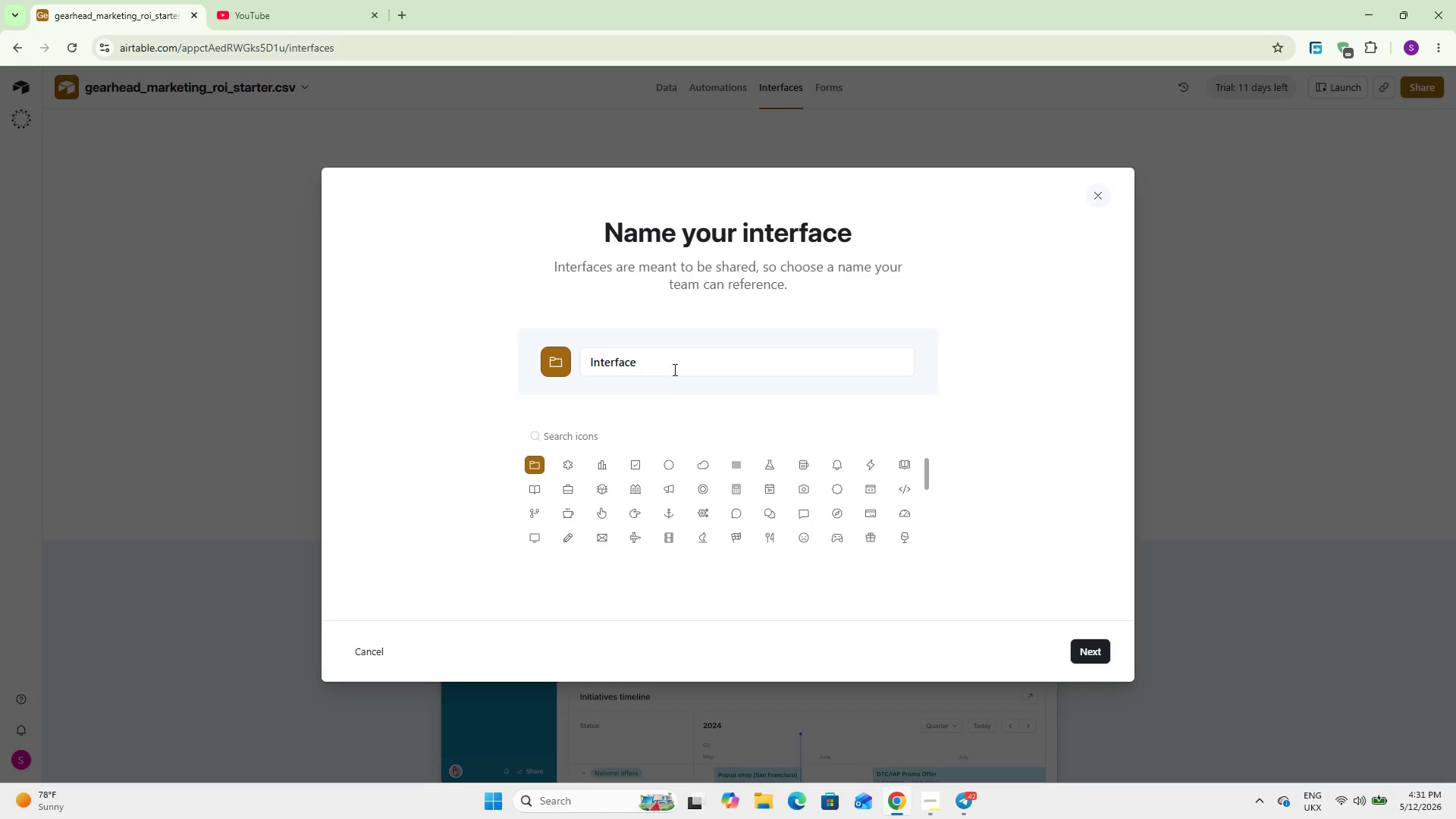 
double_click([681, 360])
 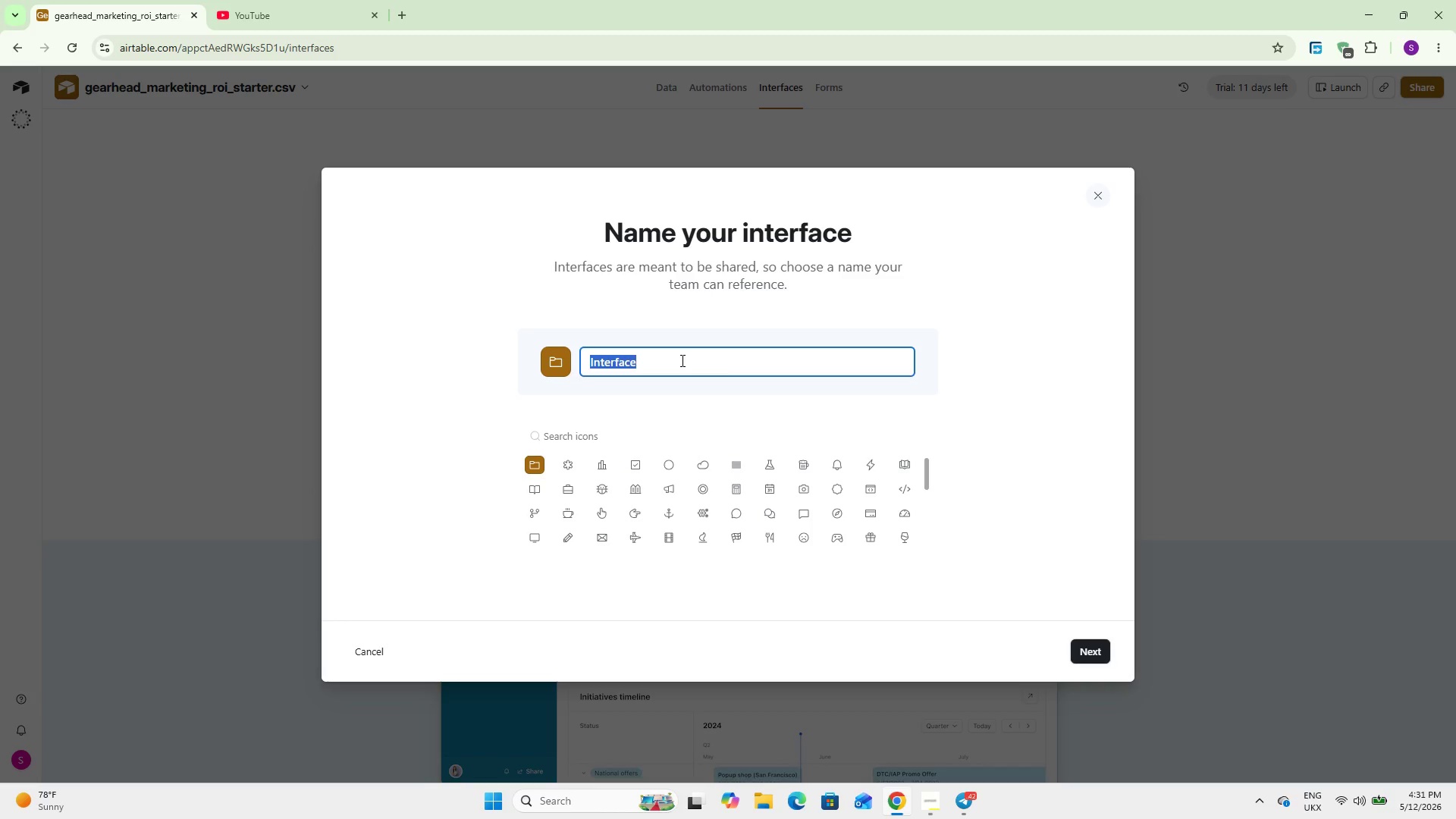 
key(Backspace)
 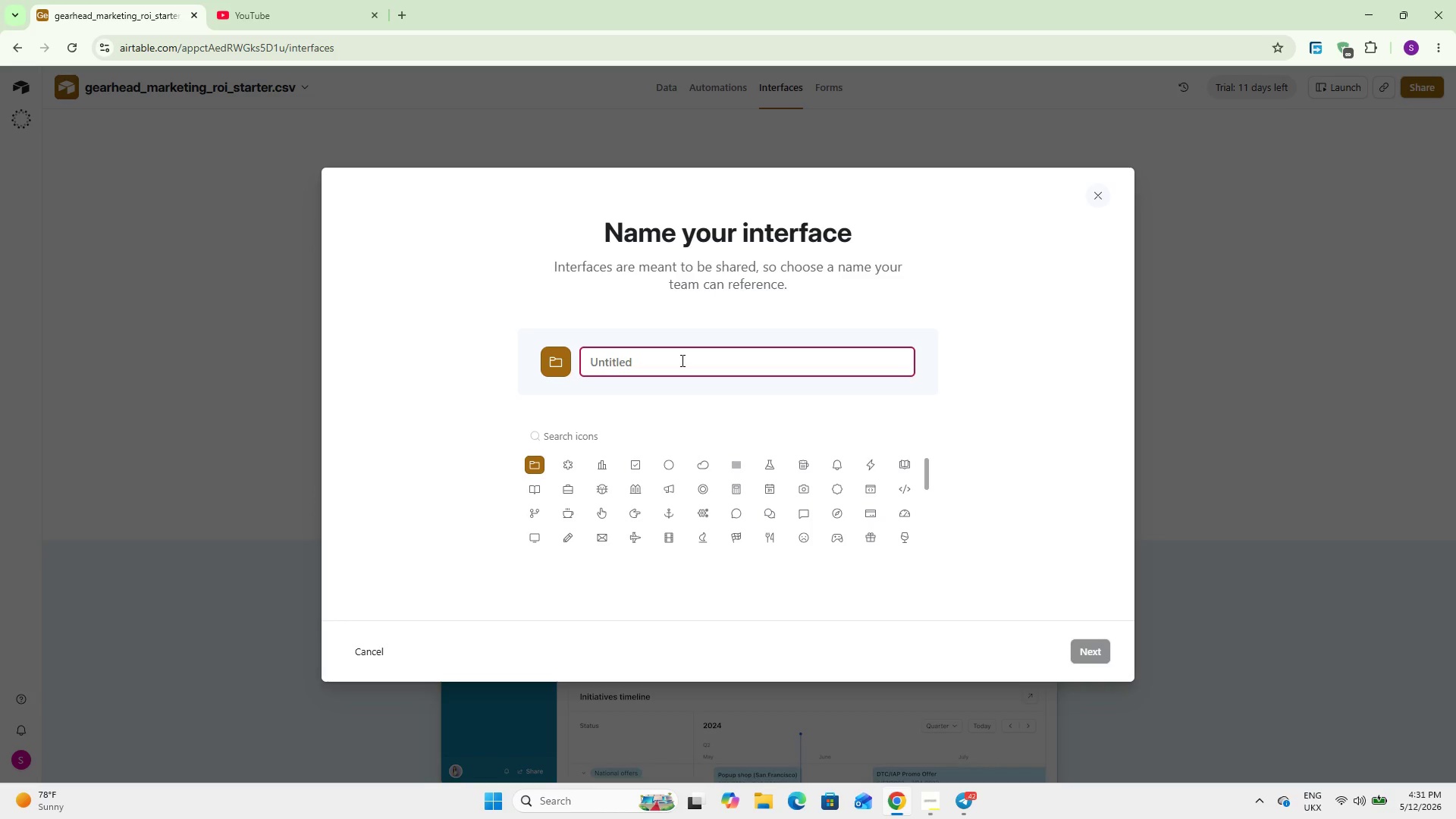 
wait(11.2)
 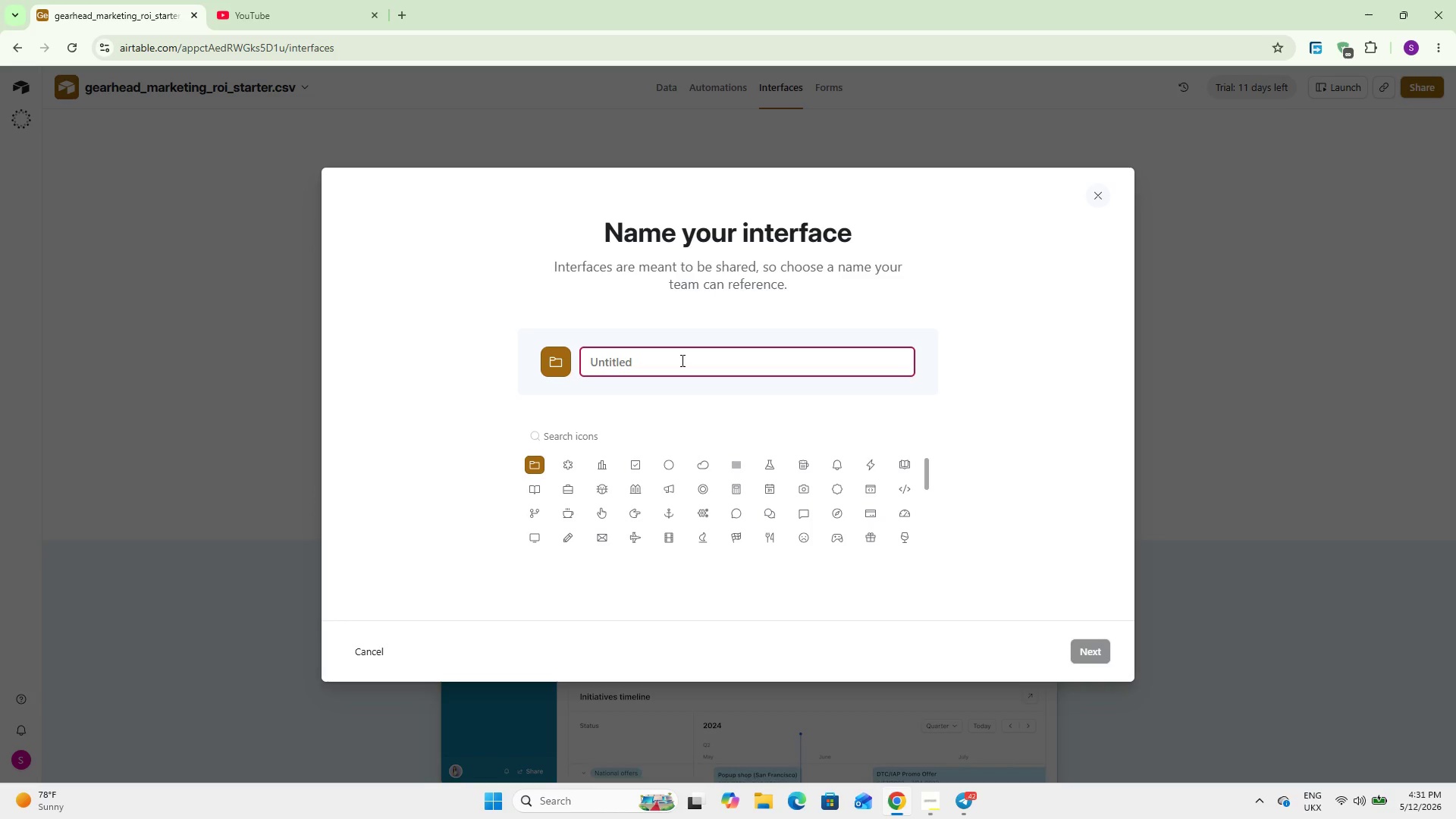 
type(Marketing Executive Dashboard)
 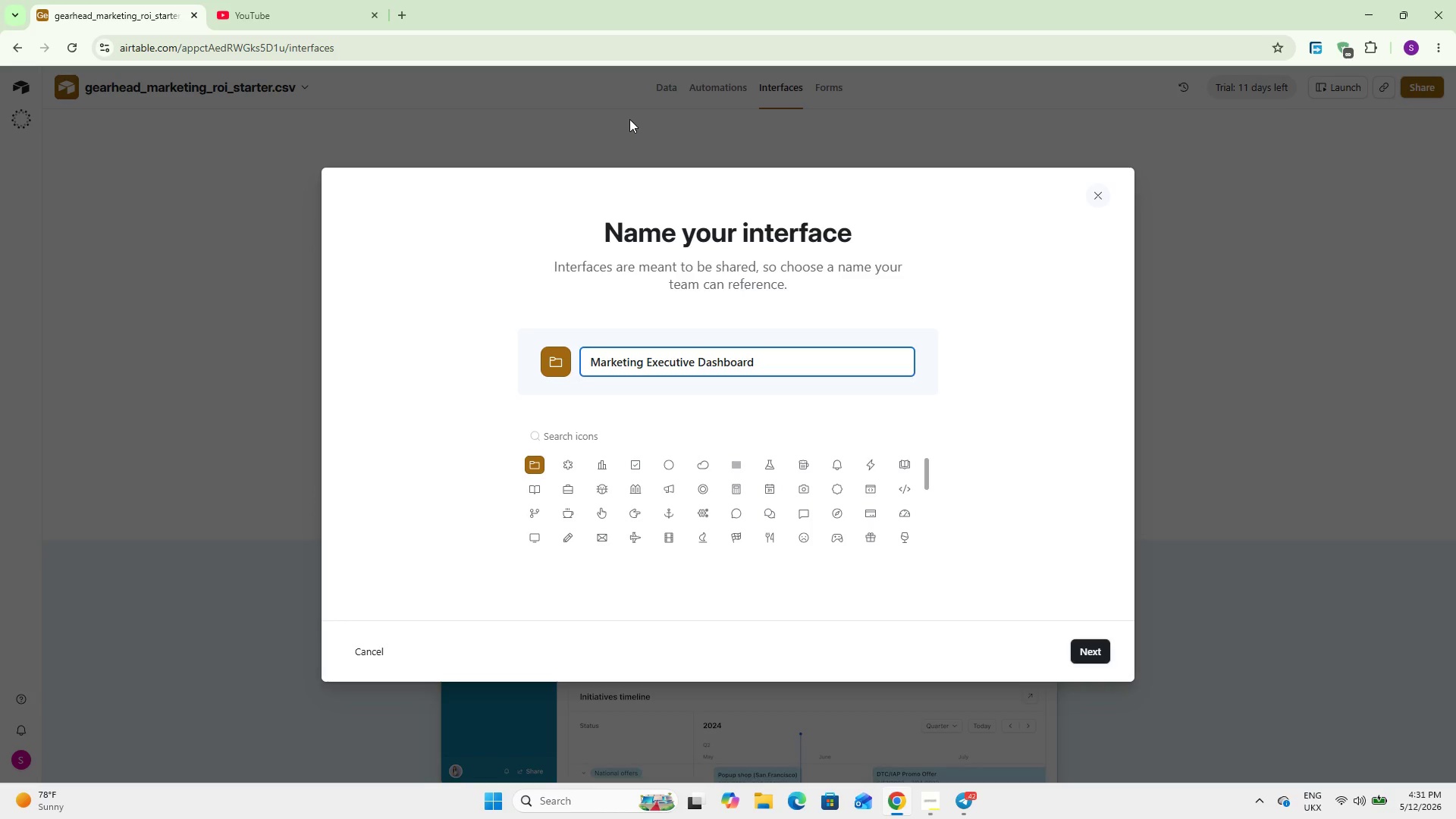 
key(Enter)
 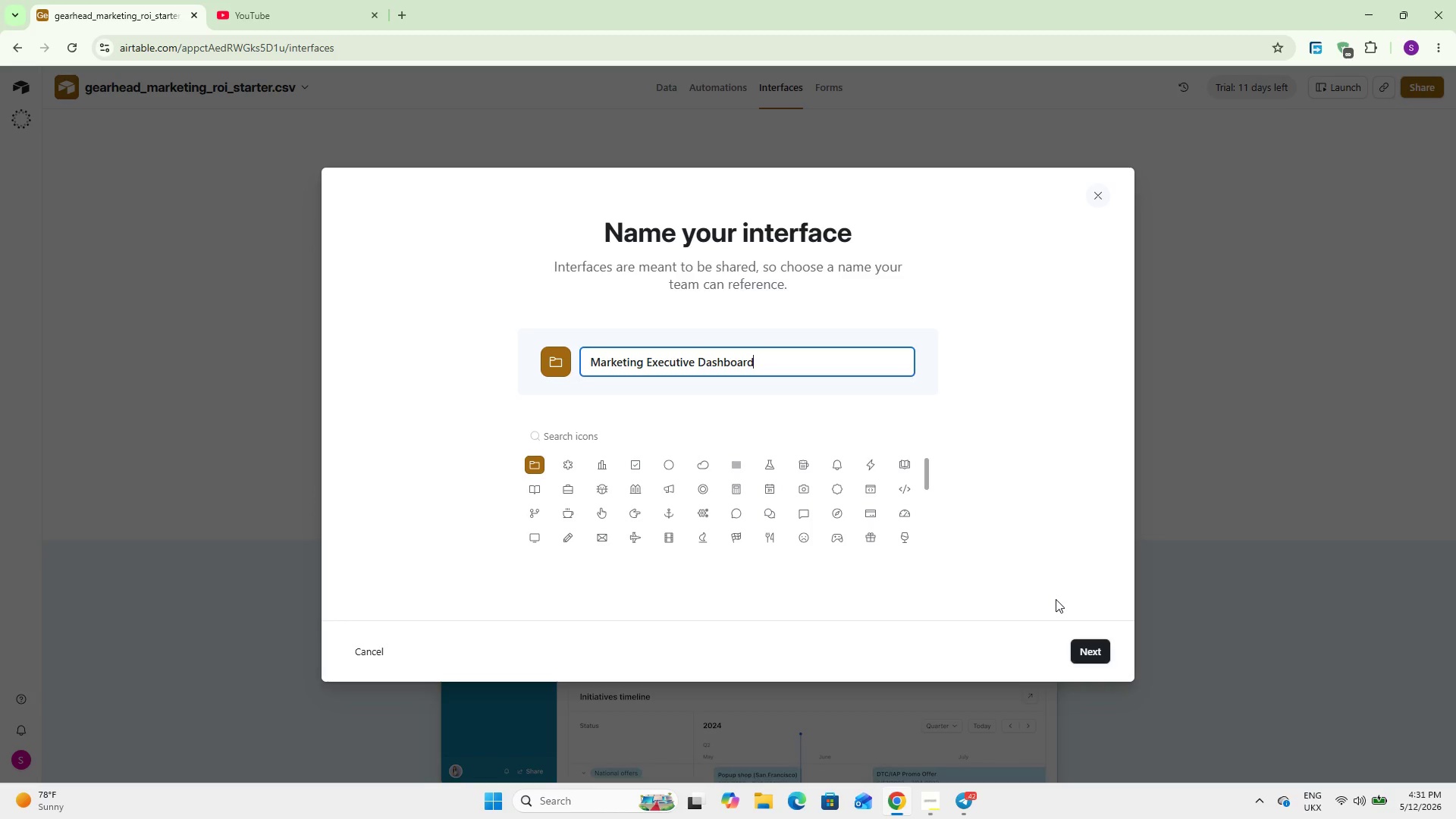 
left_click([1075, 644])
 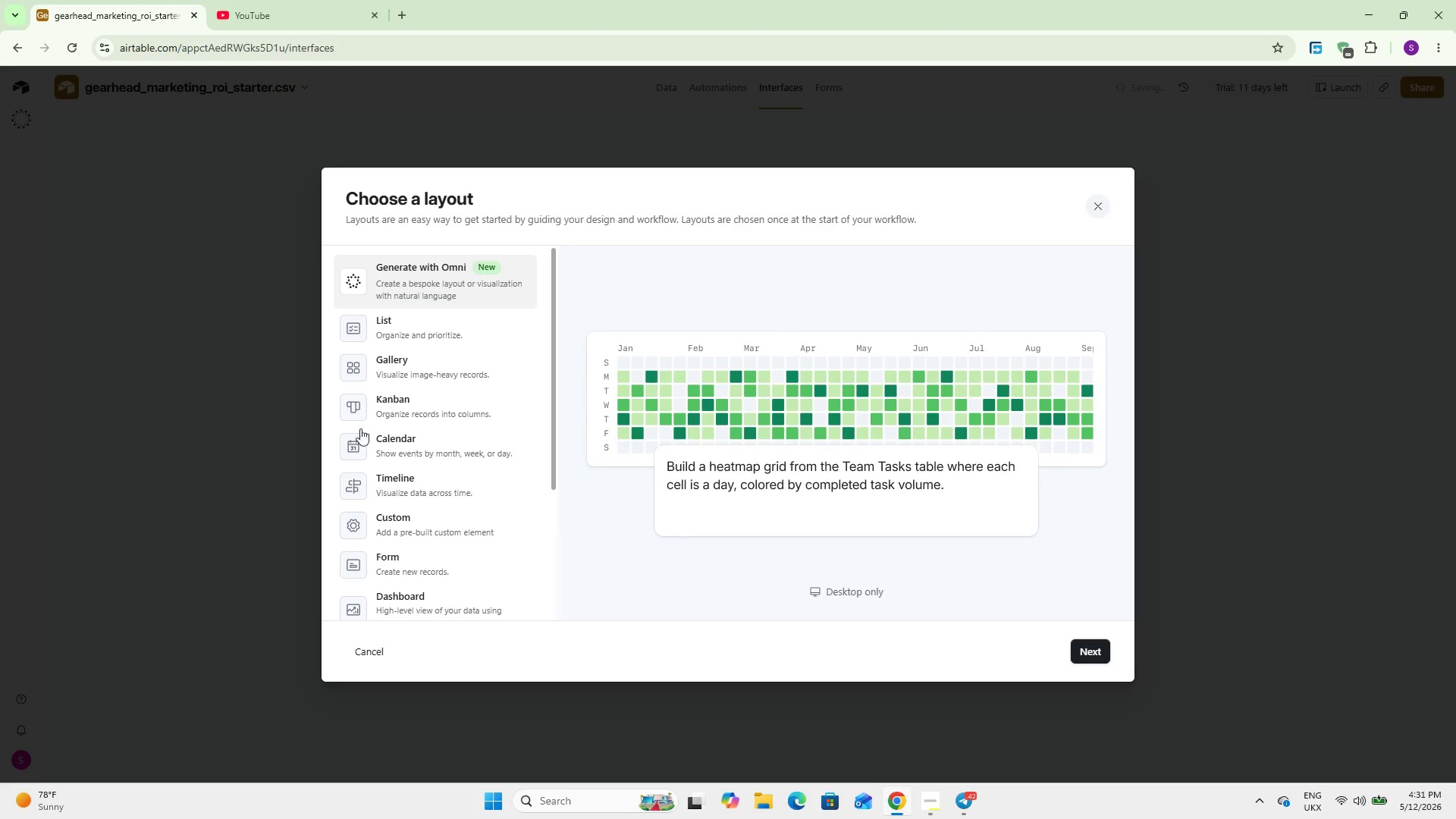 
left_click_drag(start_coordinate=[418, 576], to_coordinate=[439, 580])
 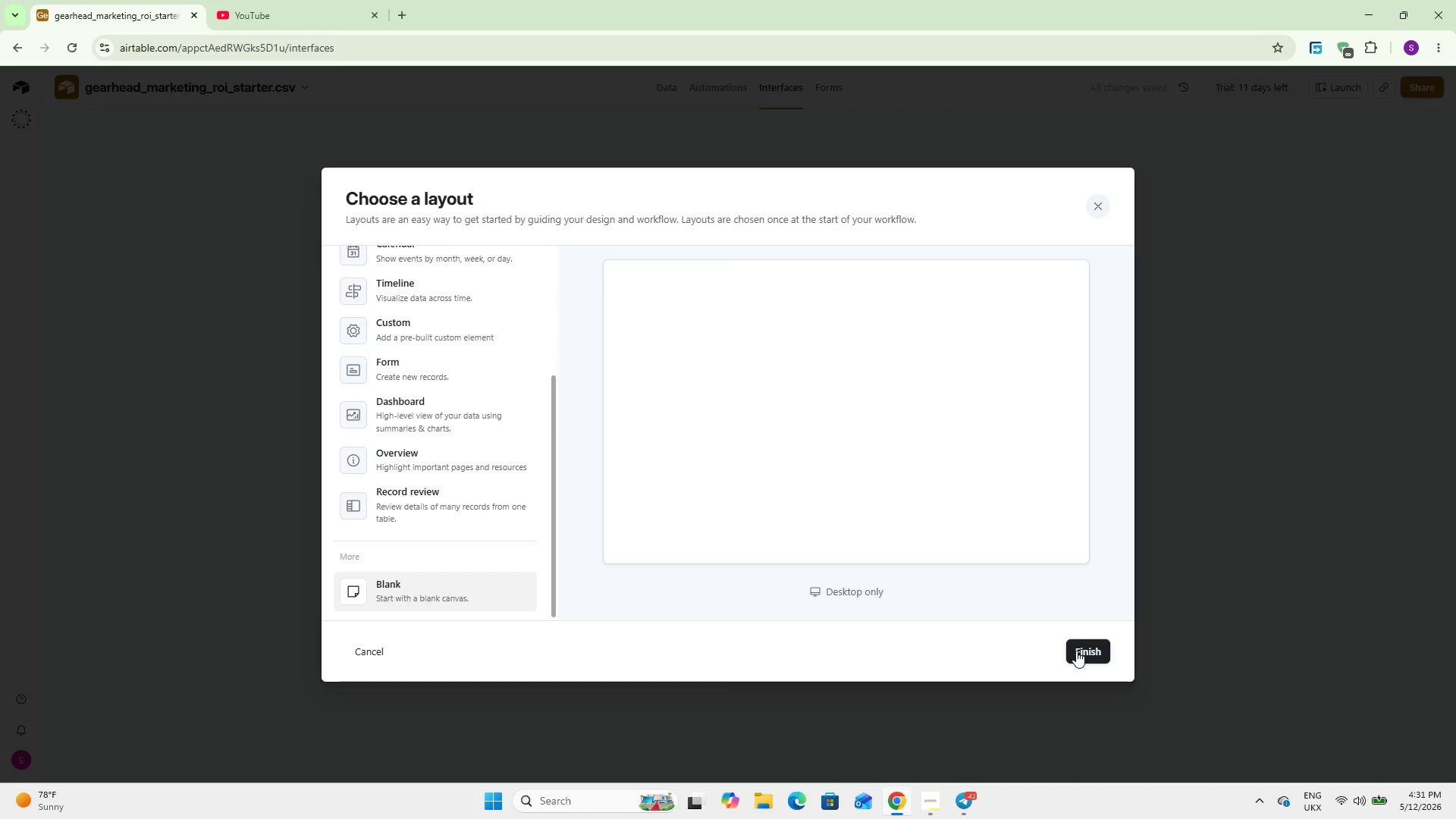 
scroll: coordinate [398, 471], scroll_direction: down, amount: 7.0
 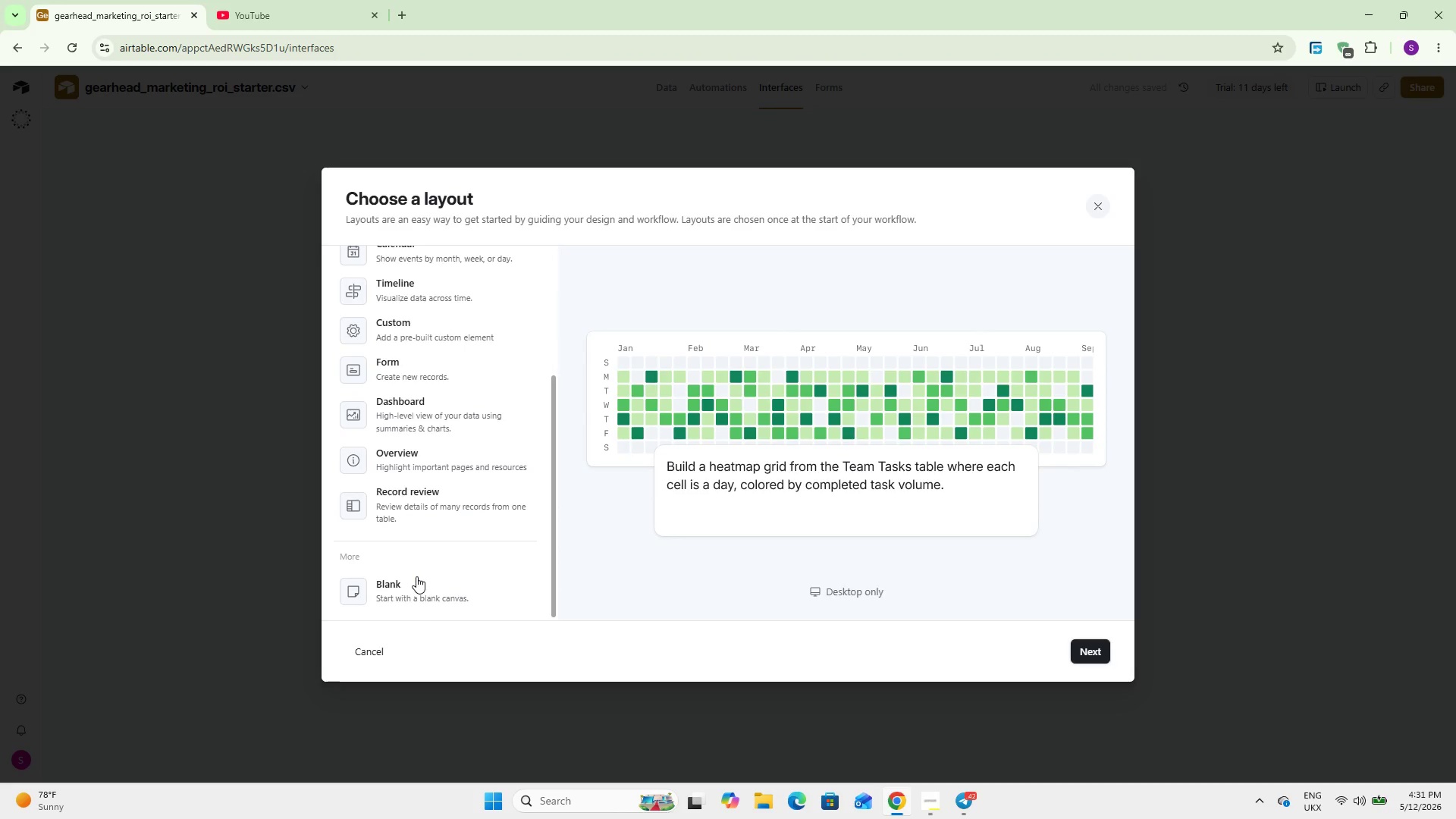 
left_click([1076, 651])
 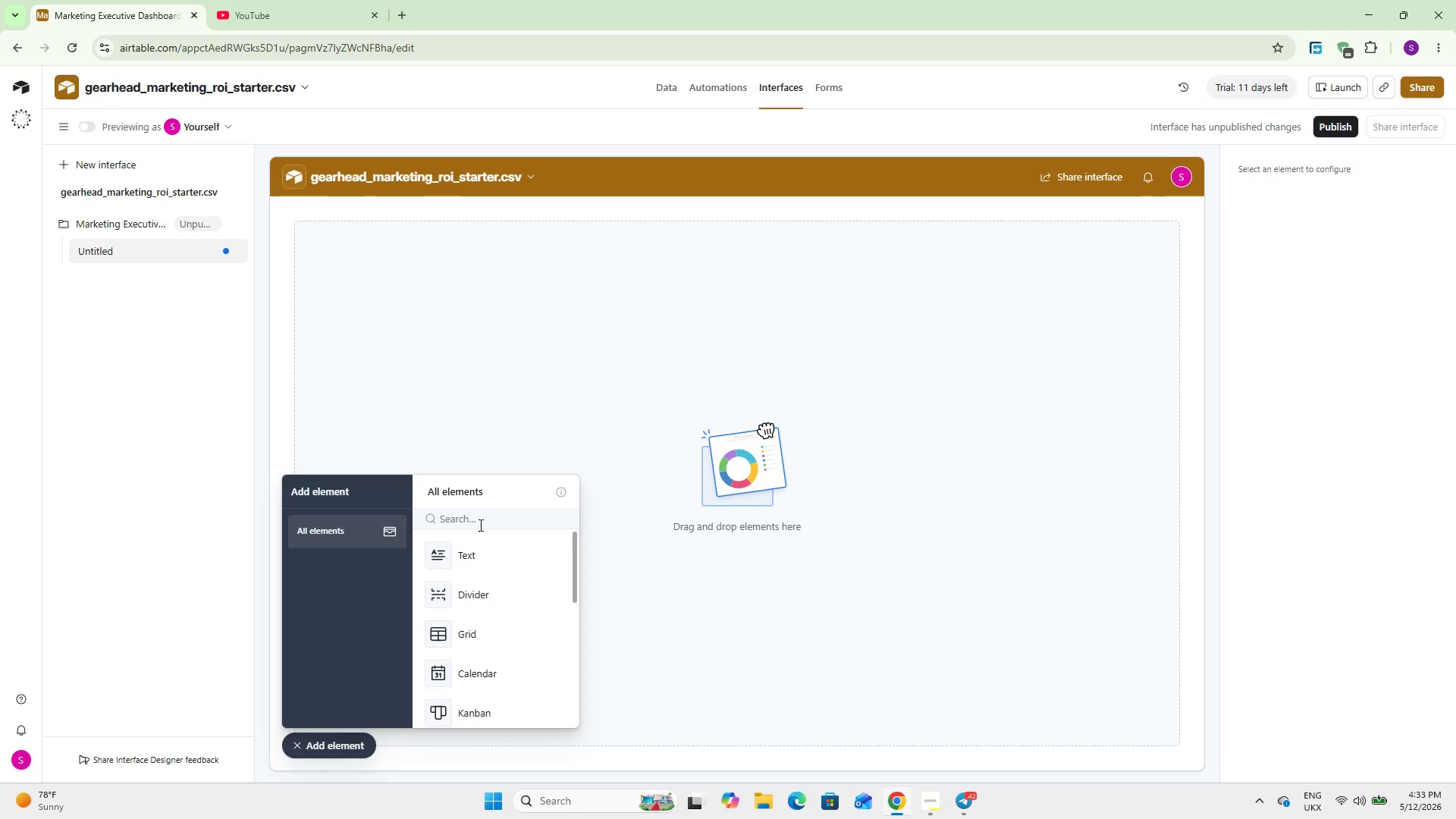 
wait(112.61)
 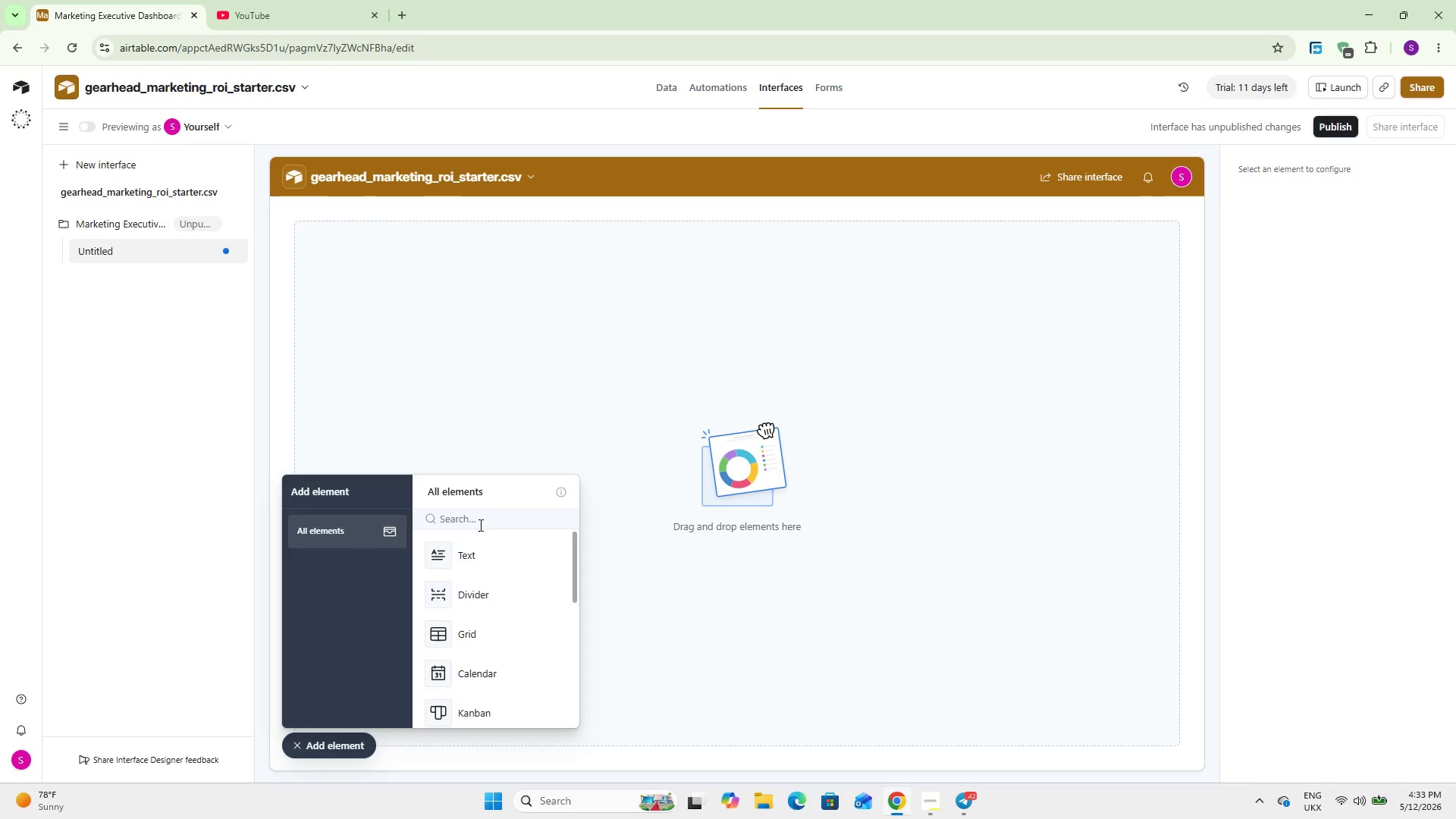 
scroll: coordinate [494, 596], scroll_direction: down, amount: 1.0
 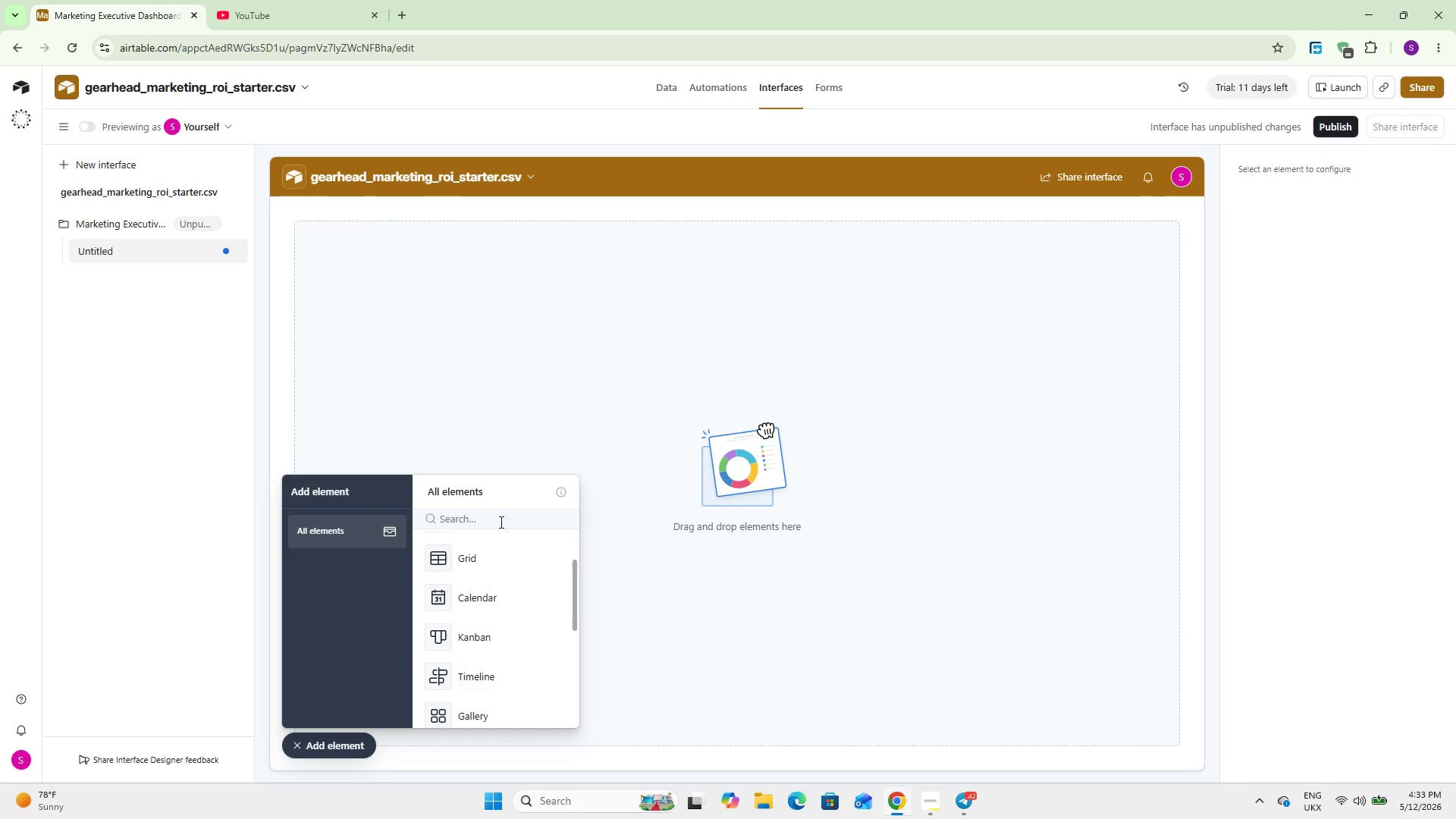 
left_click([500, 515])
 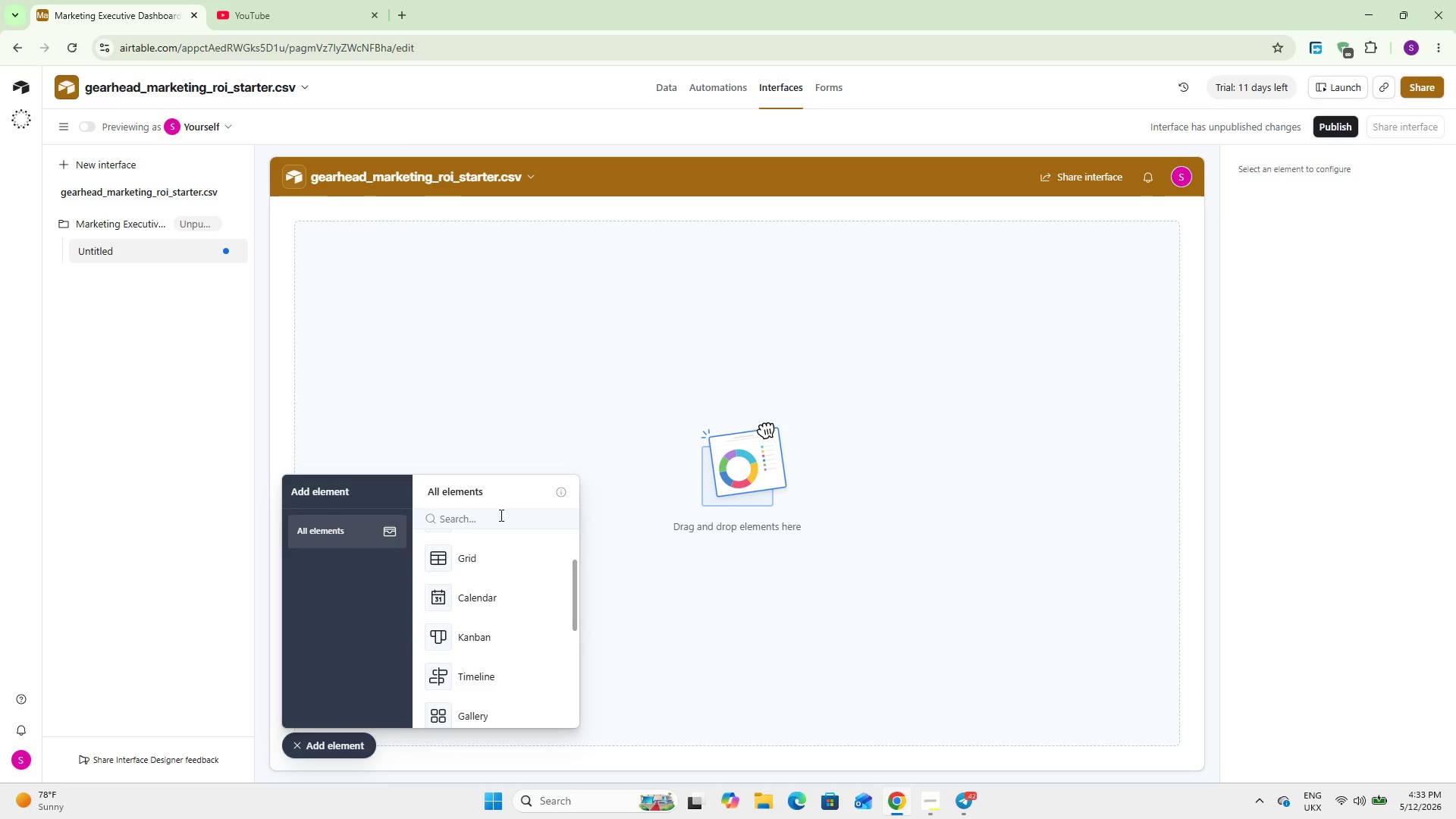 
type(Num)
 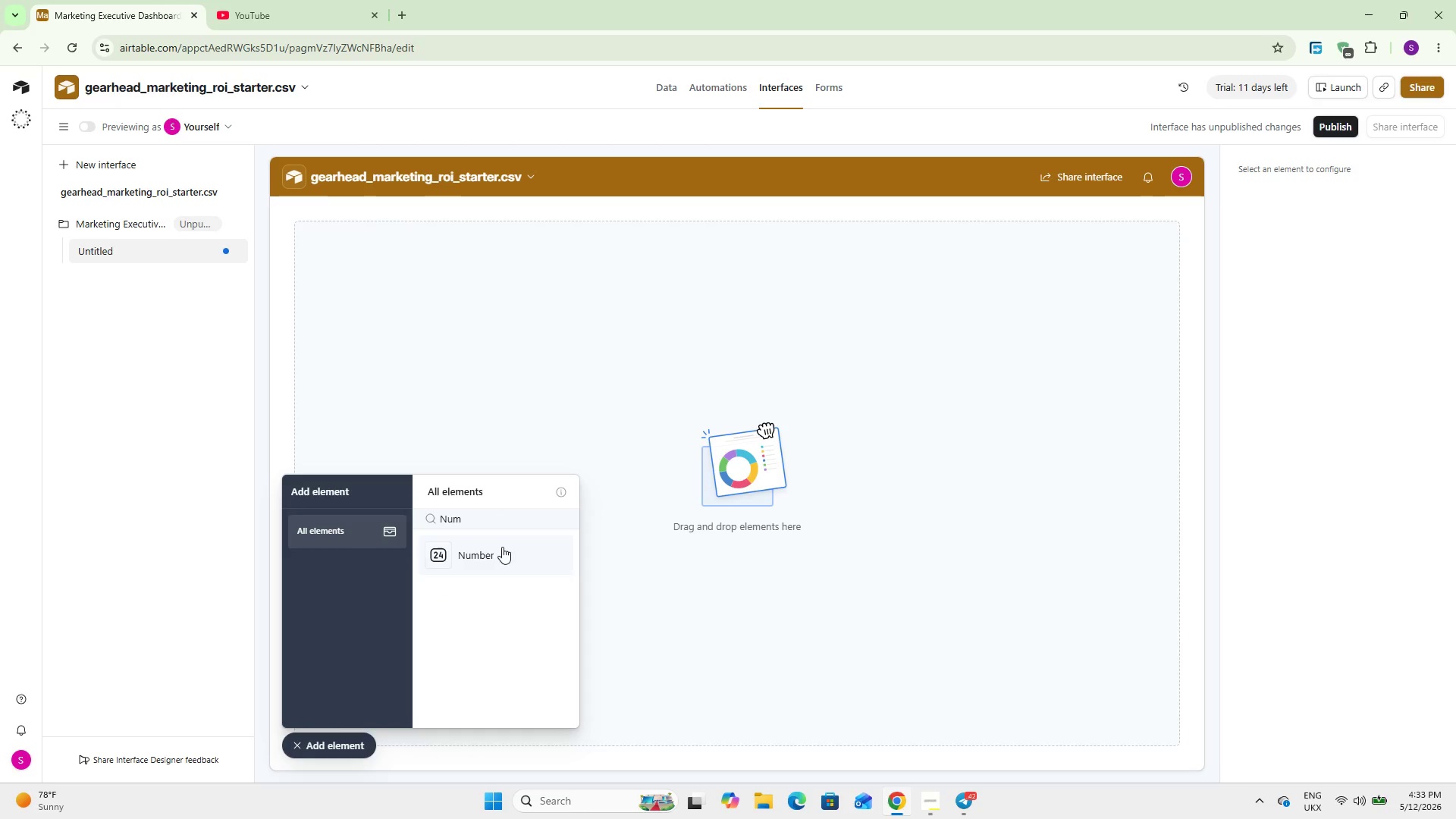 
left_click([491, 557])
 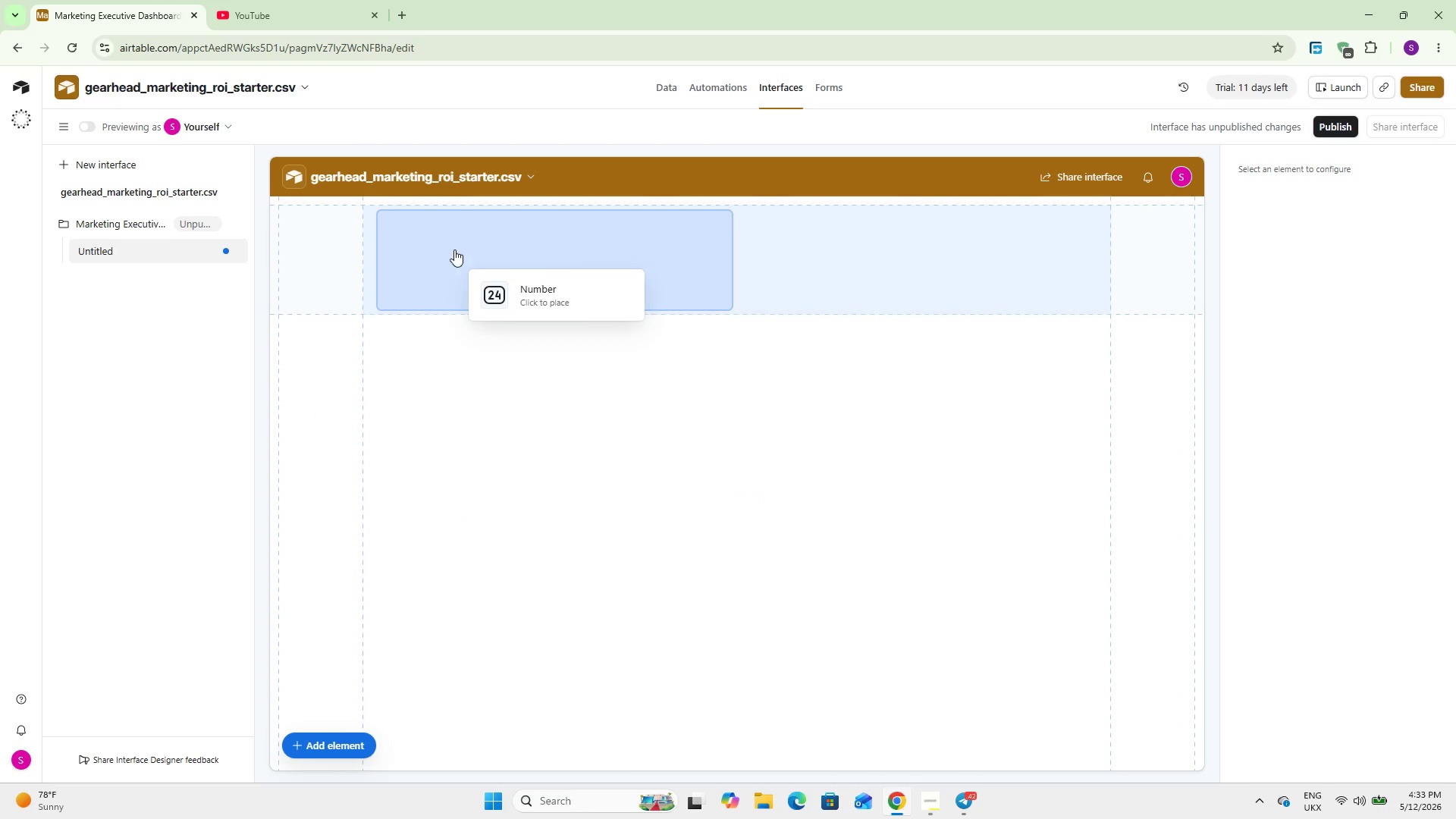 
left_click([454, 249])
 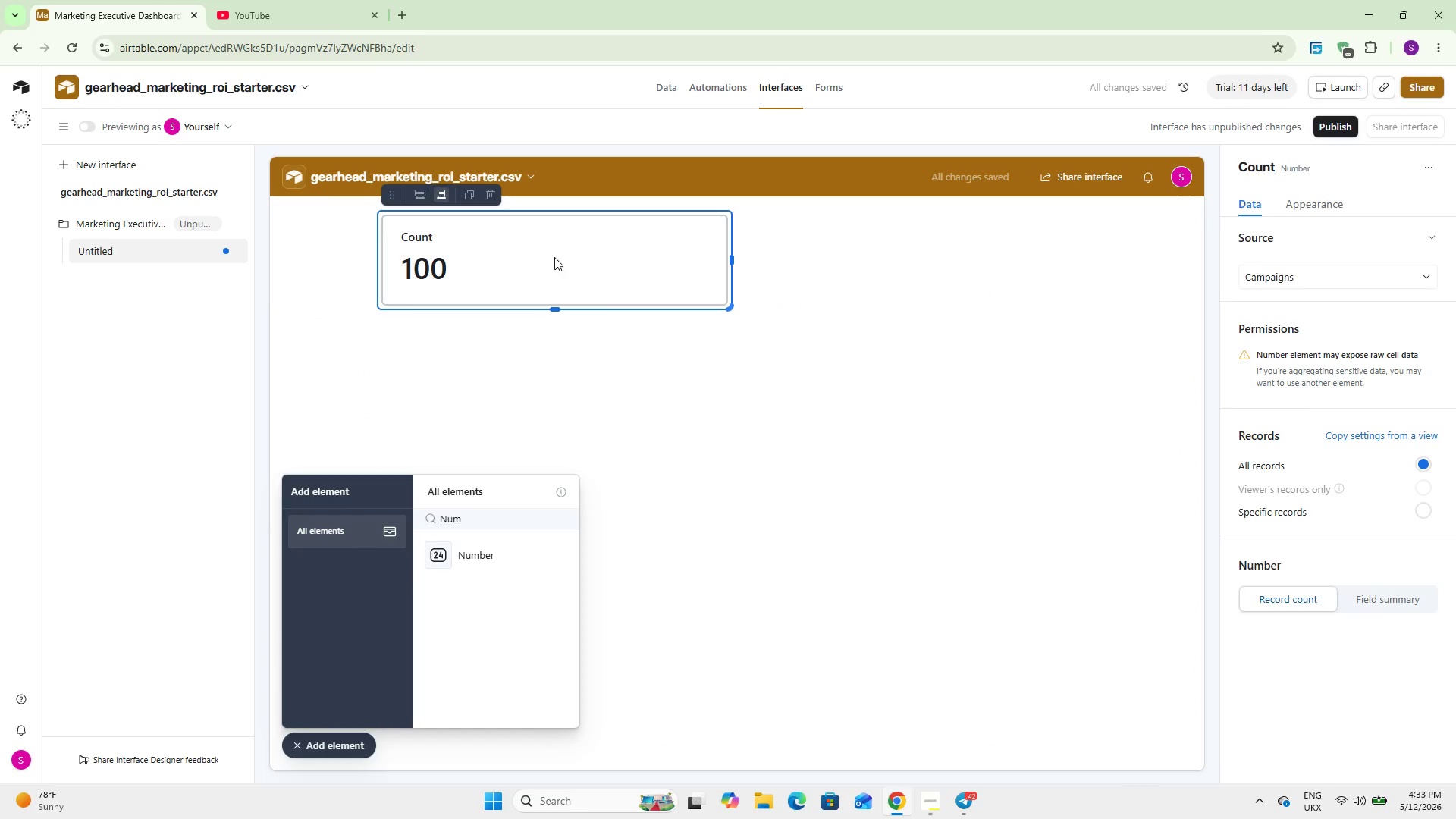 
wait(6.89)
 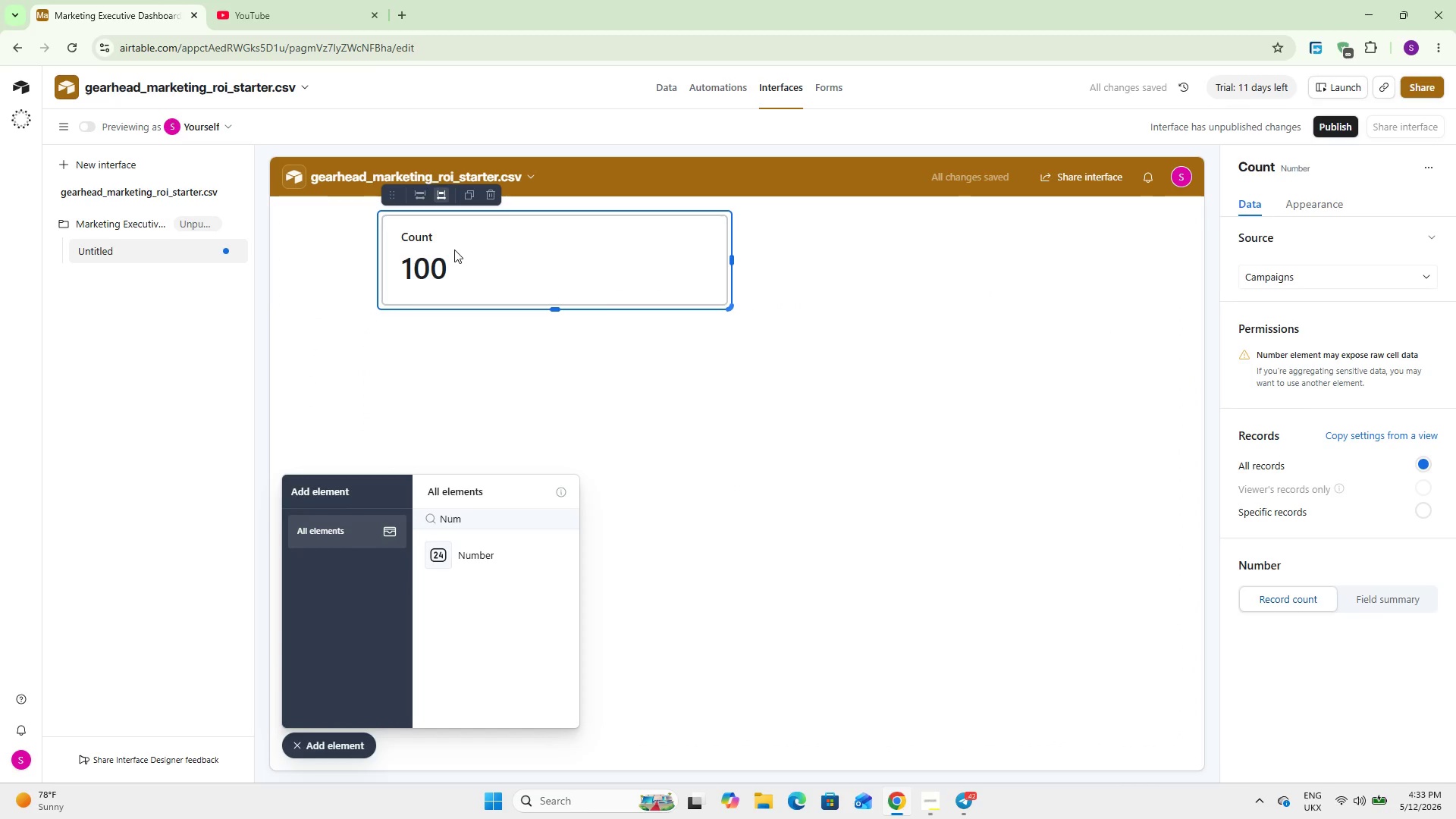 
left_click([1336, 167])
 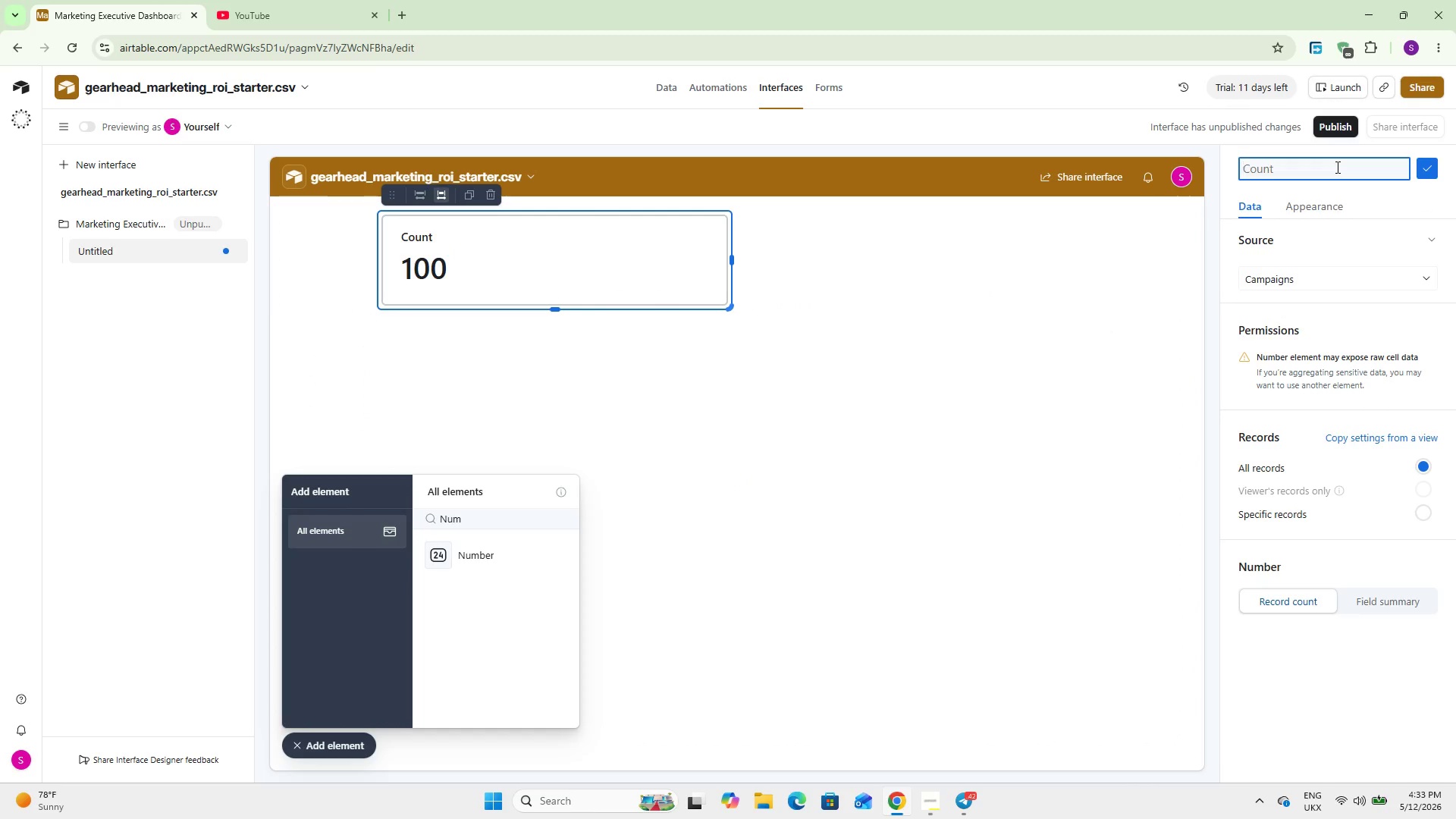 
type(Avg Customer S)
key(Backspace)
type(Acquisition Cost)
 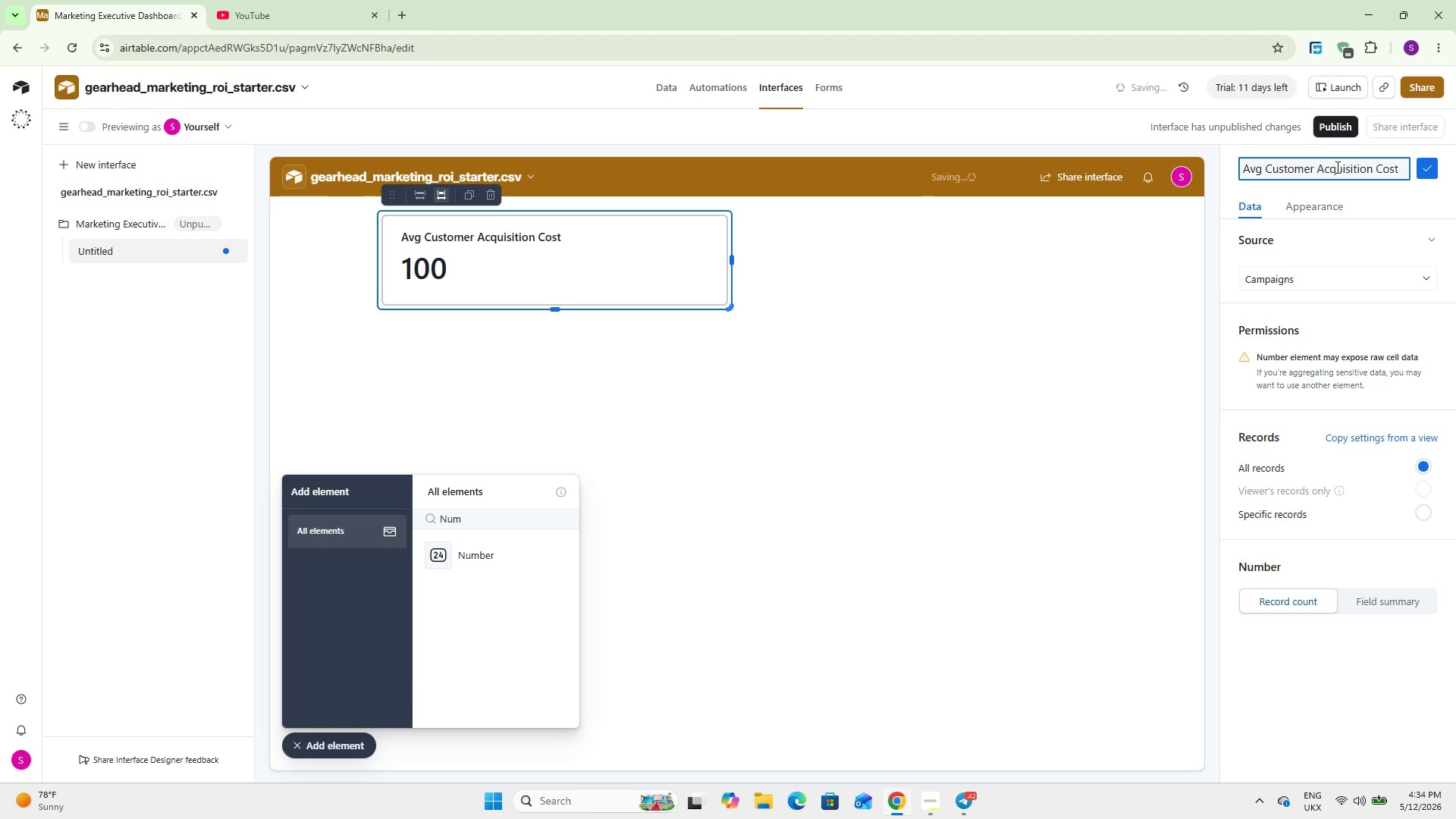 
left_click([1312, 275])
 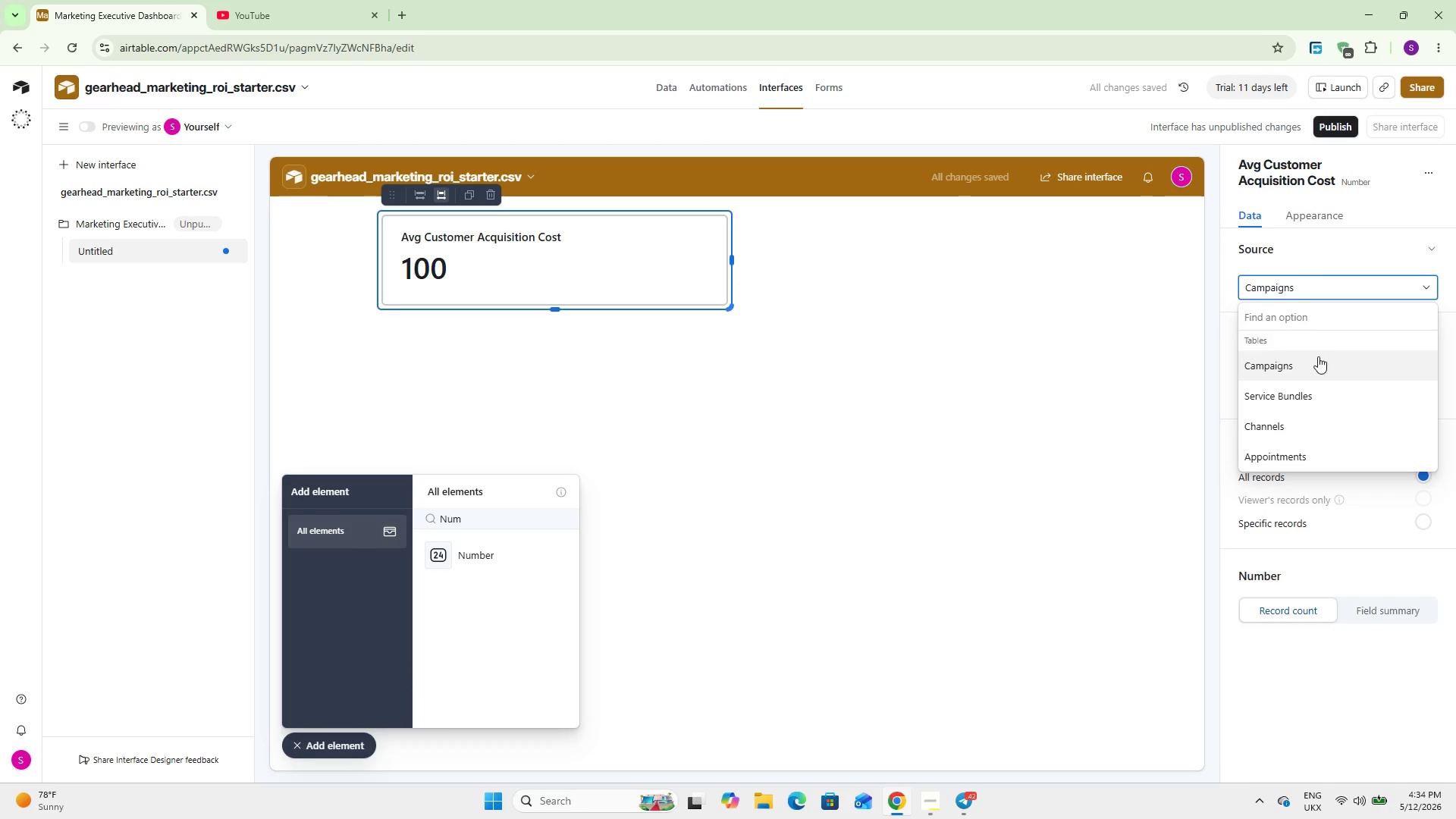 
left_click([1298, 366])
 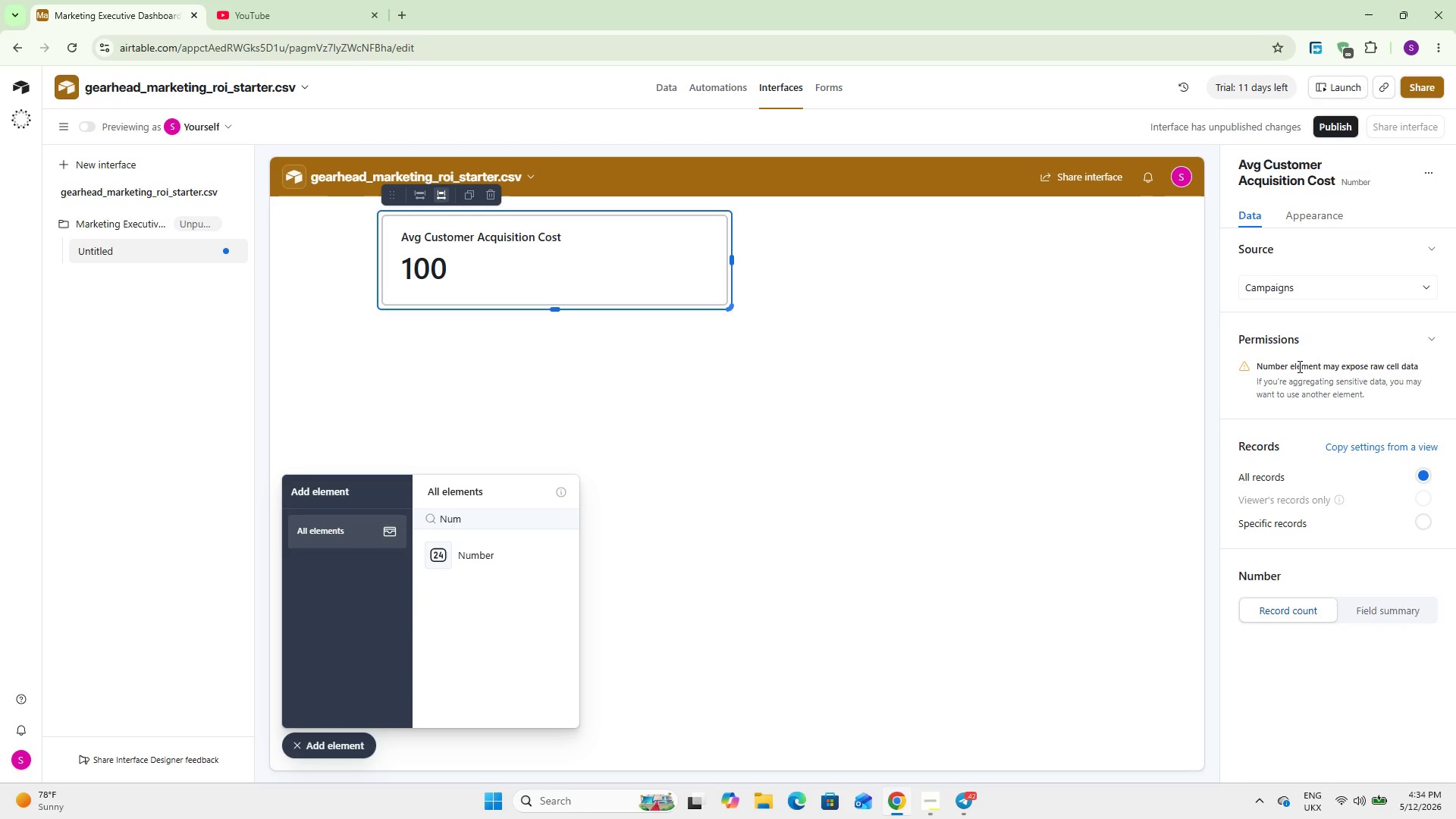 
wait(23.19)
 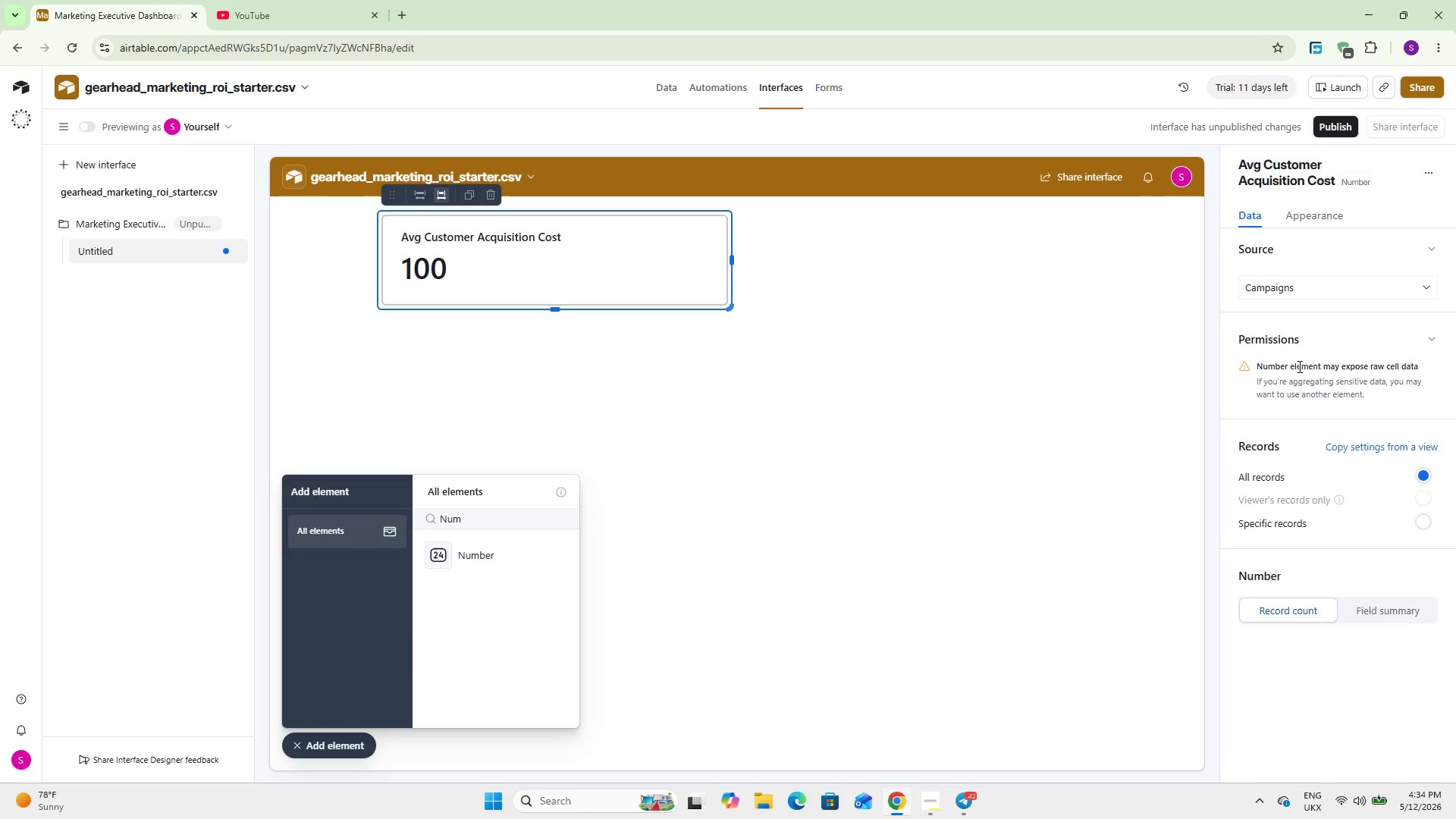 
left_click([1390, 613])
 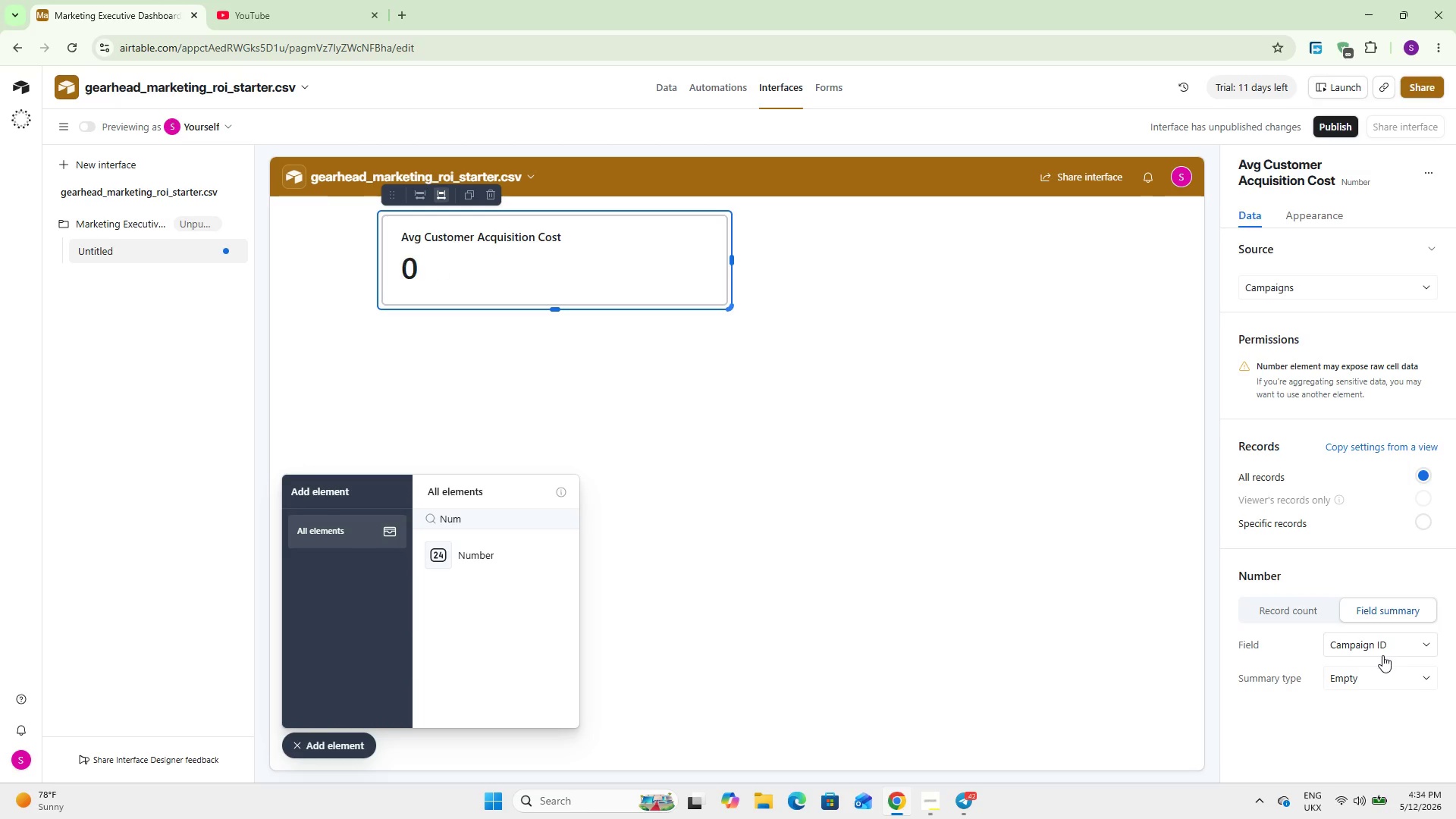 
left_click([1379, 643])
 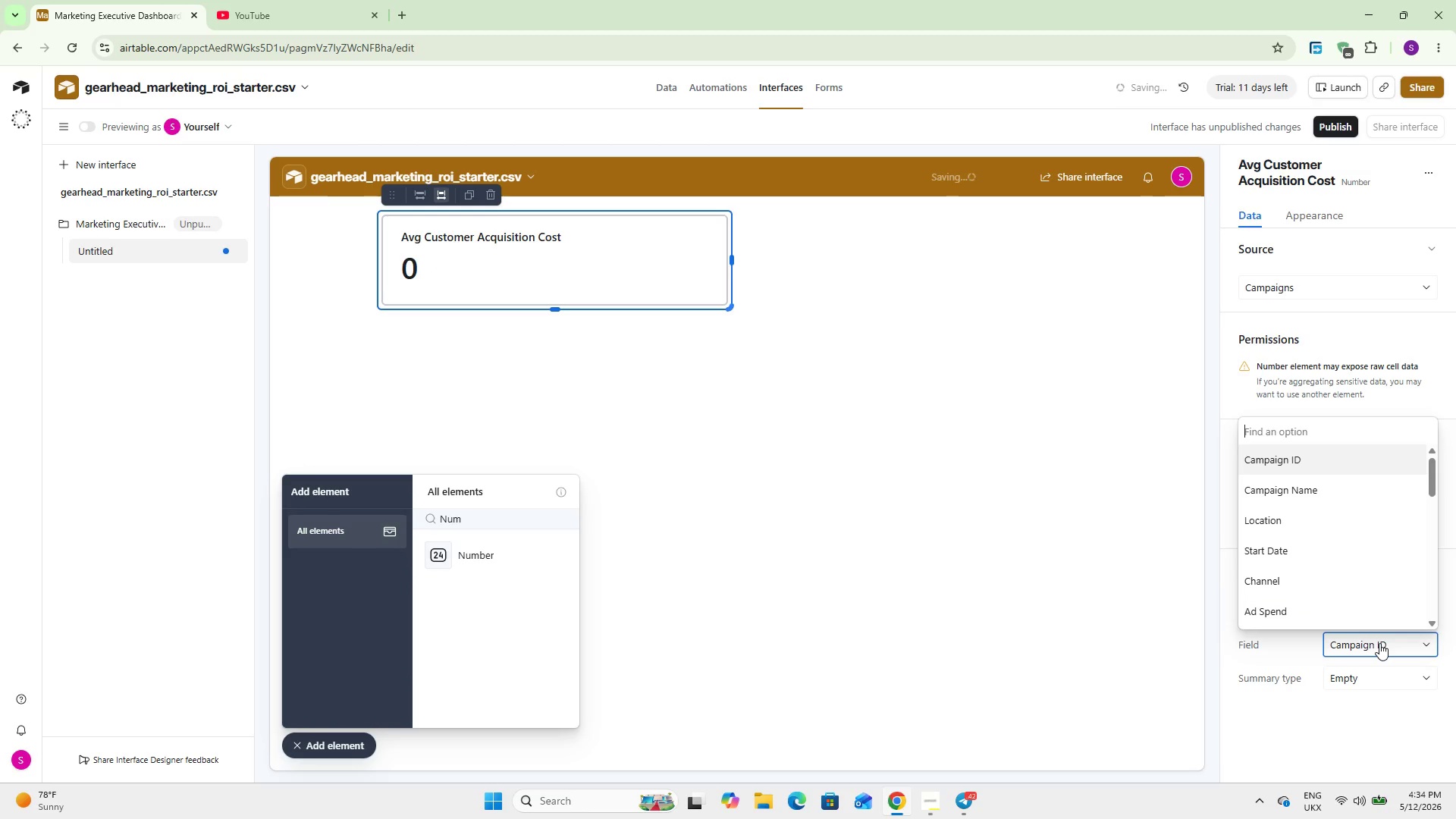 
type(CA)
 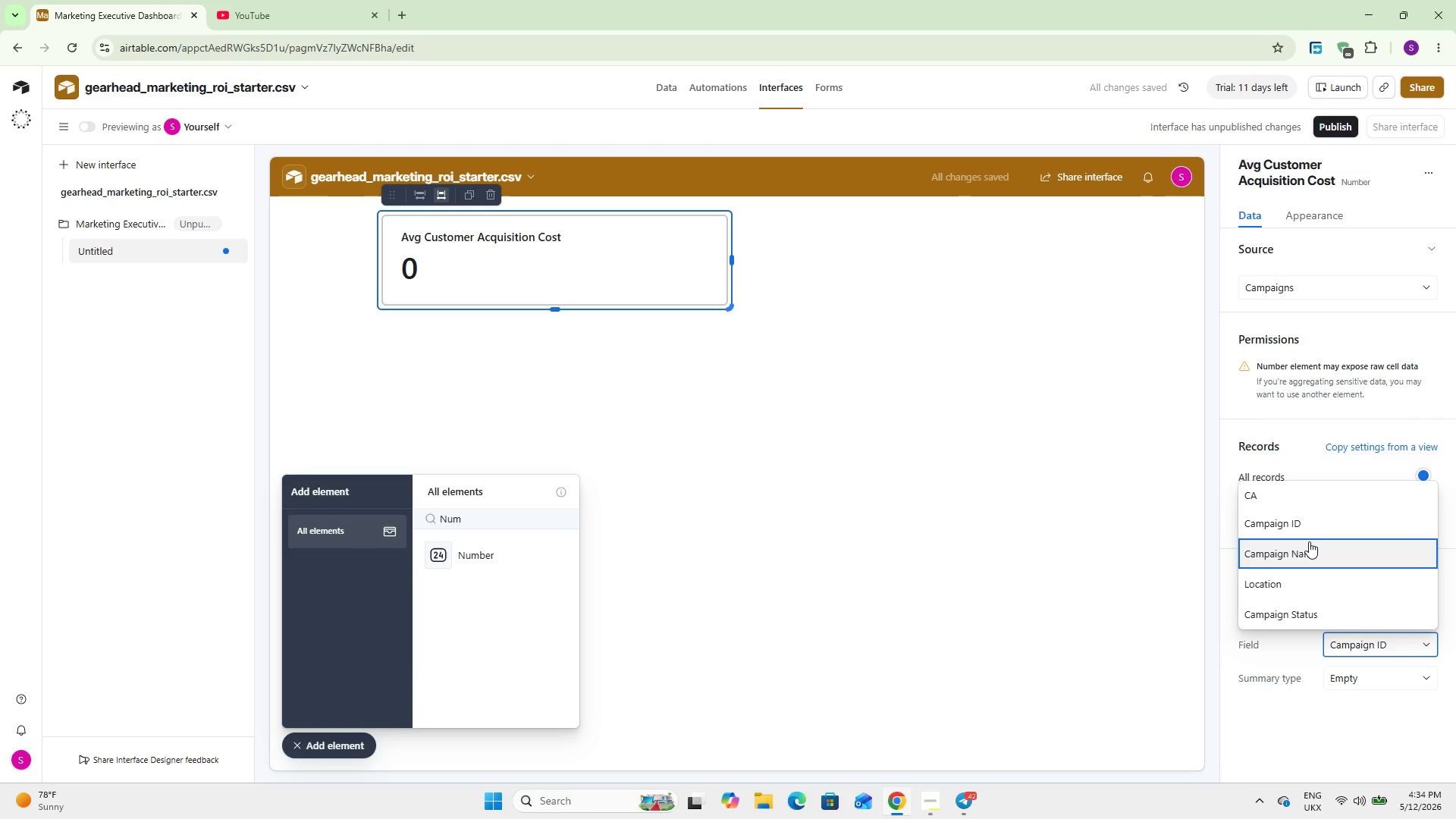 
key(Backspace)
type(us)
 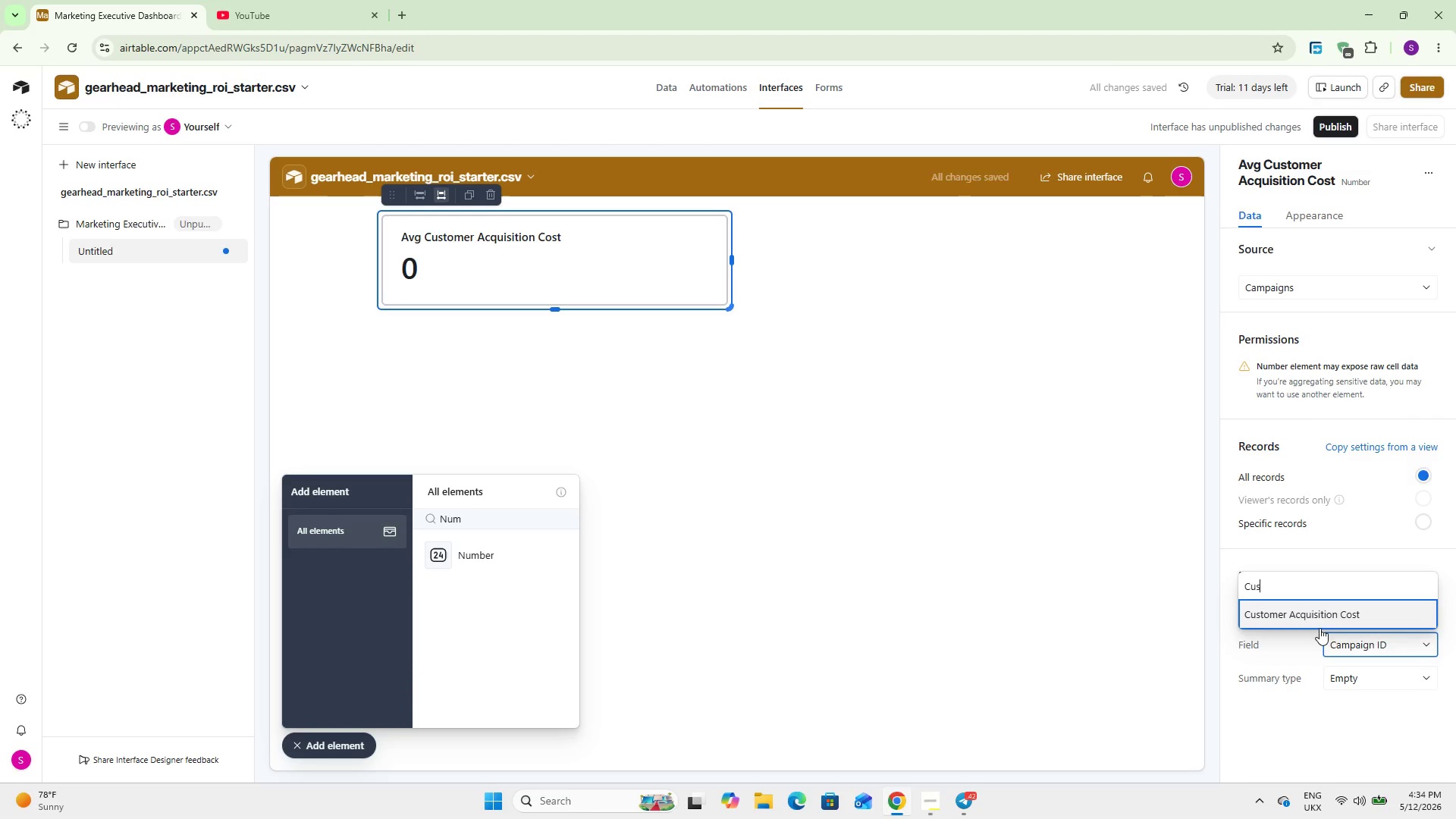 
left_click([1316, 613])
 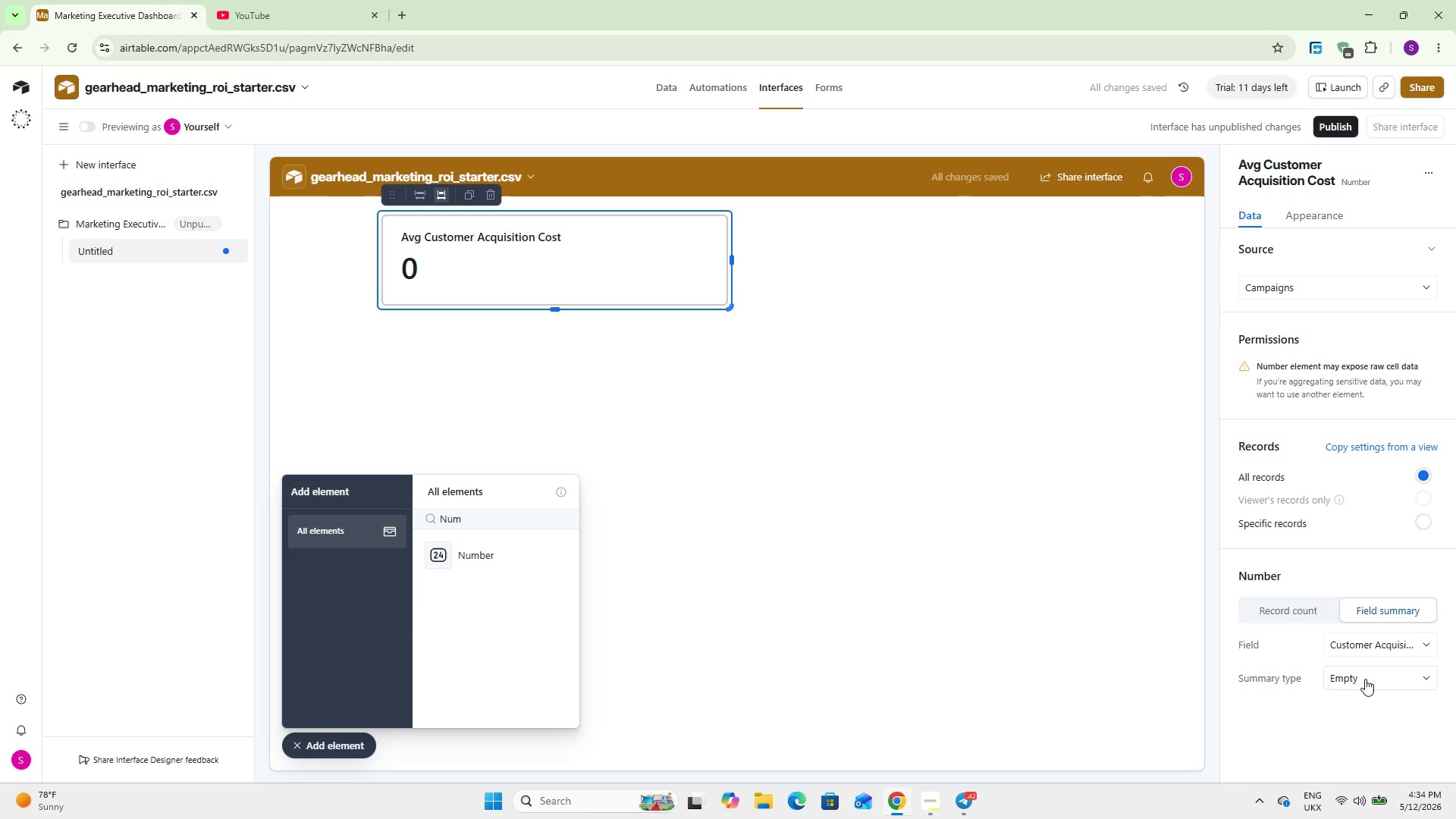 
left_click([1365, 679])
 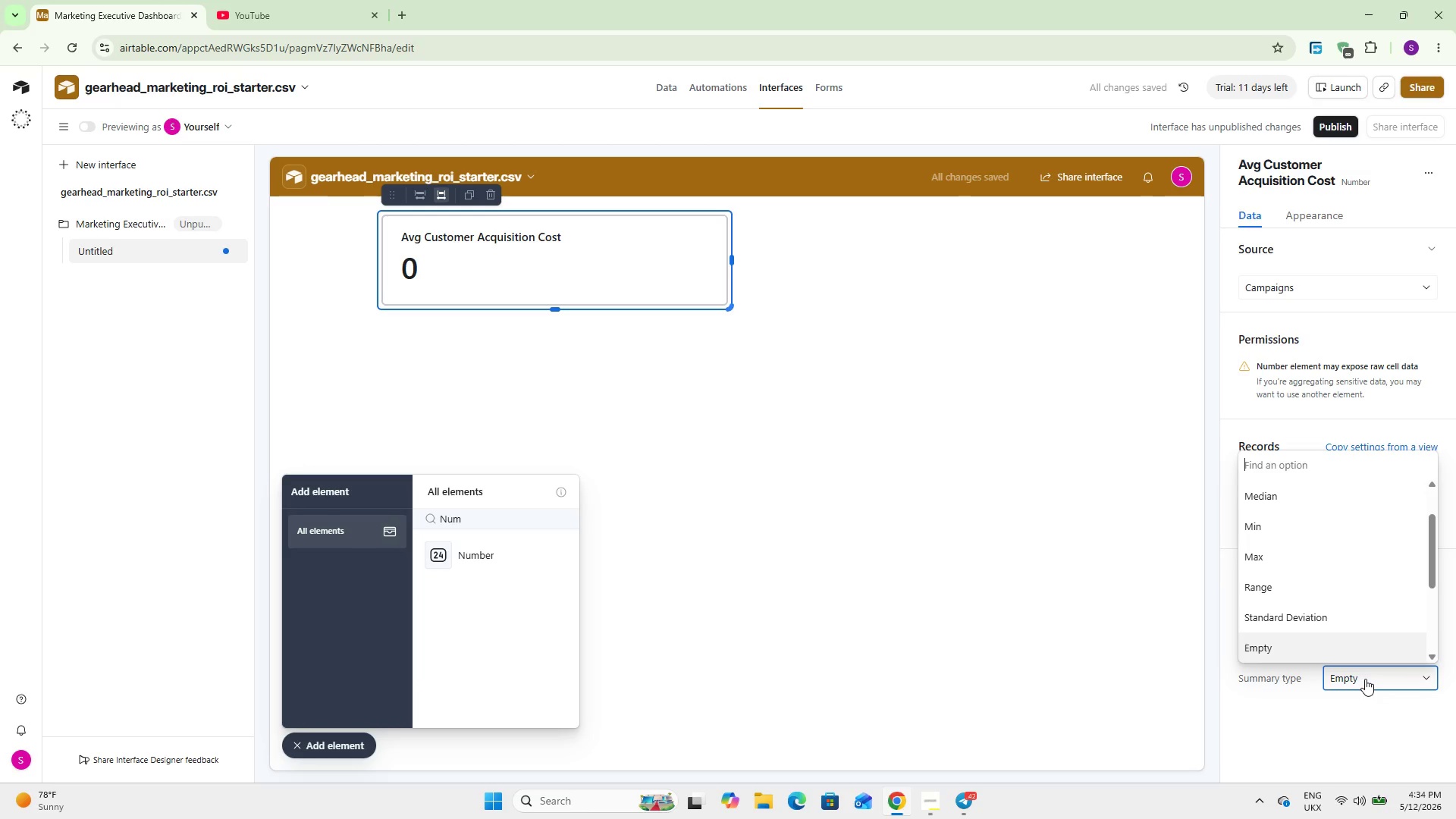 
key(A)
 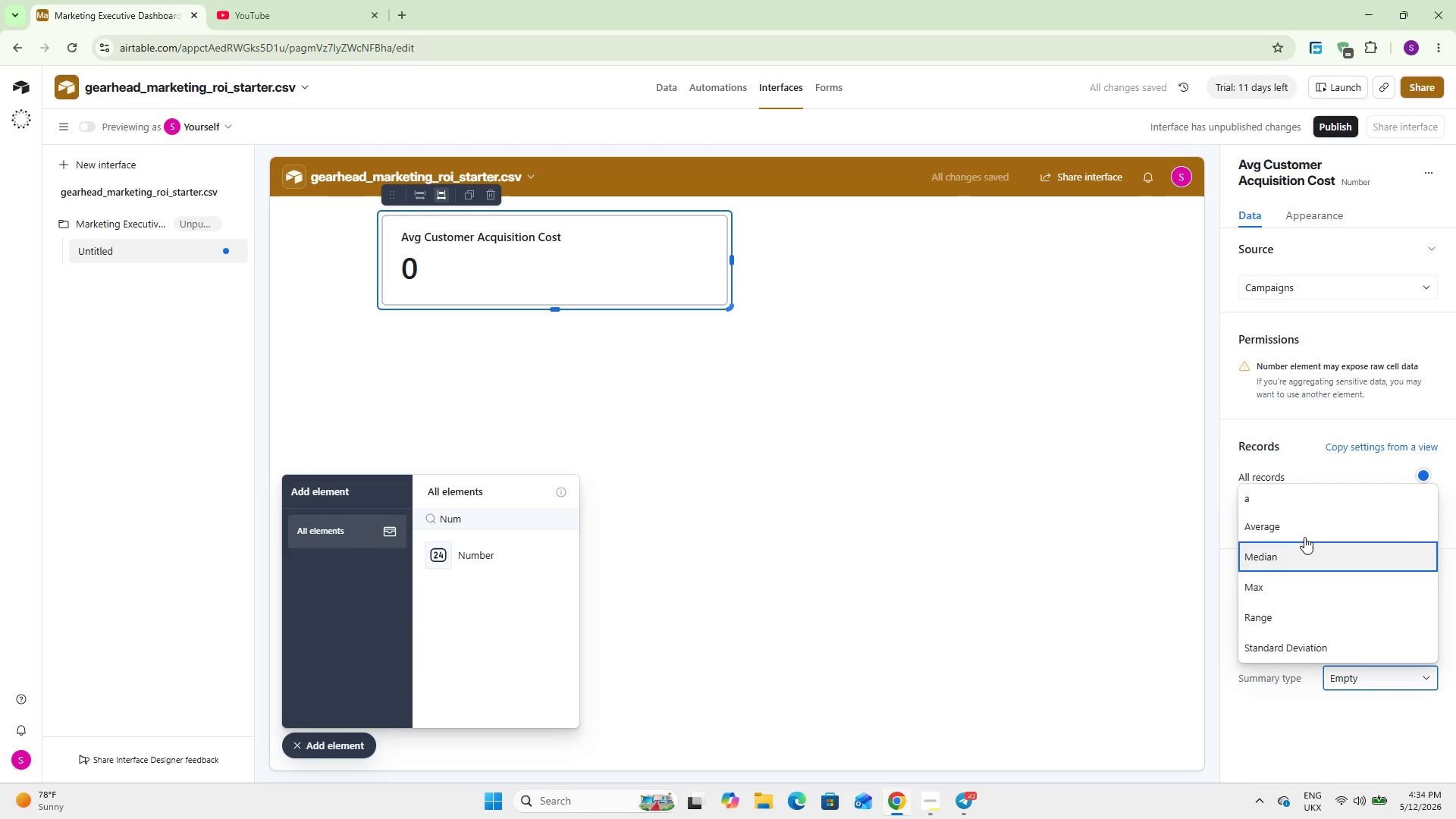 
left_click([1298, 522])
 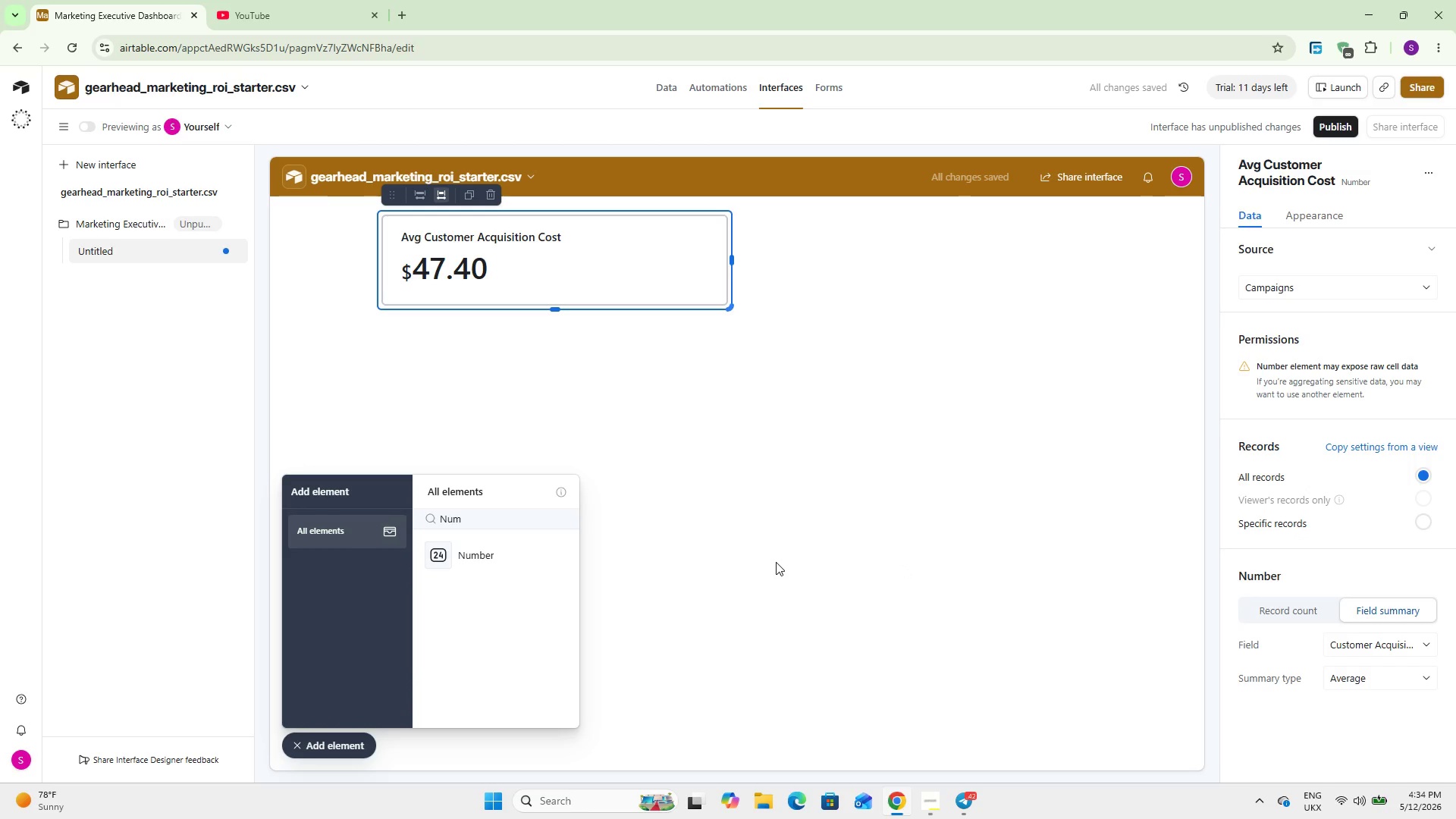 
left_click([776, 562])
 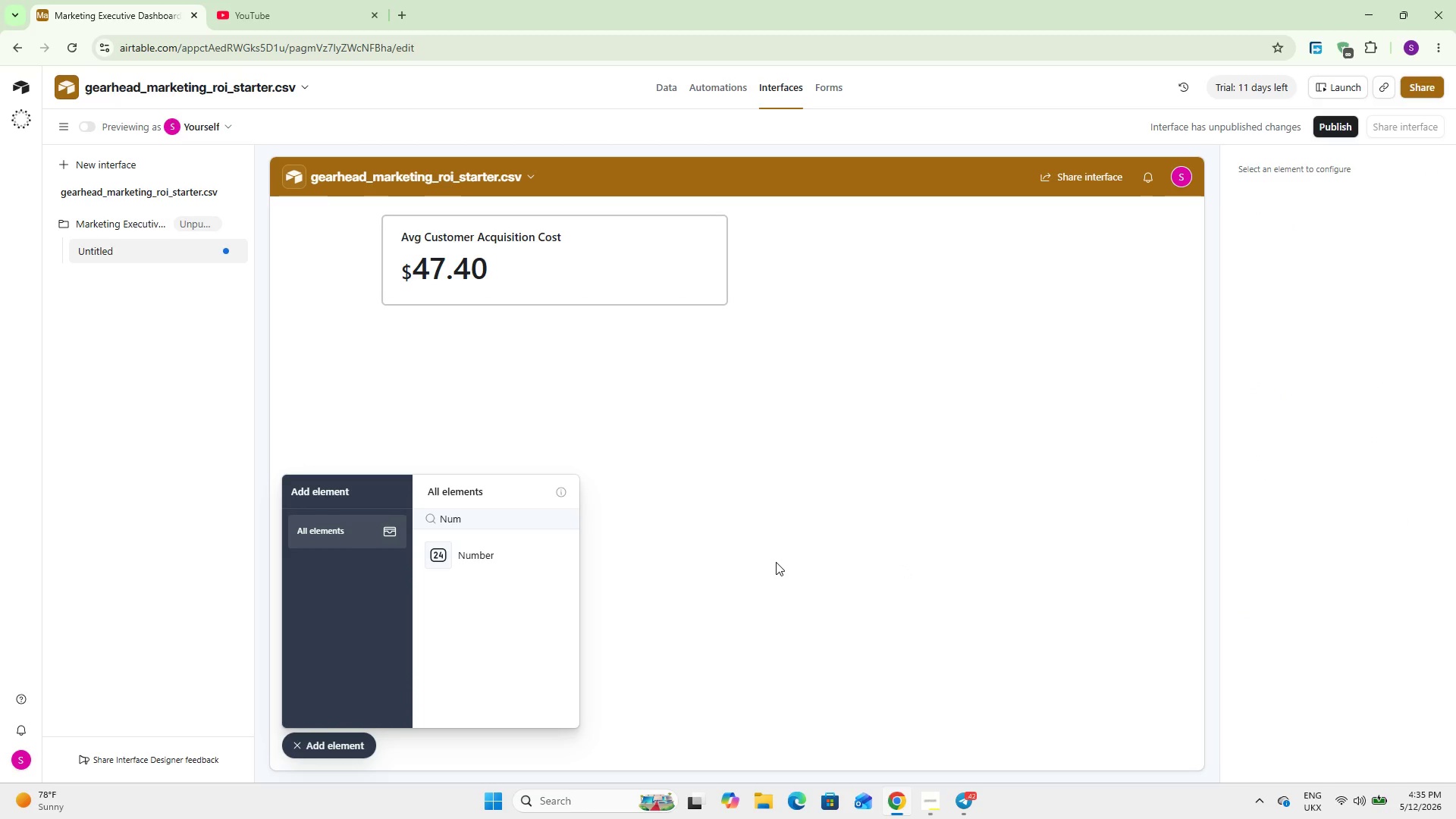 
wait(5.36)
 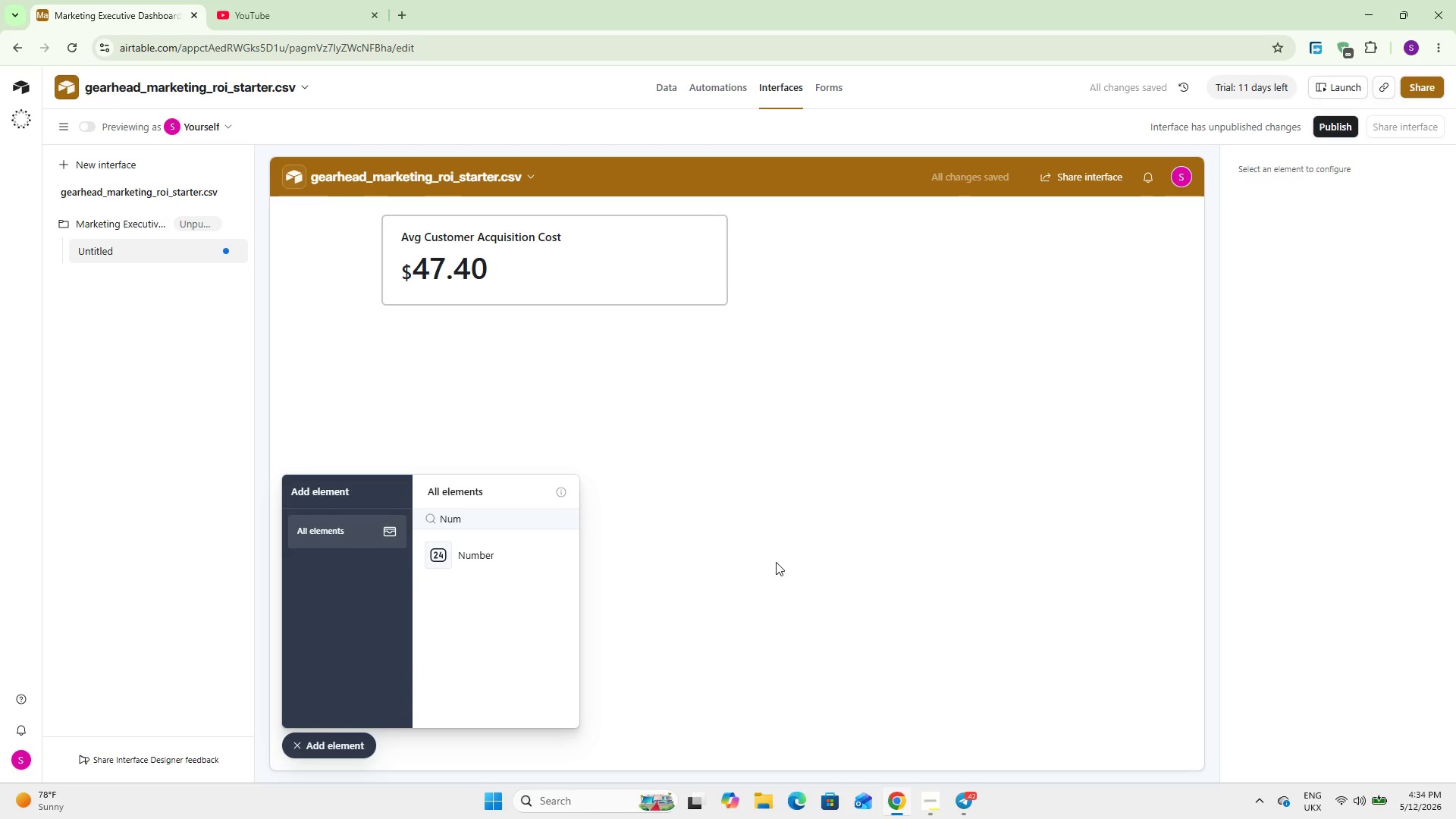 
left_click([516, 547])
 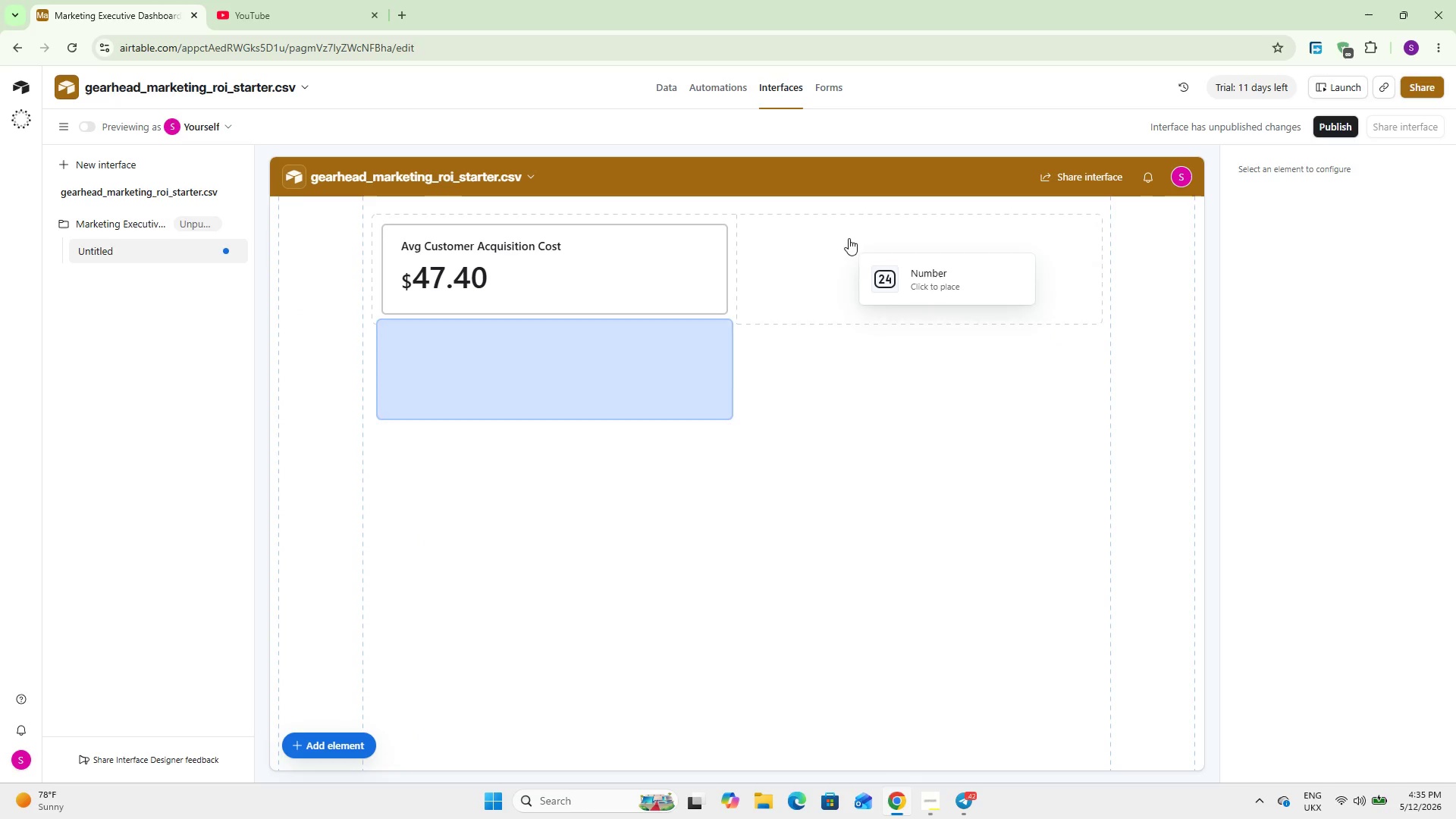 
left_click([849, 237])
 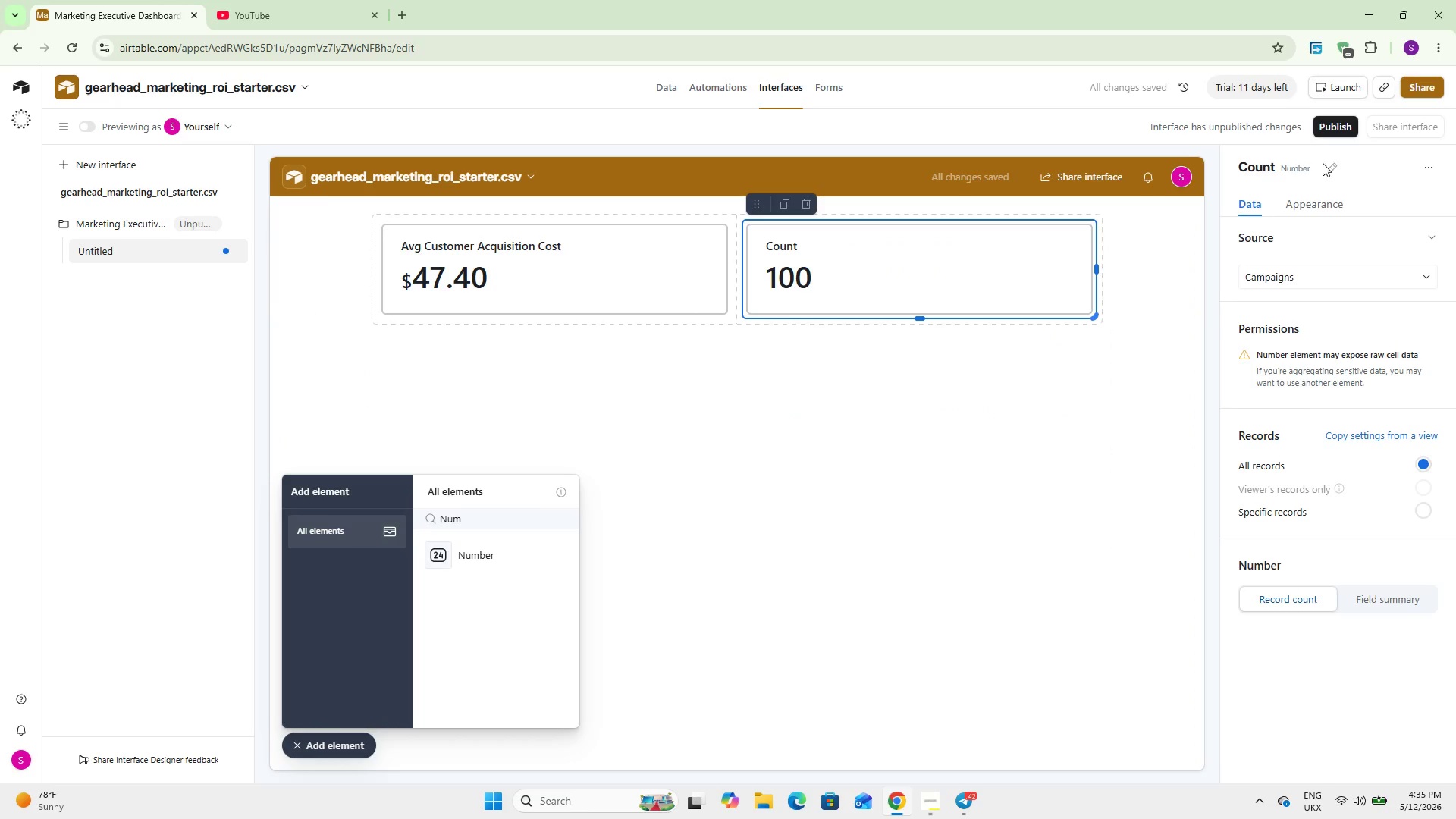 
left_click([1334, 165])
 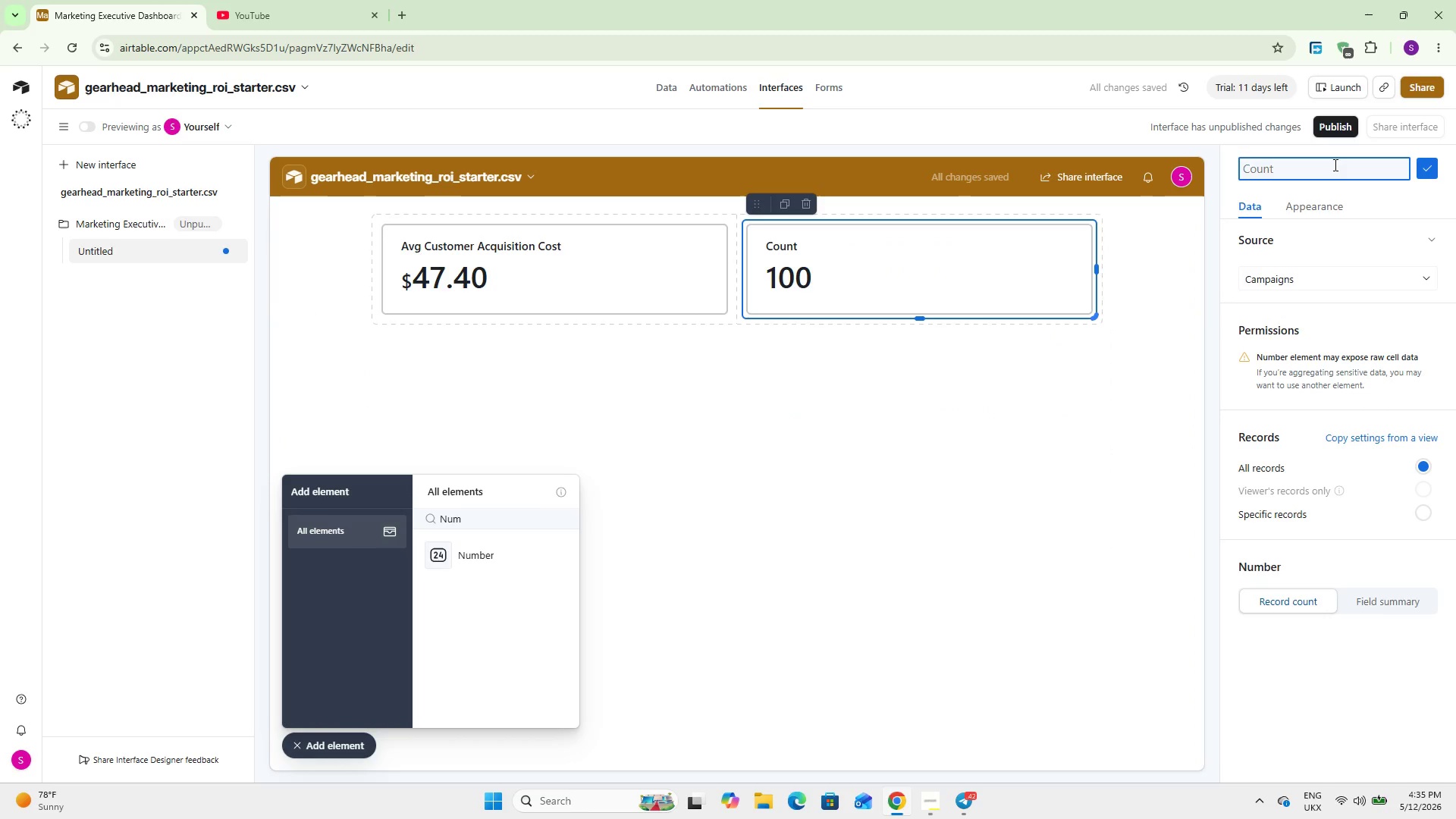 
type(Totl Ad Spend)
 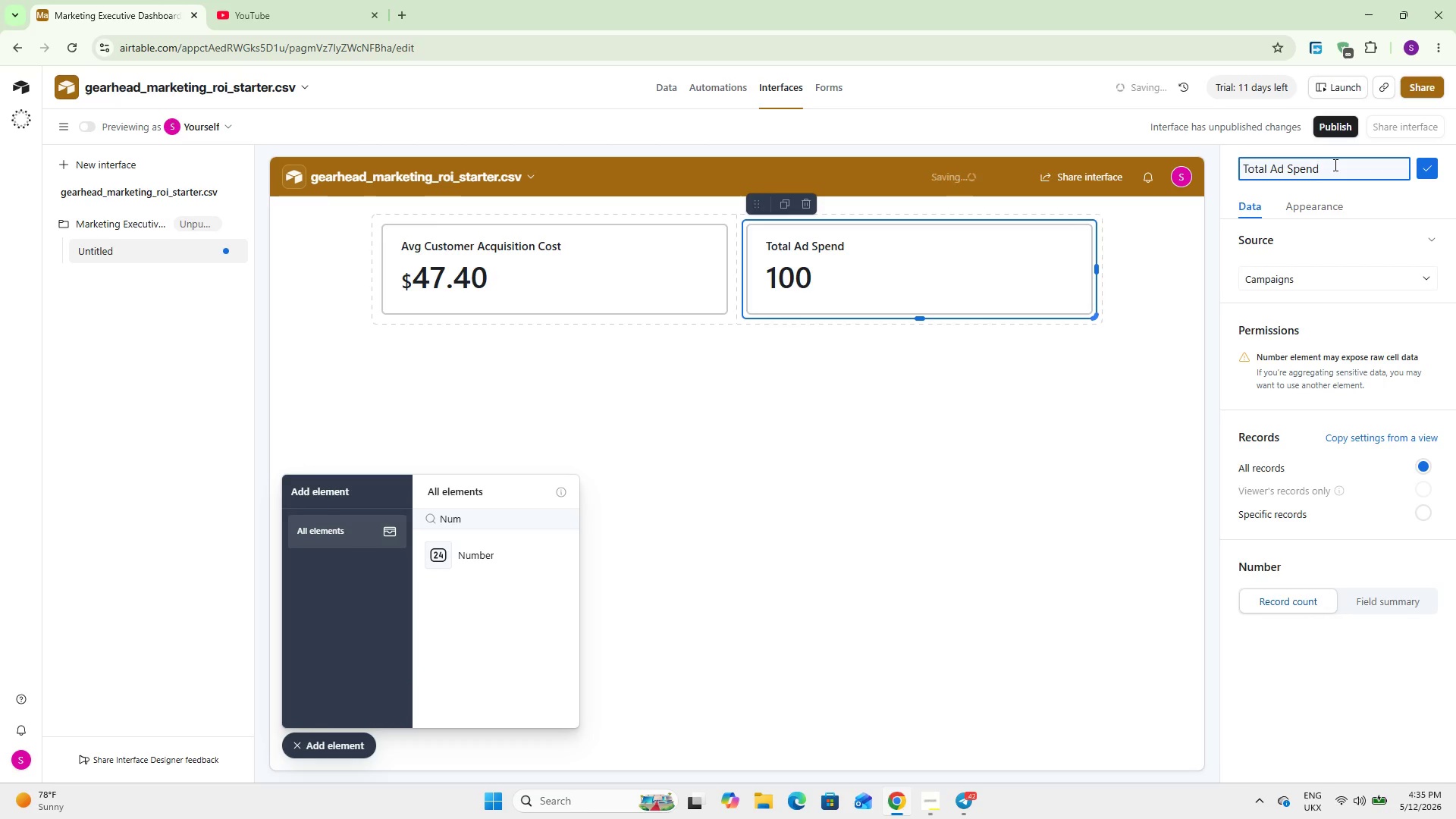 
wait(187.45)
 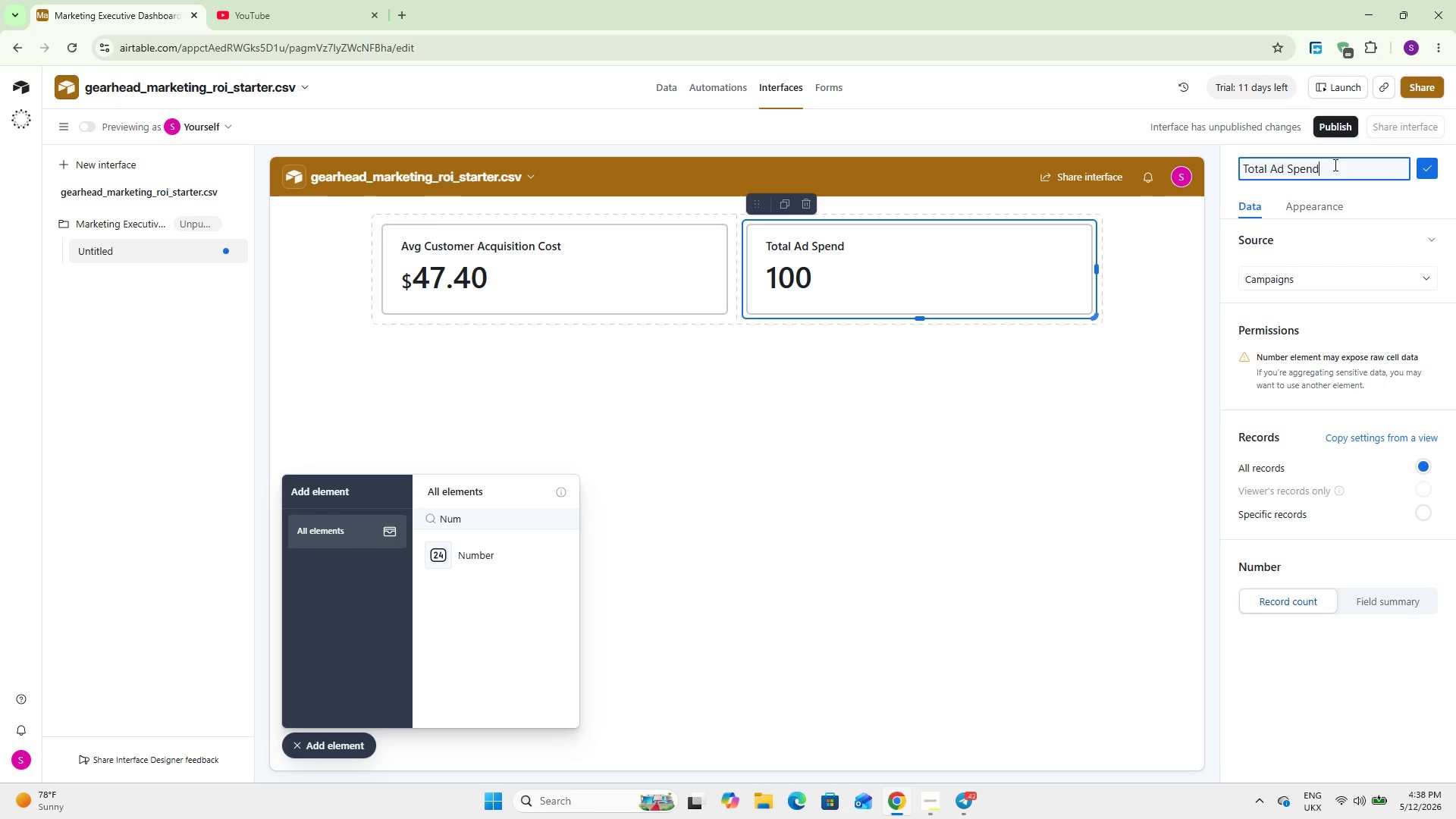 
left_click([1432, 165])
 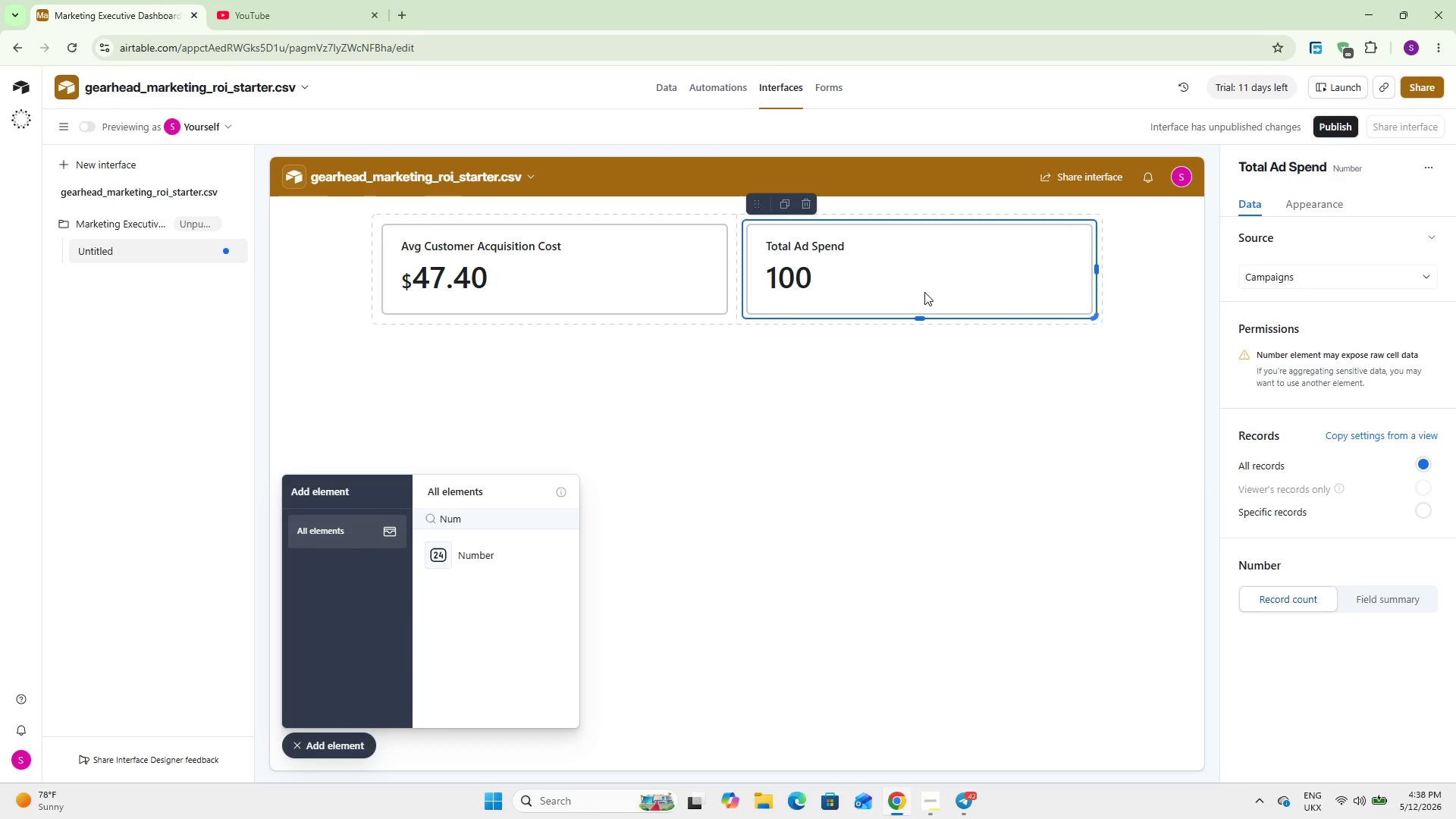 
left_click([1401, 610])
 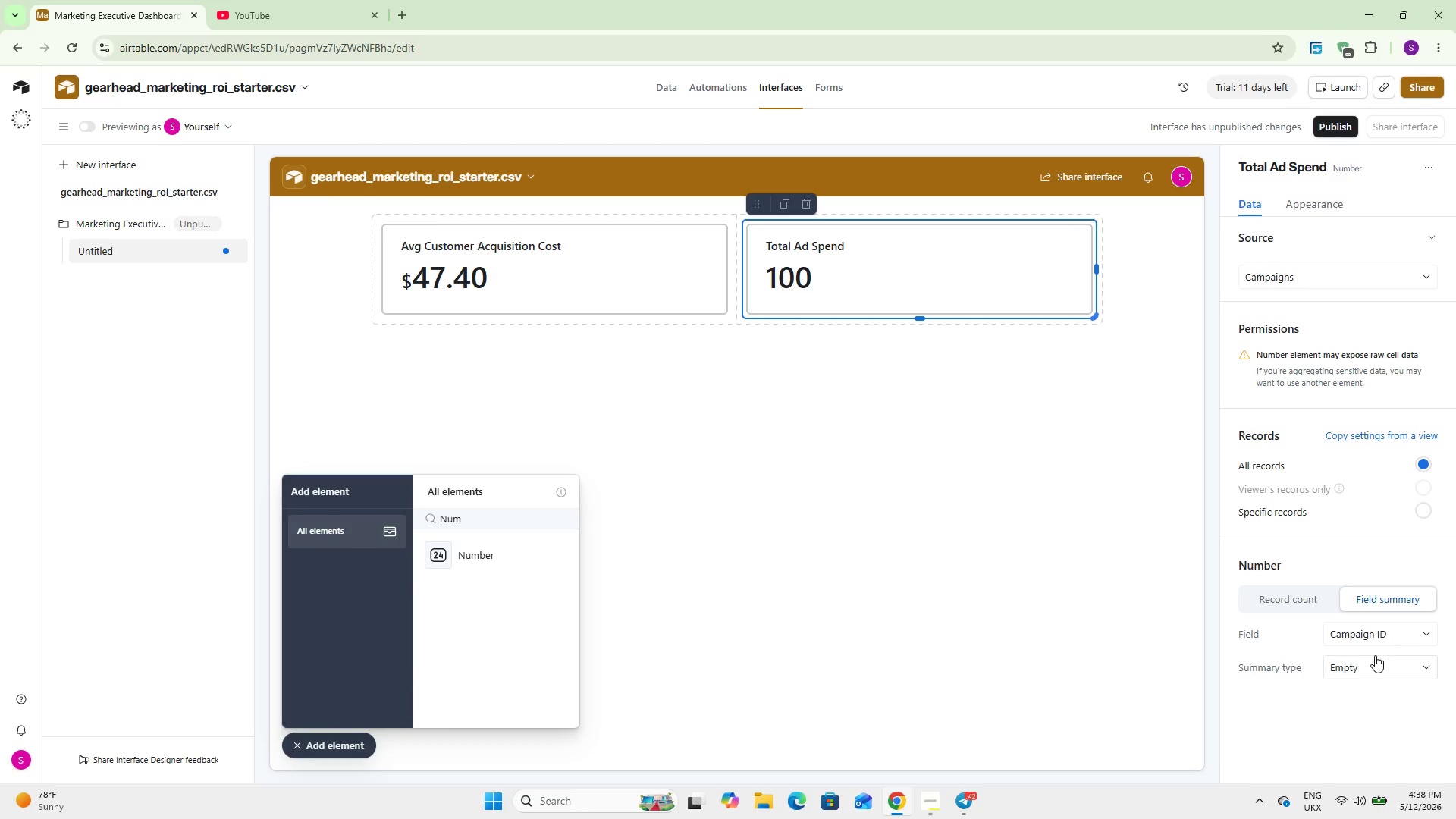 
left_click([1373, 637])
 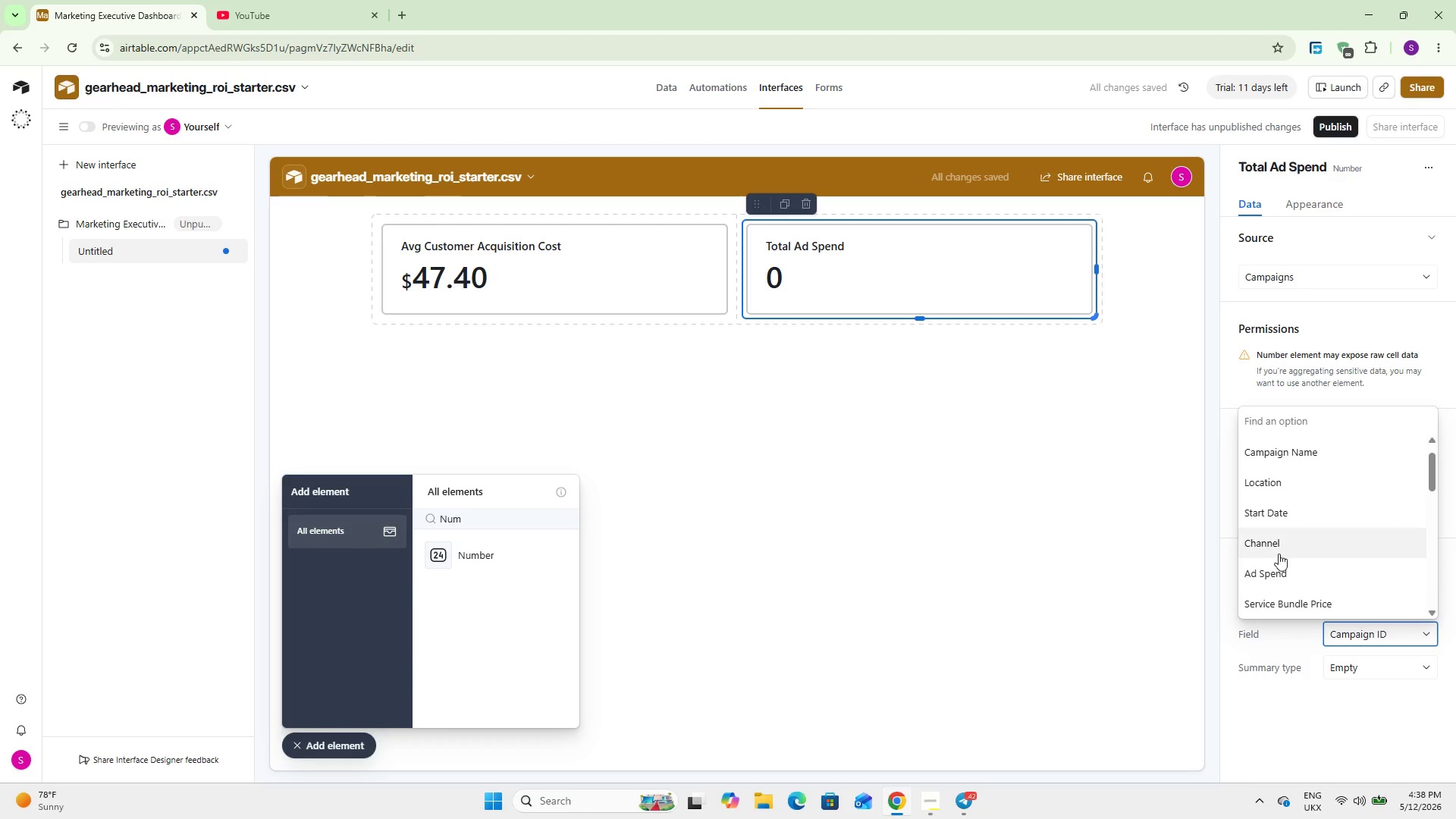 
left_click([1282, 580])
 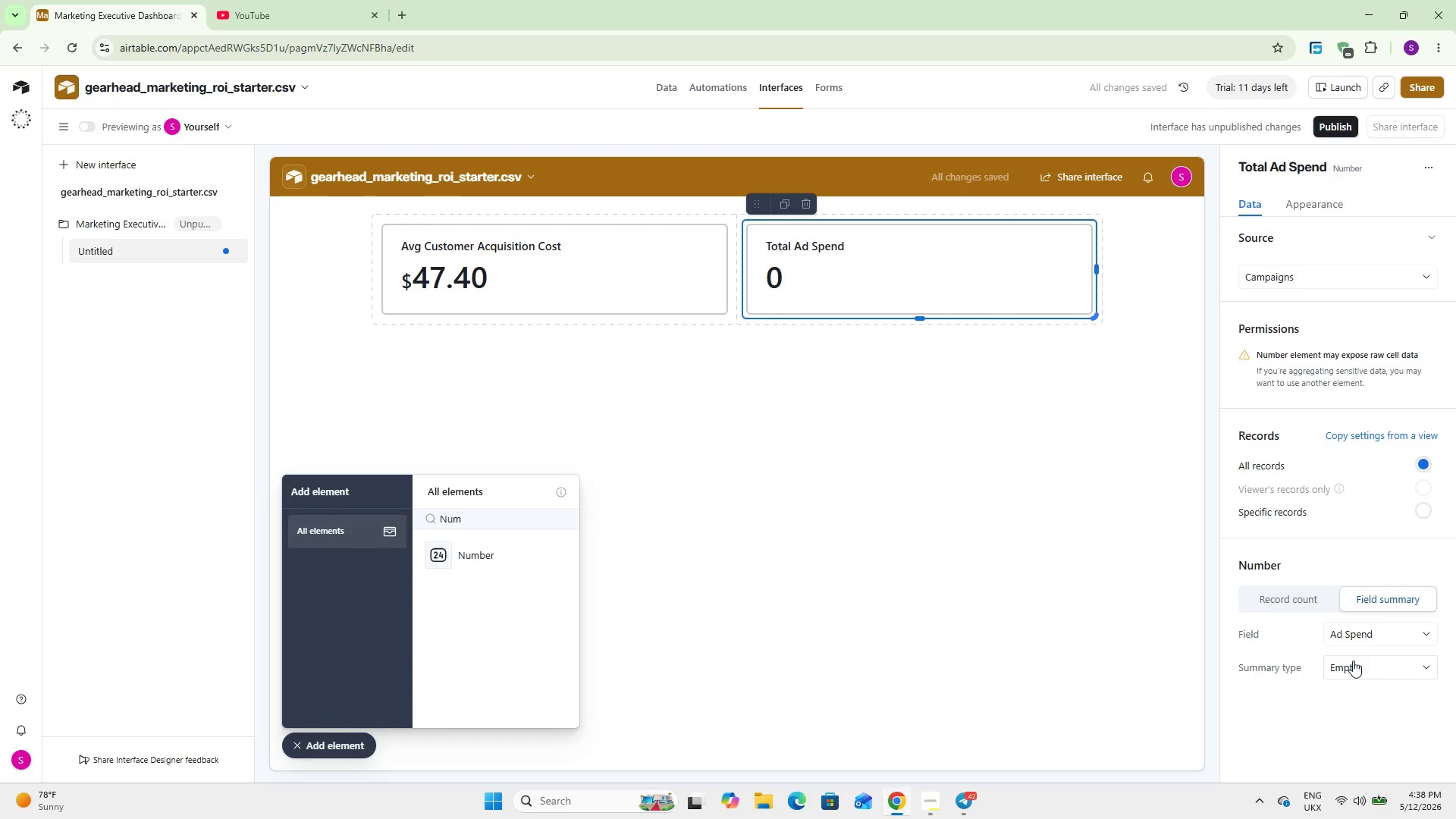 
left_click([1365, 667])
 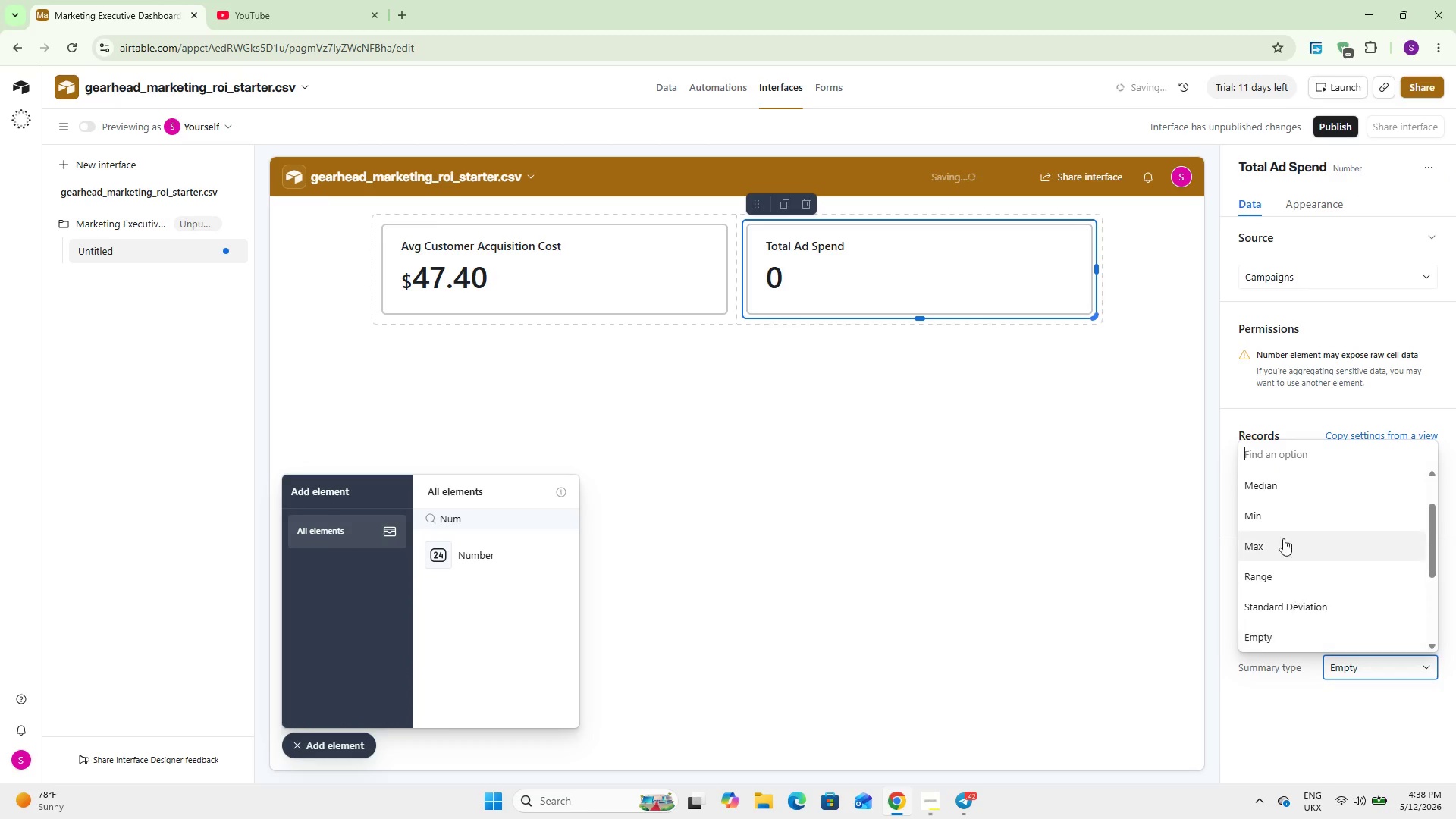 
scroll: coordinate [1276, 573], scroll_direction: up, amount: 4.0
 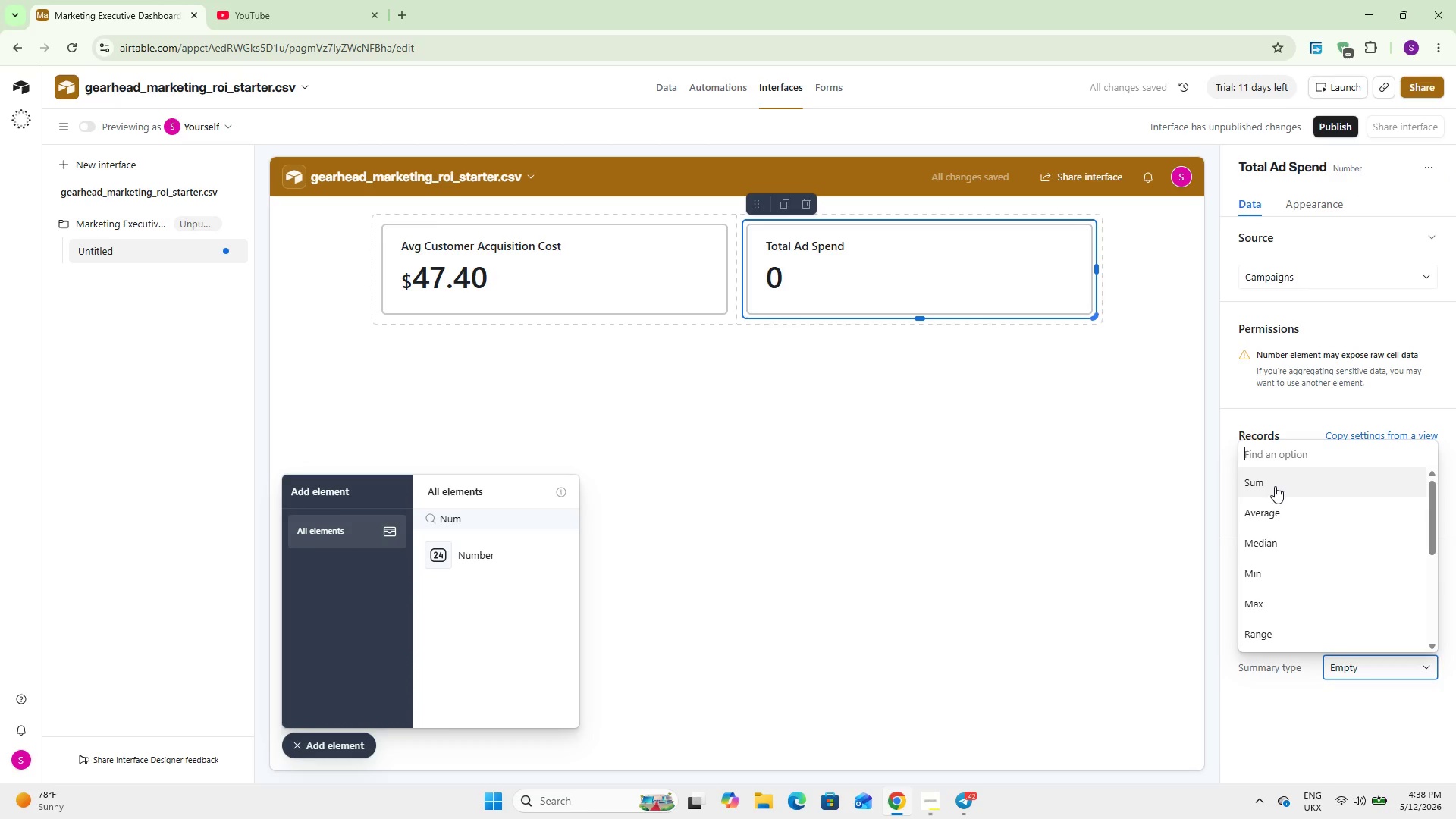 
left_click([1275, 485])
 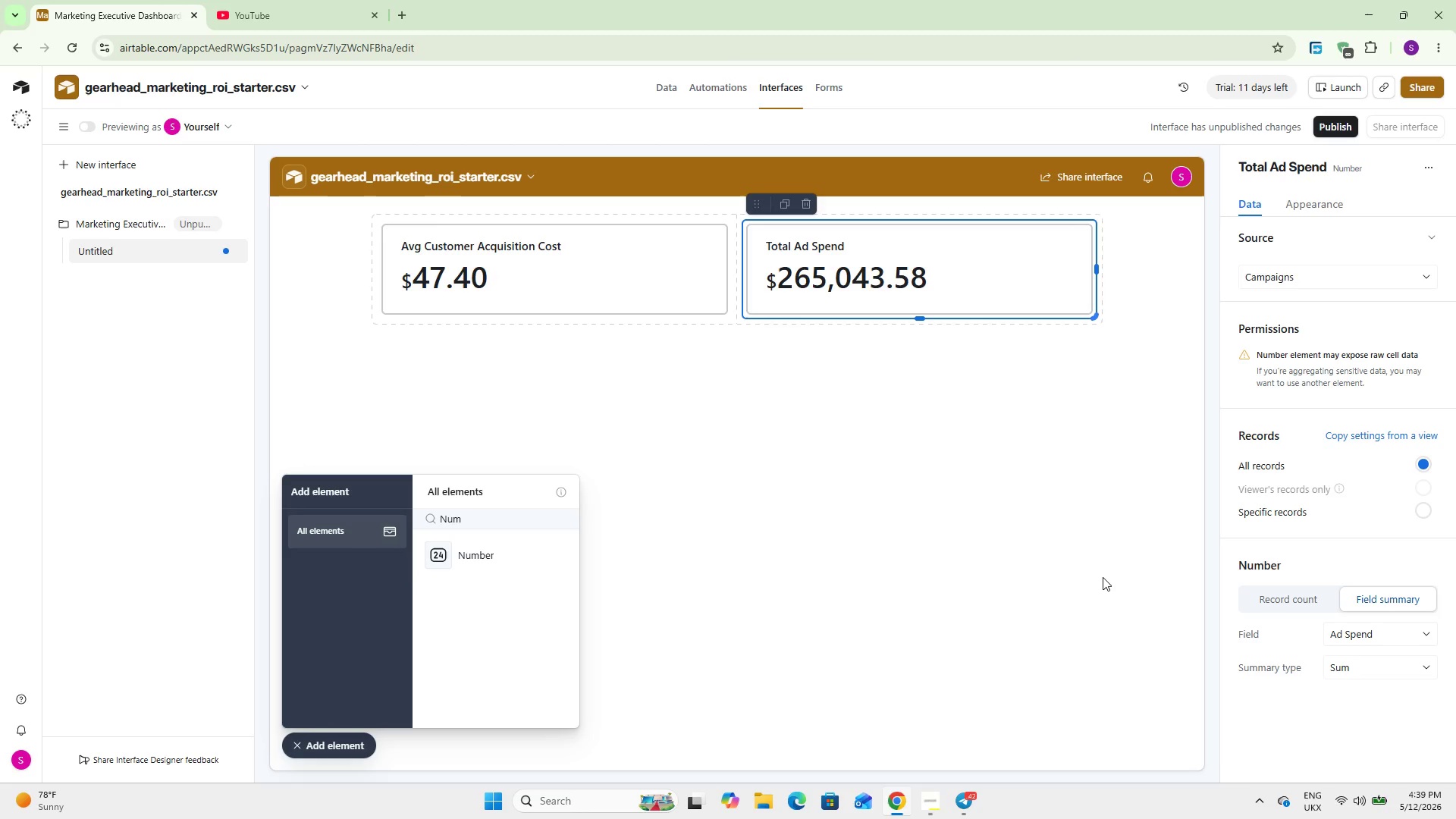 
wait(95.62)
 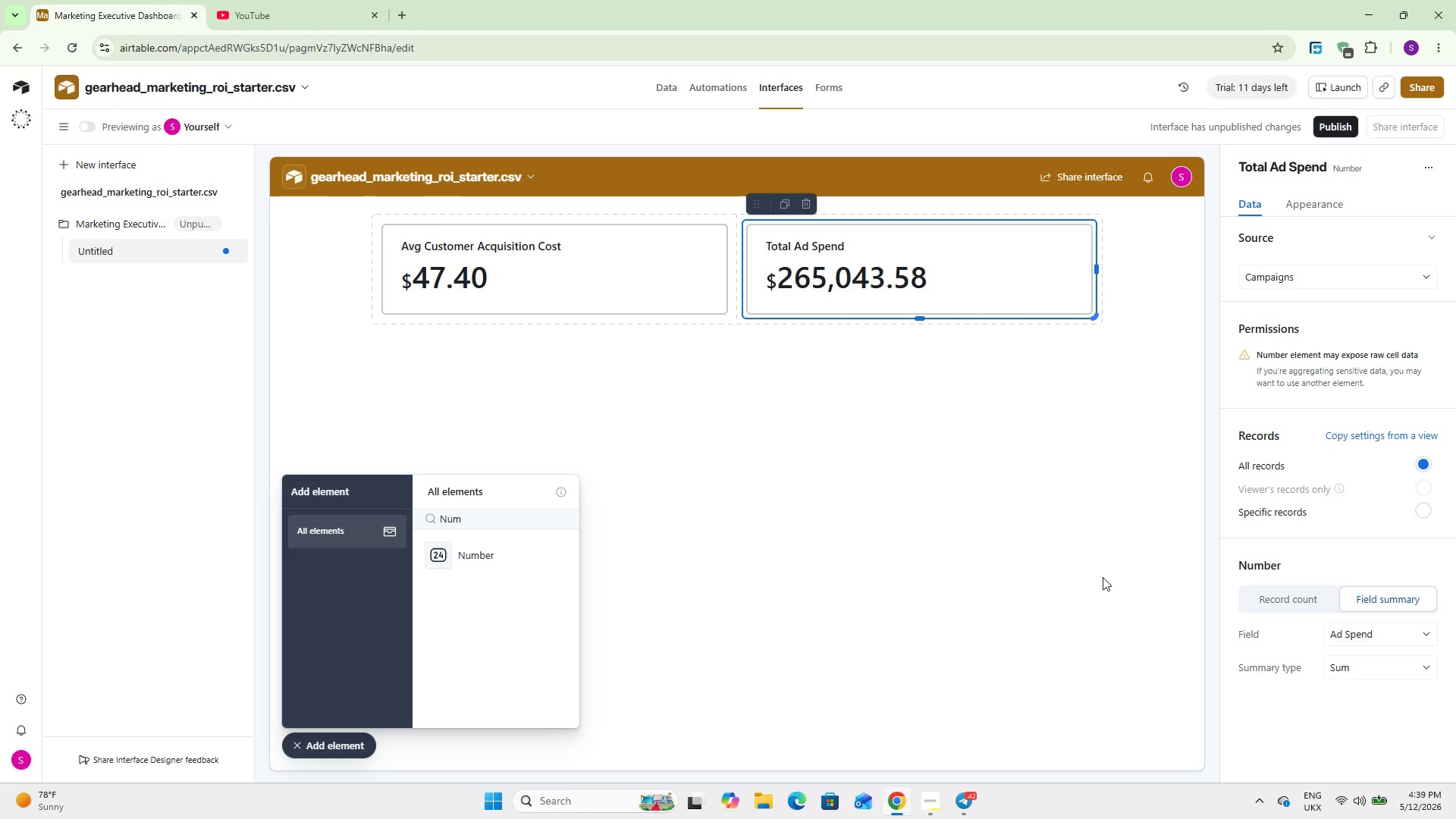 
left_click([338, 745])
 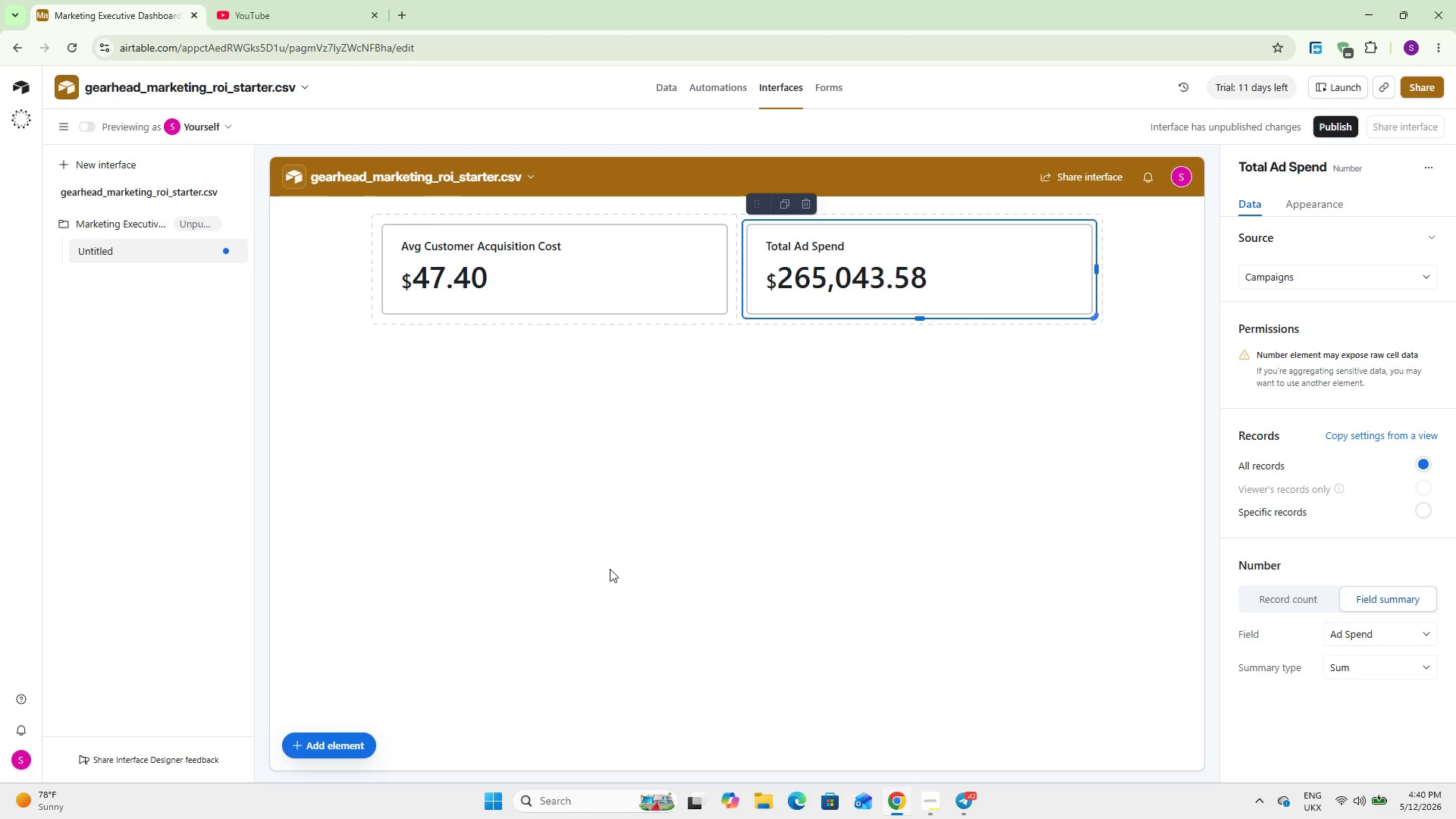 
wait(14.22)
 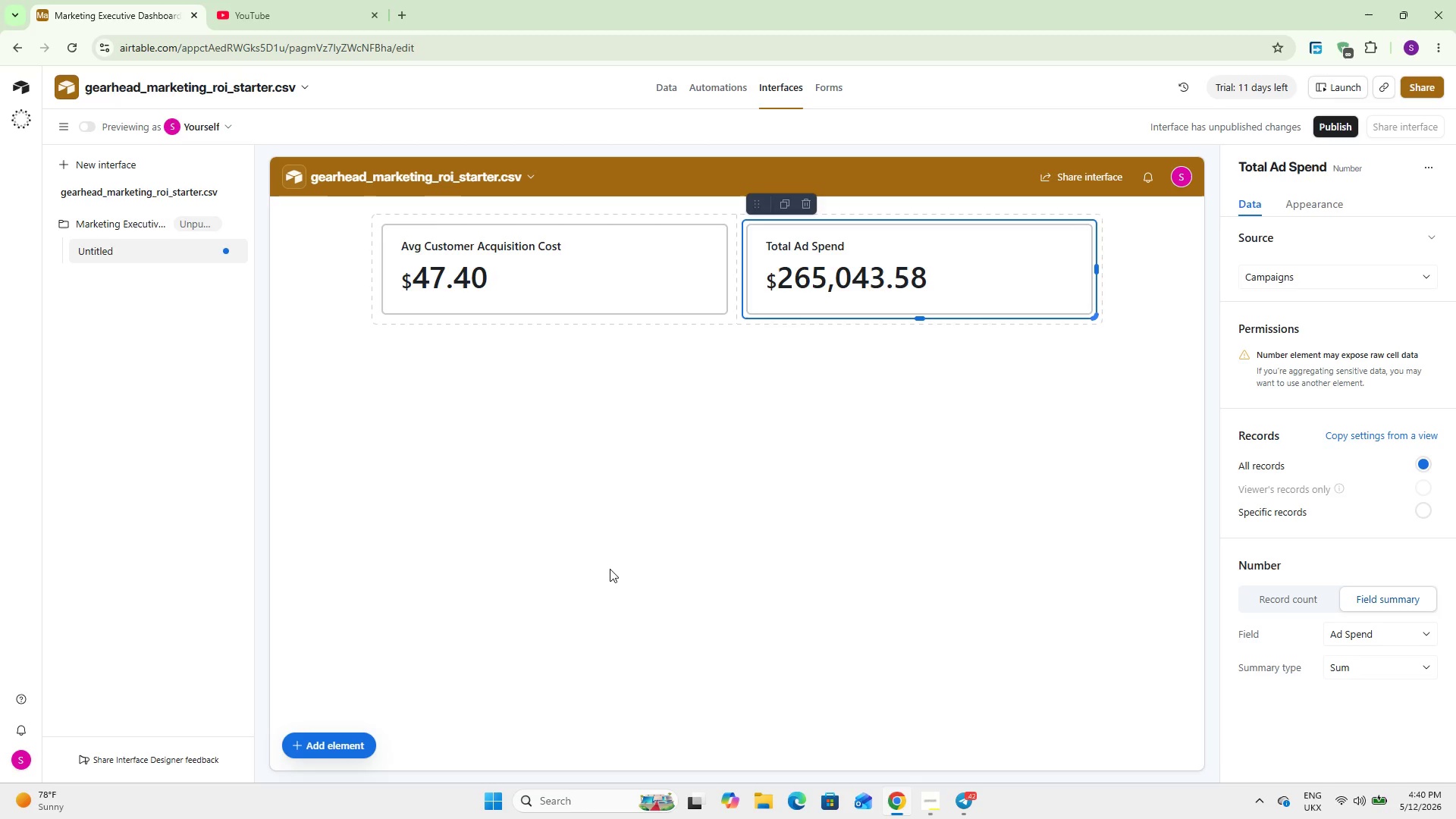 
double_click([329, 752])
 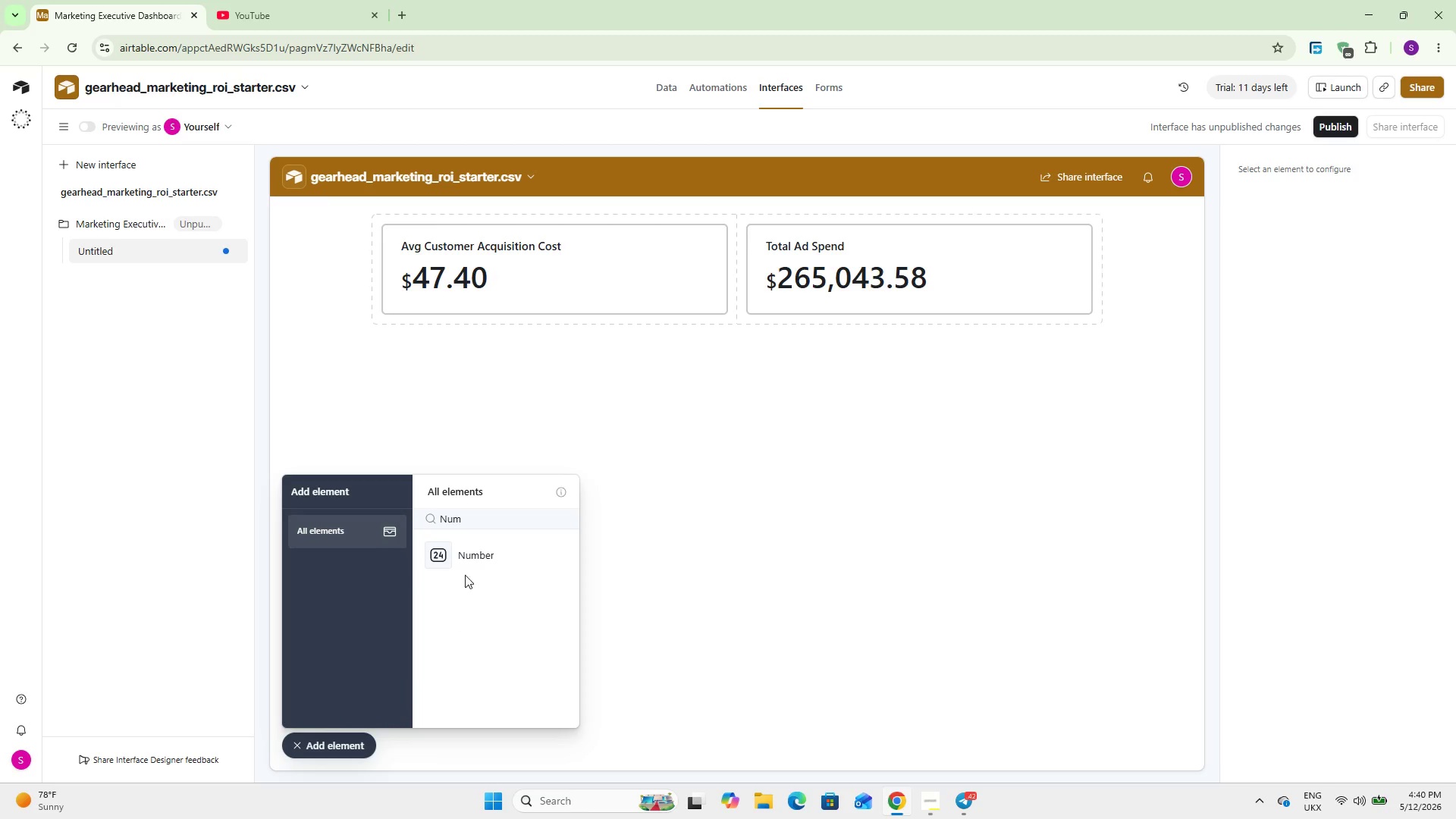 
left_click([471, 550])
 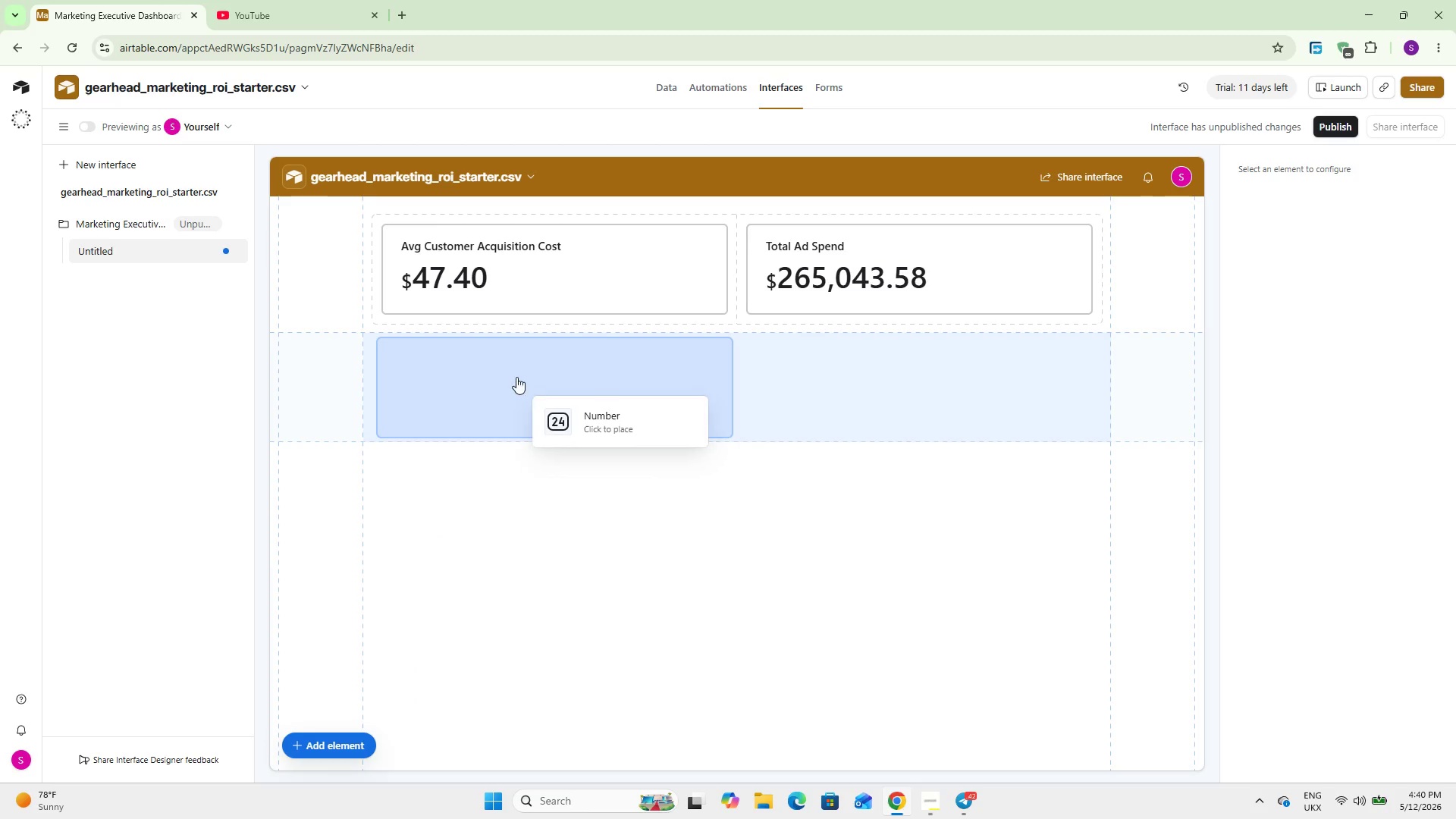 
left_click([513, 370])
 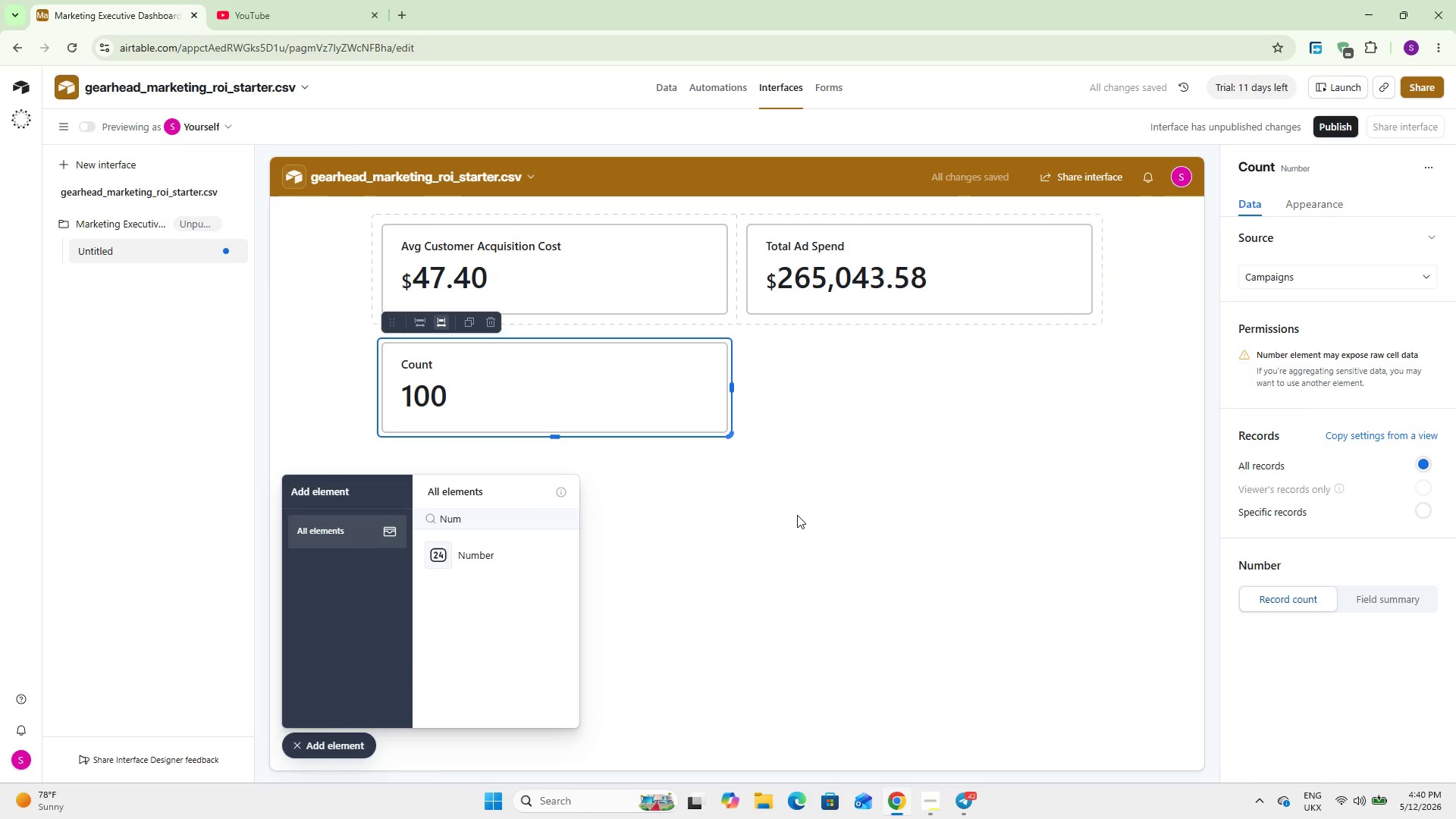 
wait(5.62)
 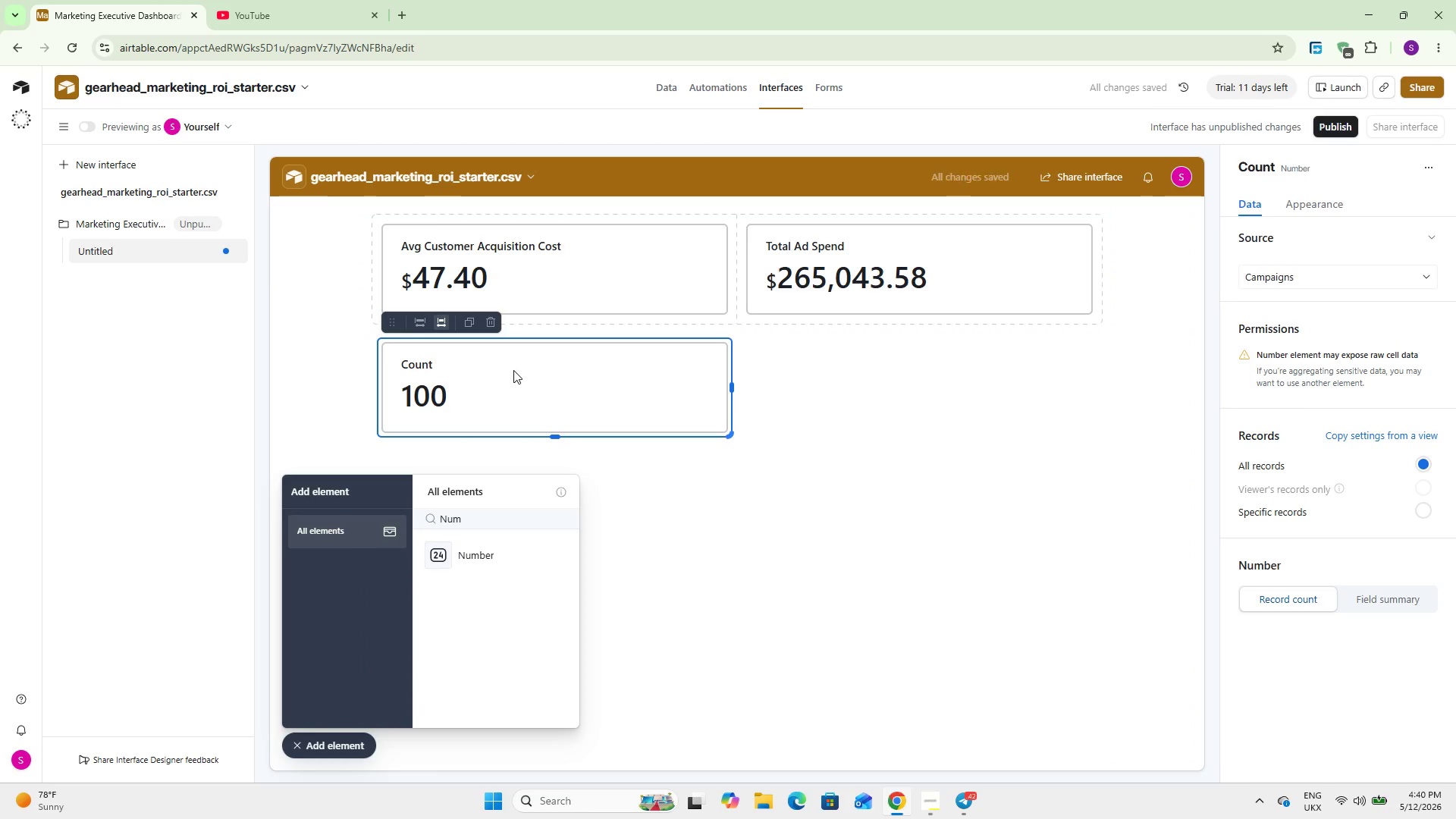 
left_click([1286, 280])
 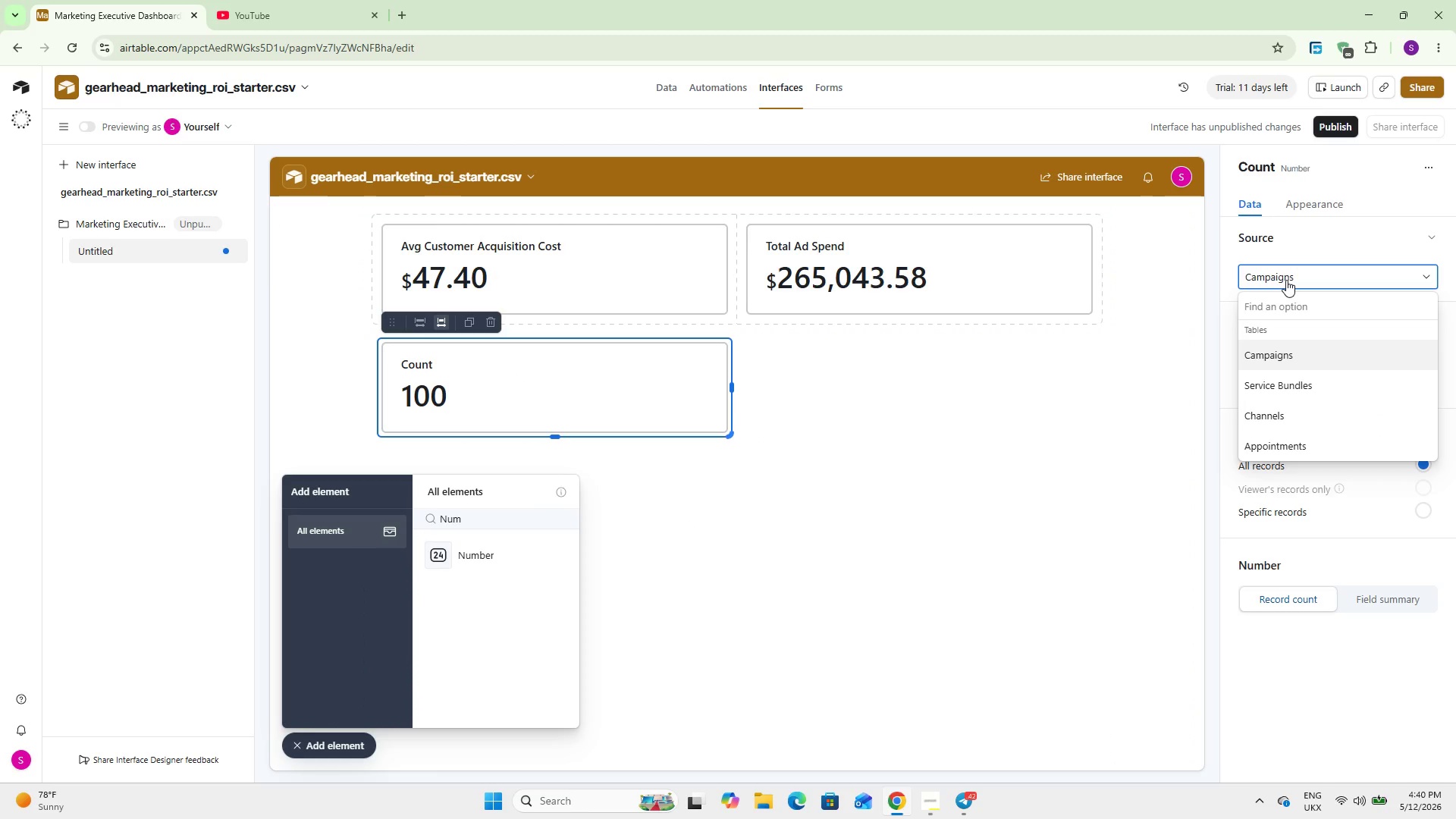 
left_click([1286, 280])
 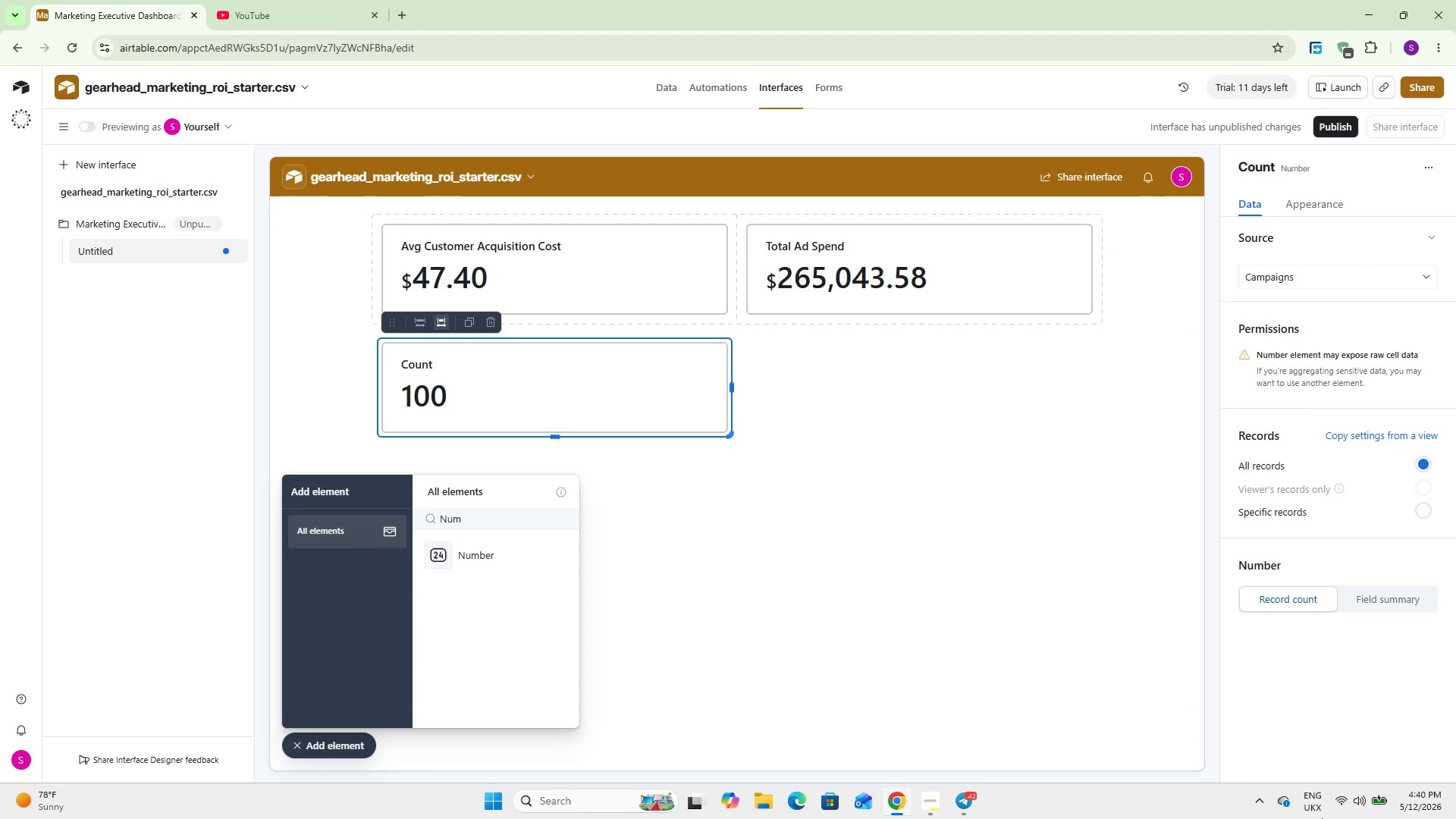 
left_click([1392, 604])
 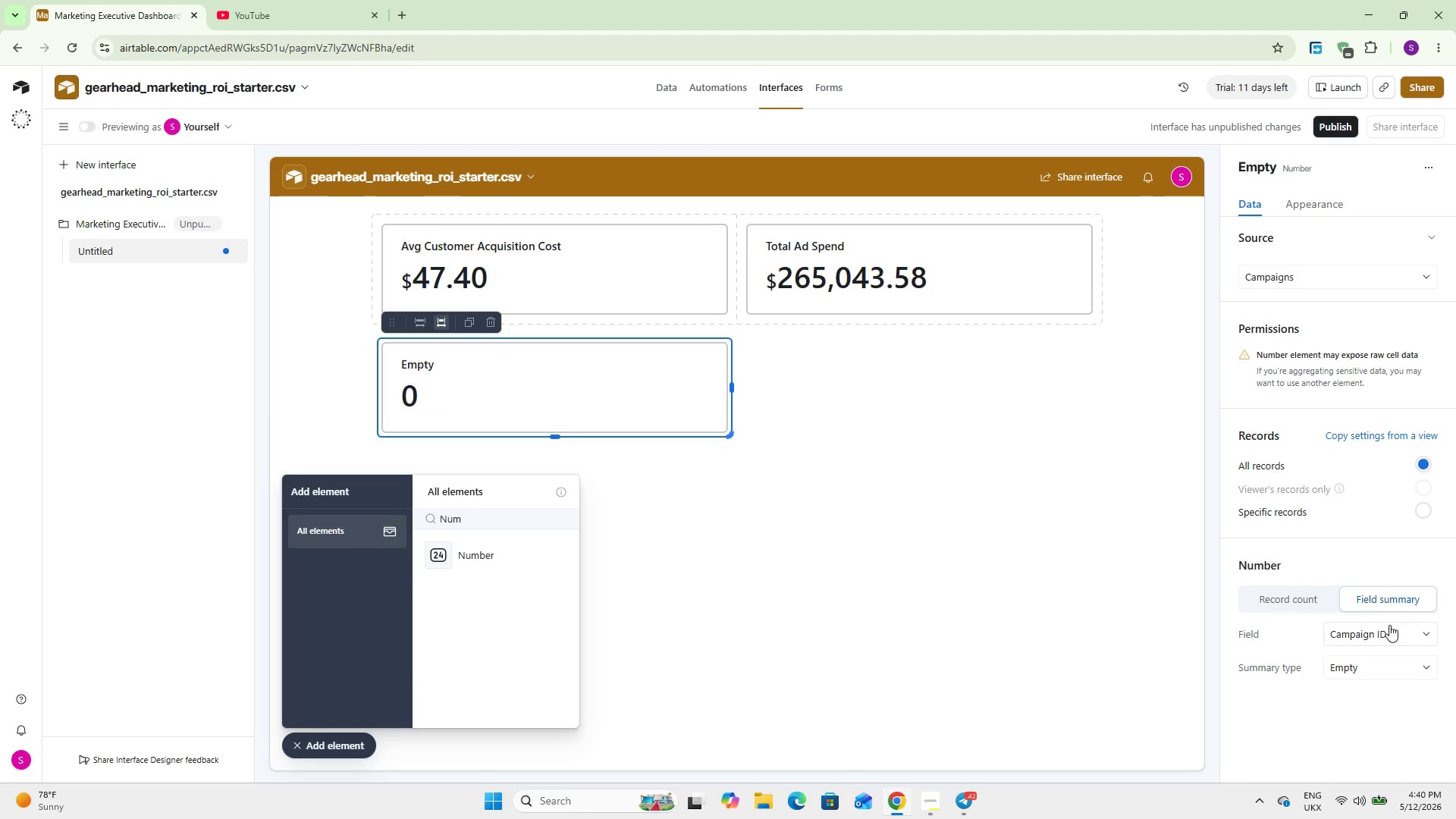 
left_click([1389, 625])
 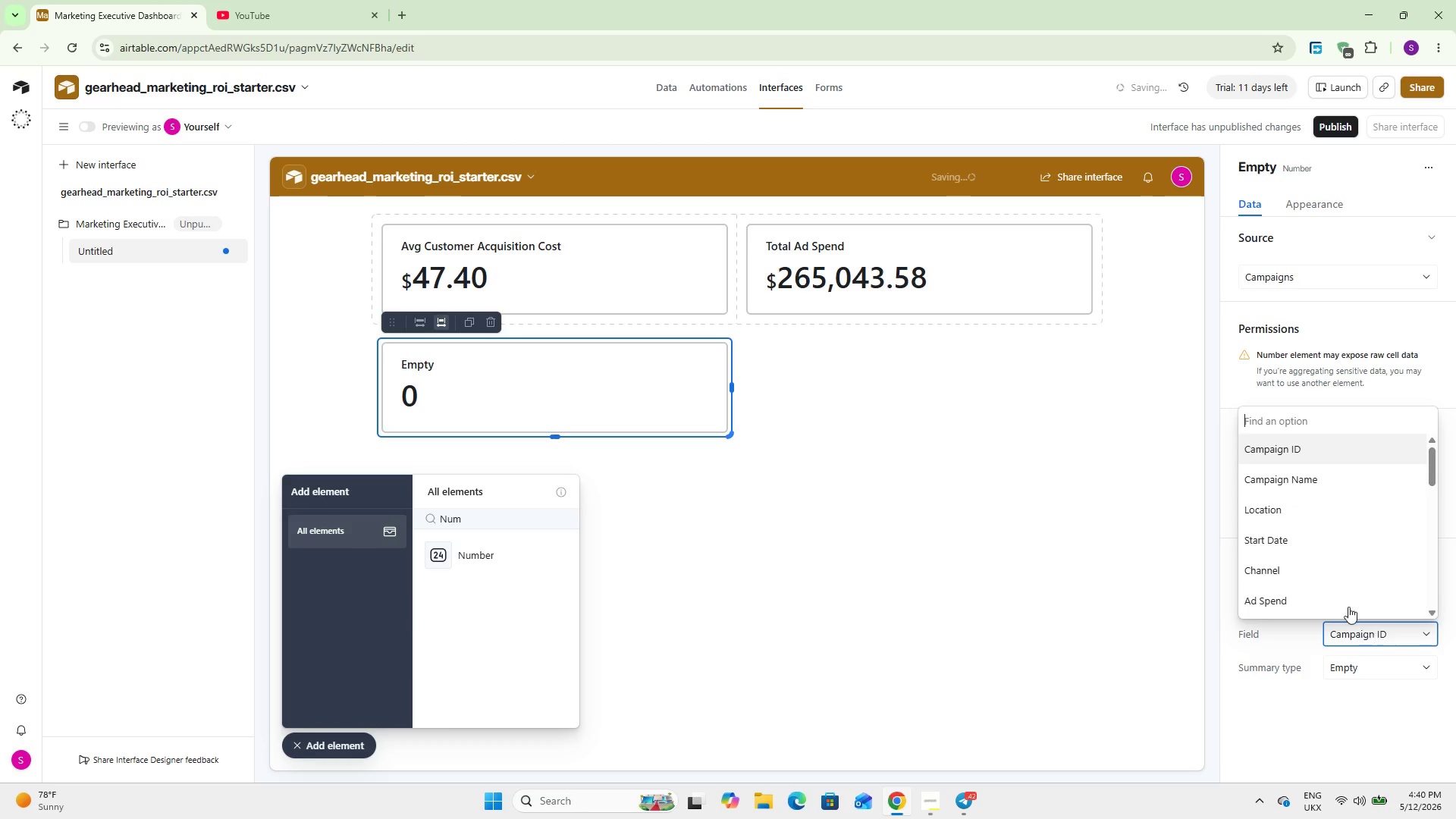 
scroll: coordinate [1309, 573], scroll_direction: down, amount: 12.0
 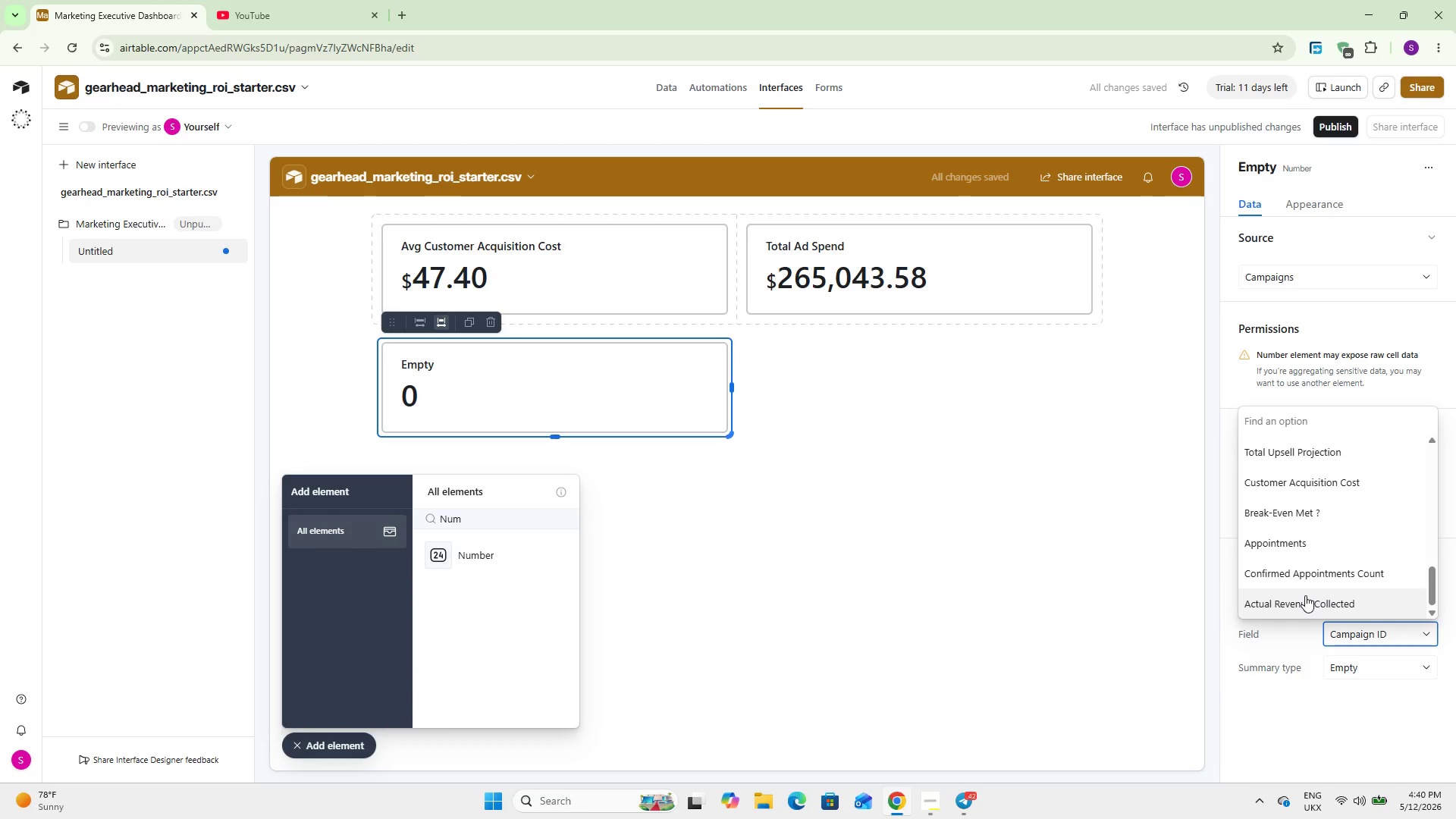 
scroll: coordinate [1305, 597], scroll_direction: up, amount: 2.0
 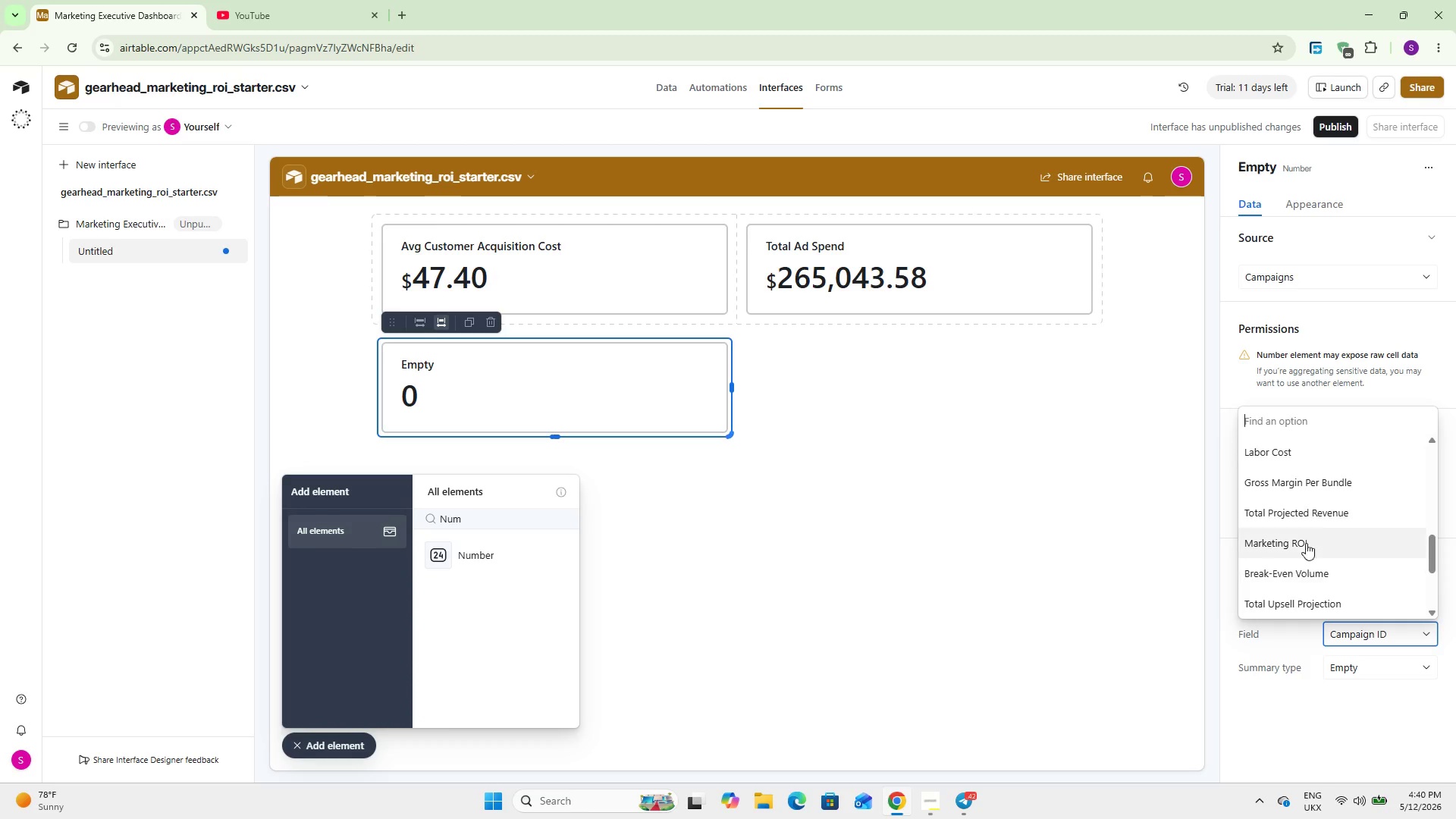 
left_click([1317, 505])
 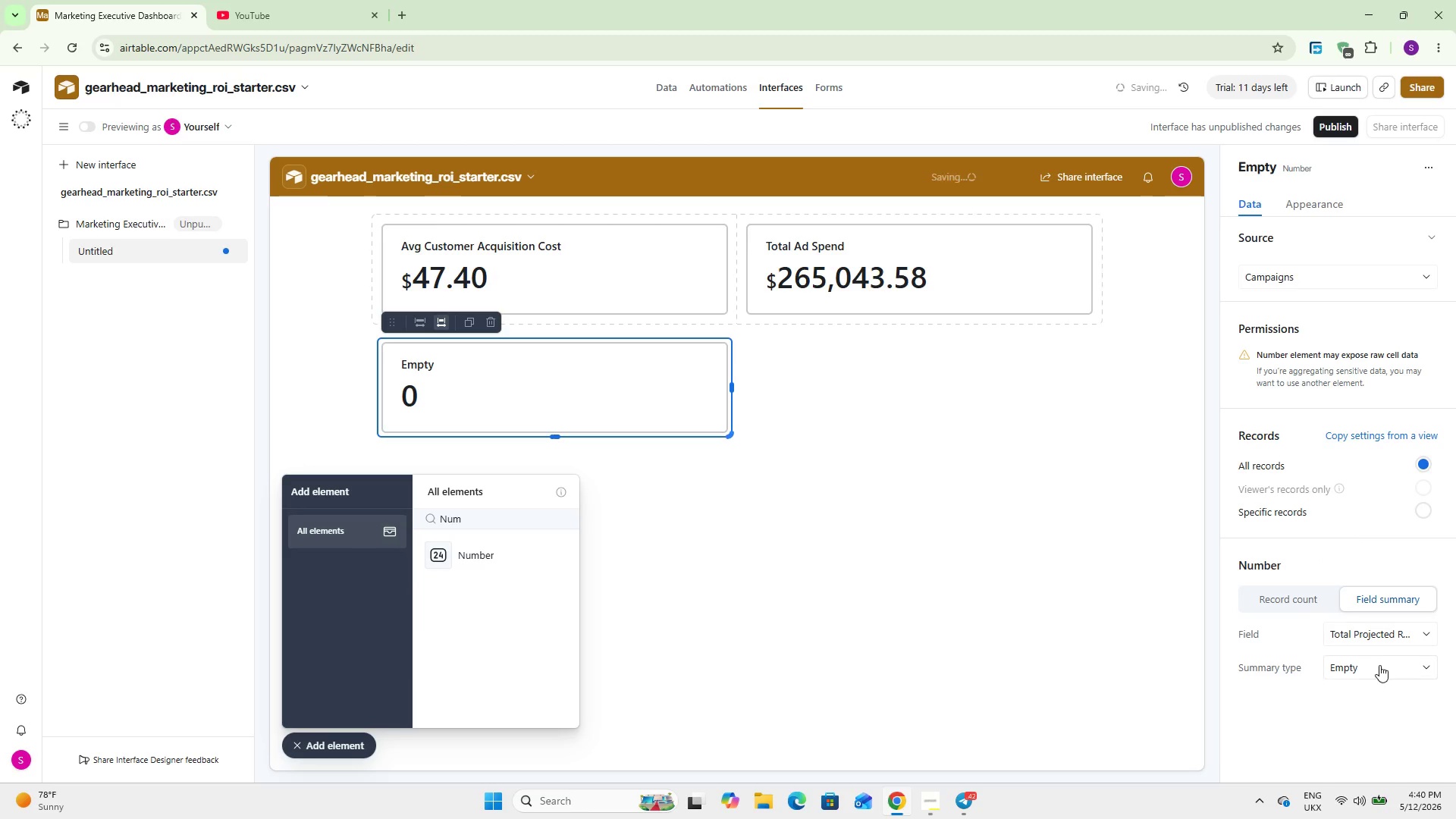 
left_click([1379, 667])
 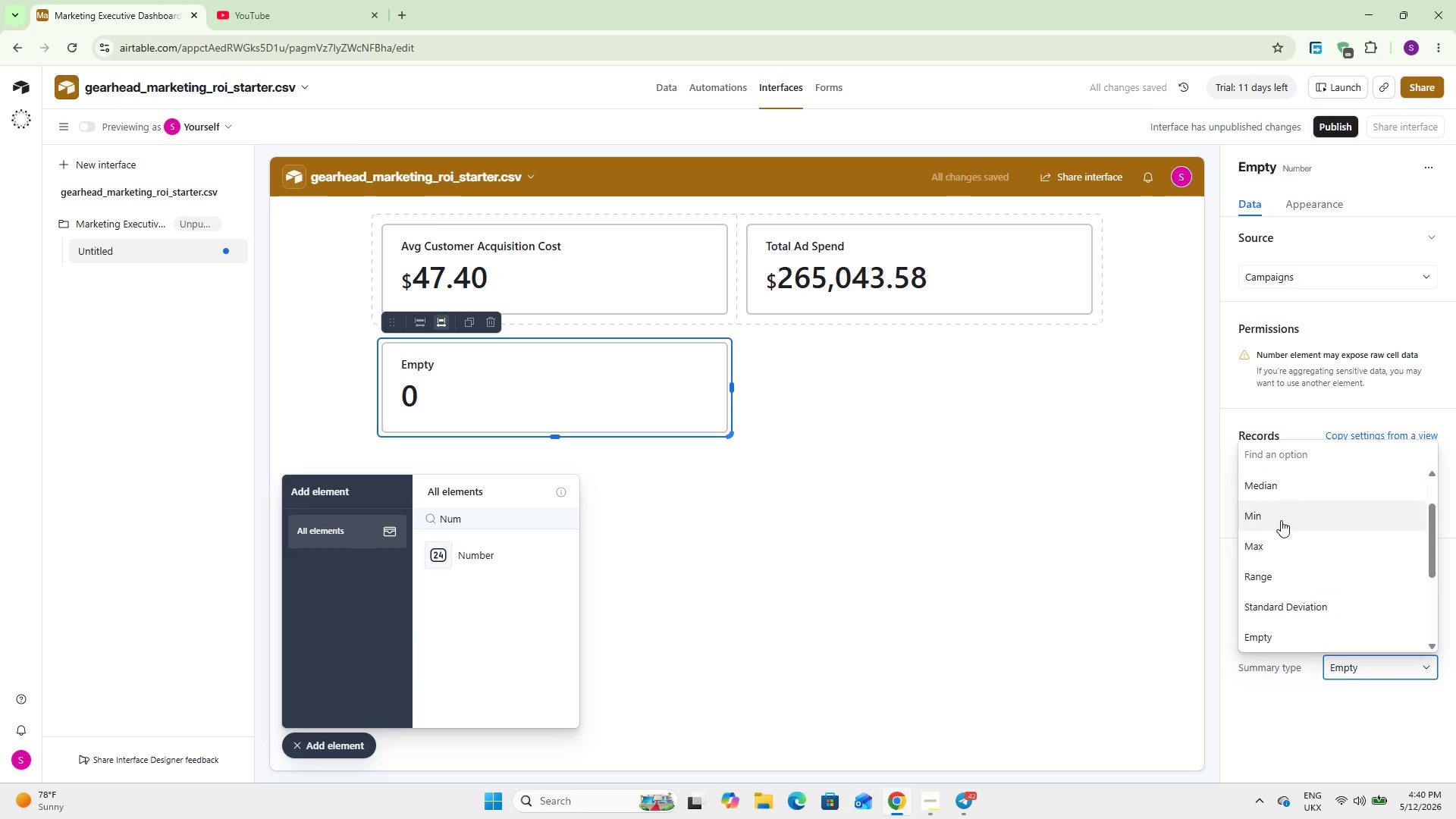 
scroll: coordinate [1282, 551], scroll_direction: up, amount: 5.0
 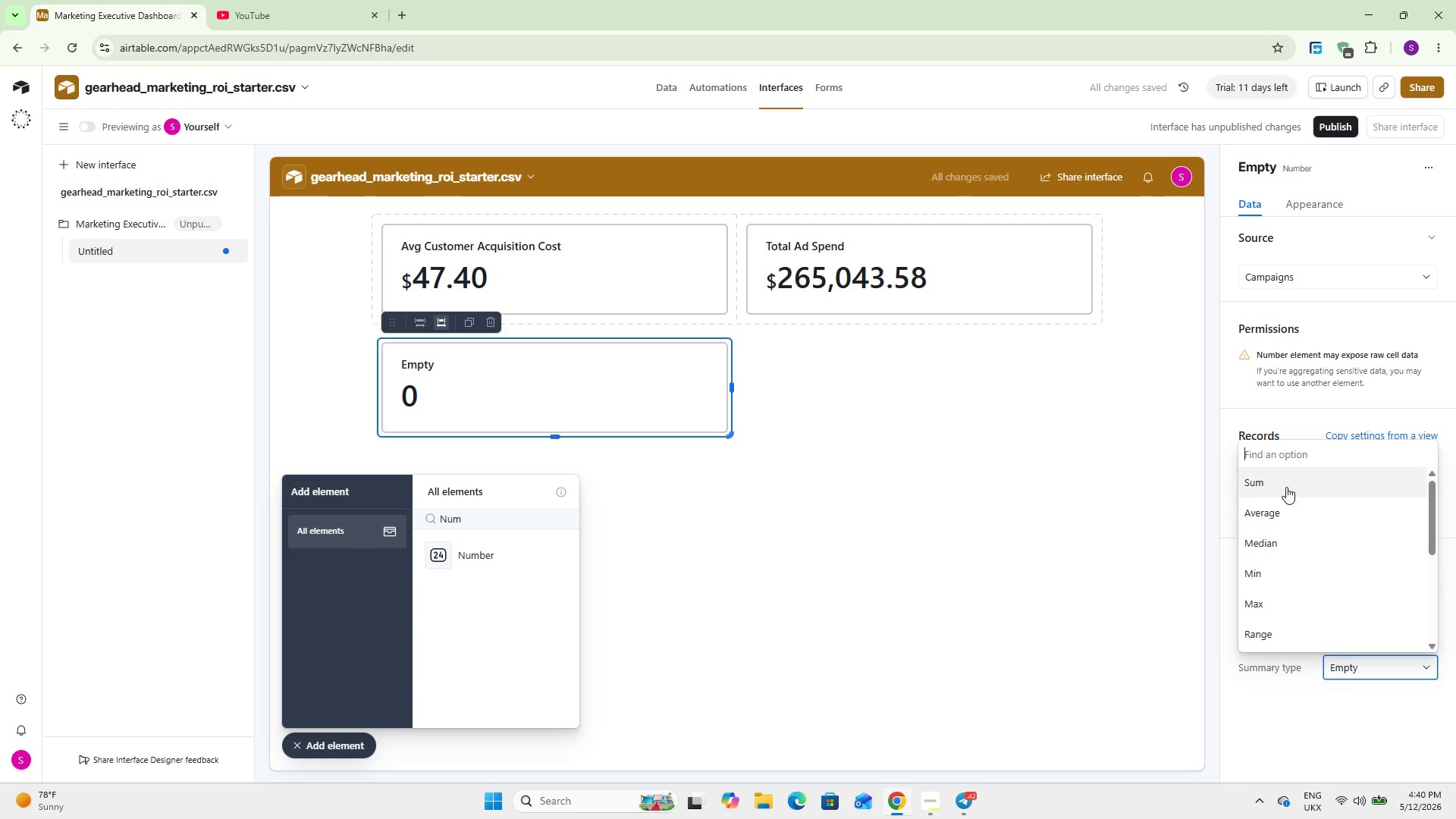 
left_click([1285, 483])
 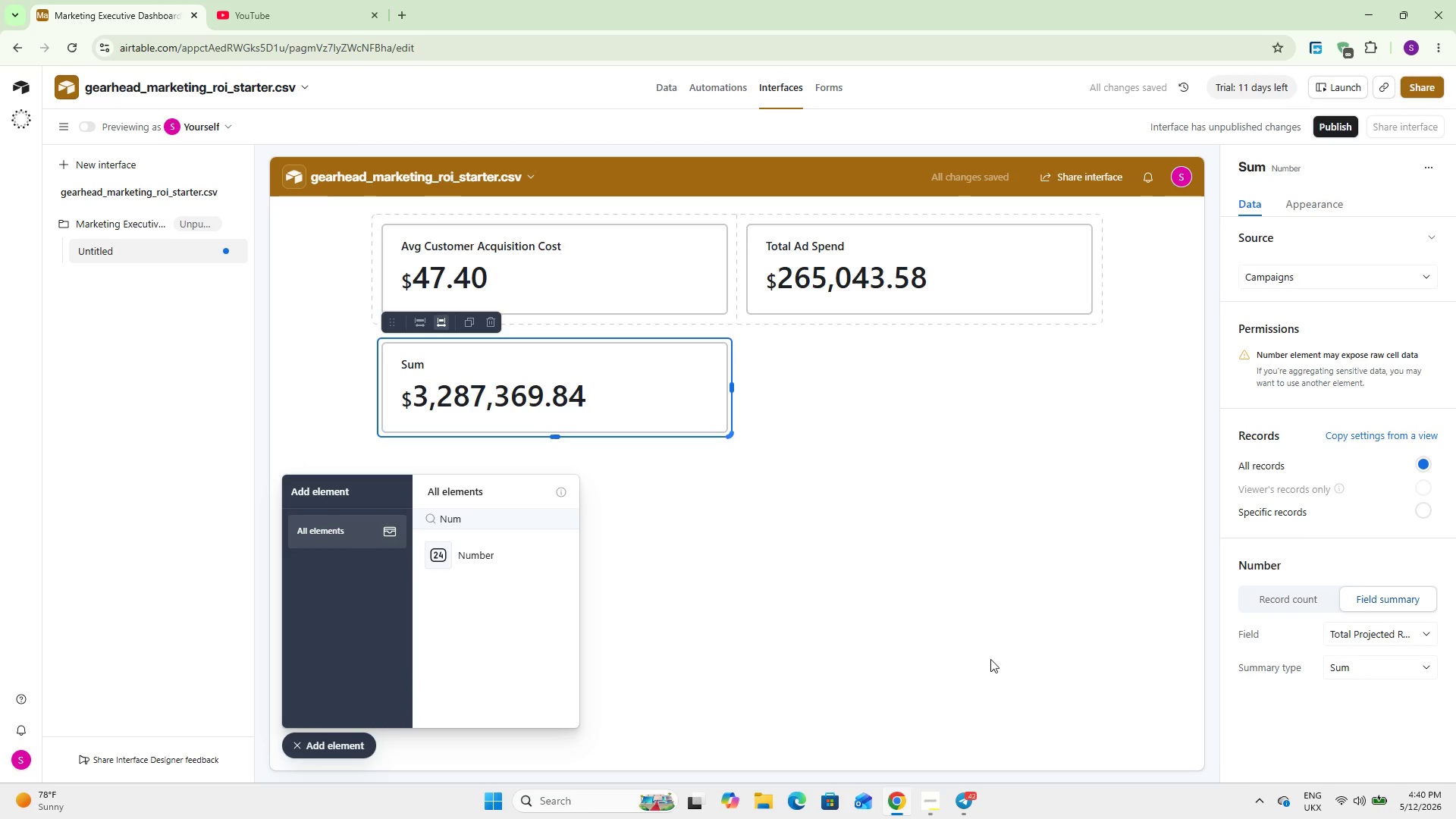 
left_click_drag(start_coordinate=[930, 654], to_coordinate=[927, 654])
 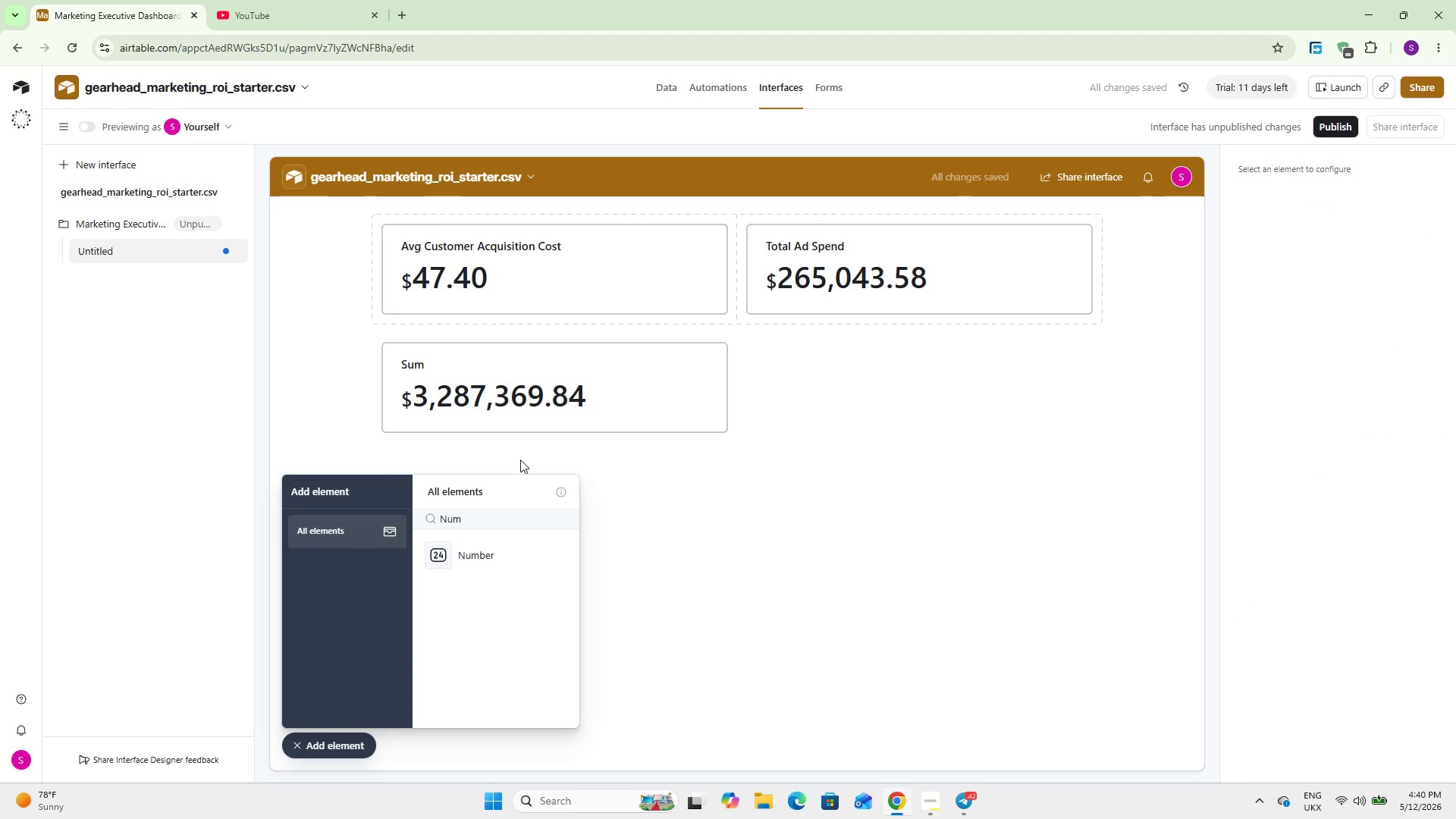 
left_click([585, 371])
 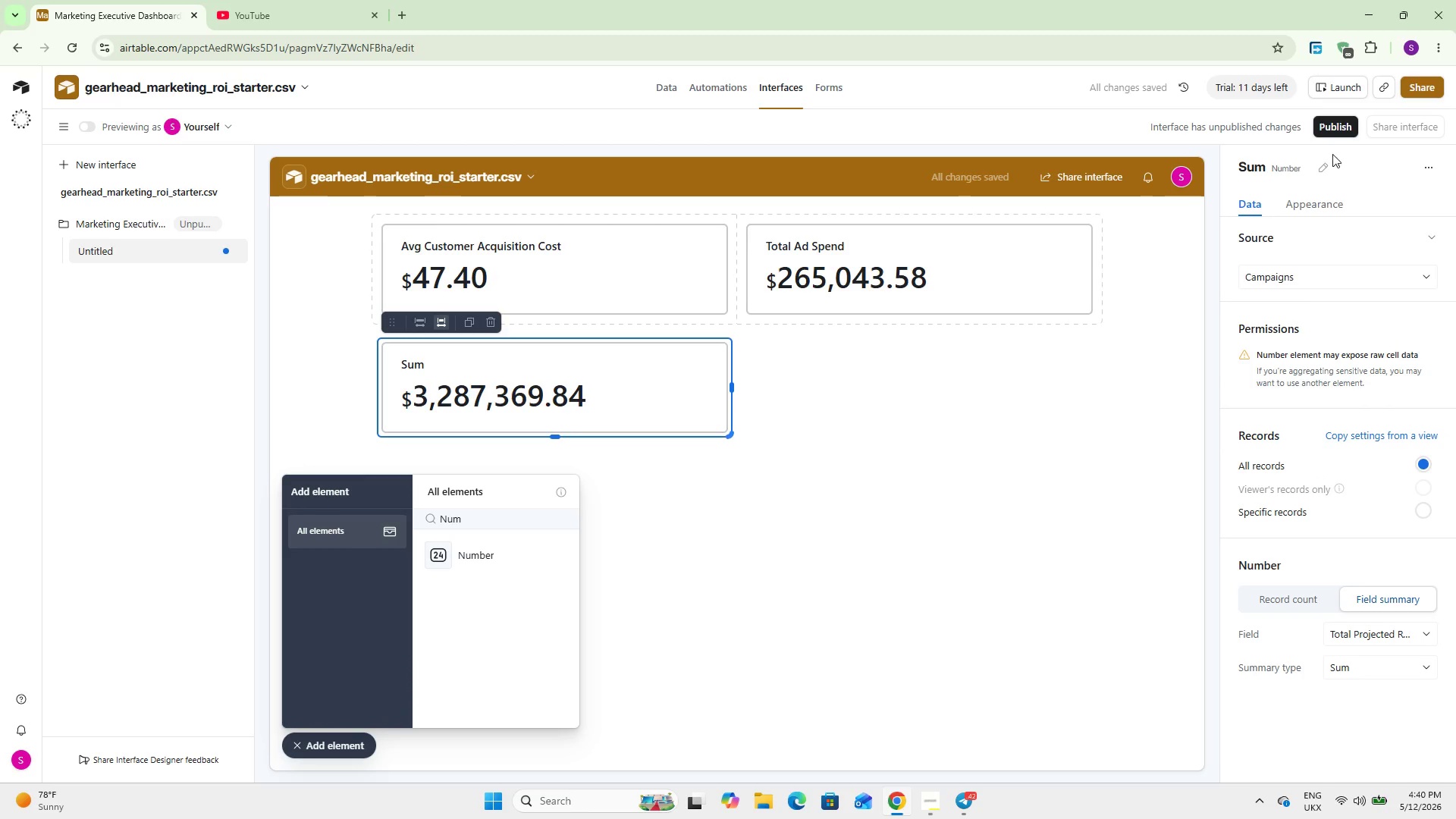 
left_click([1322, 162])
 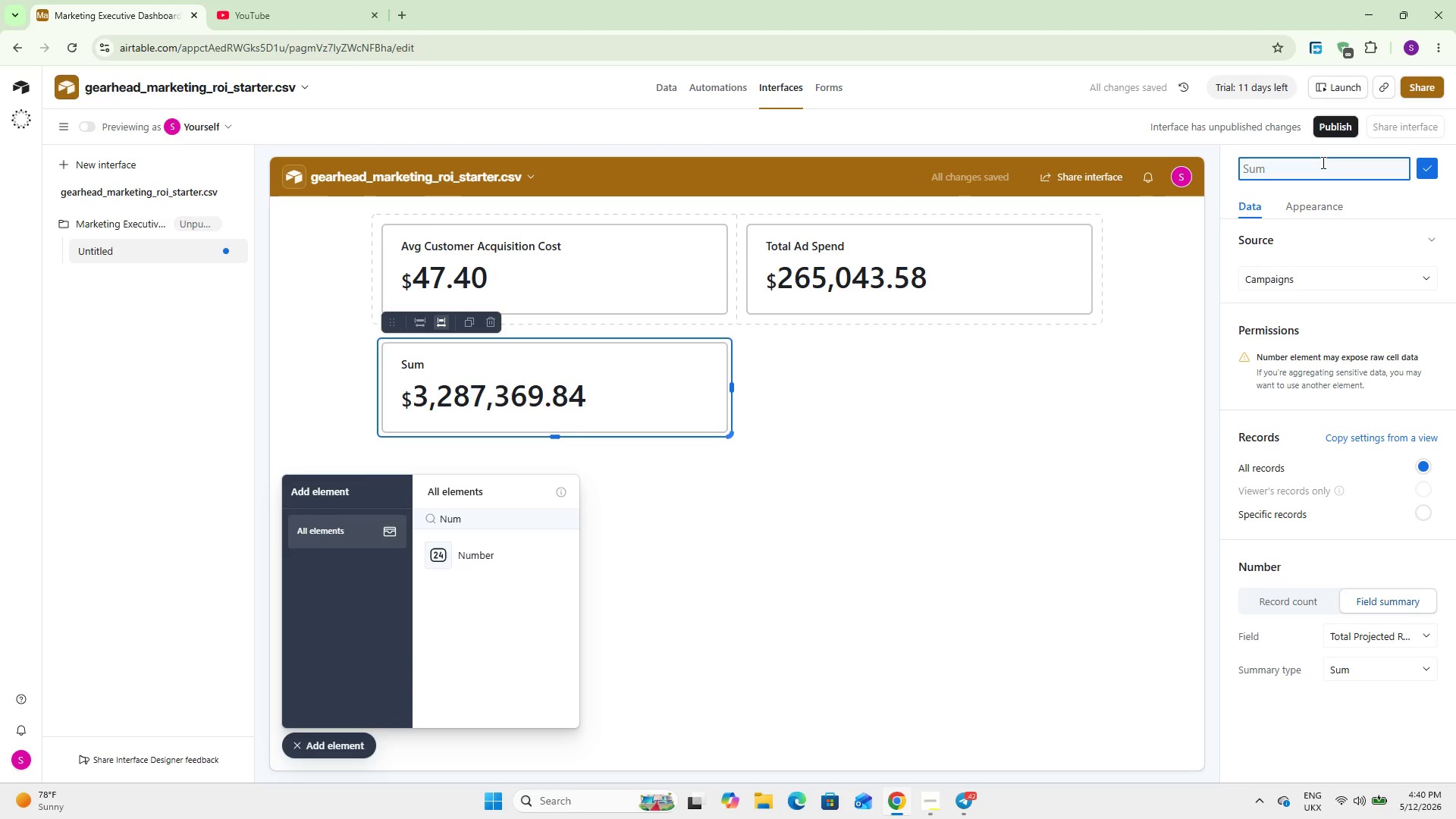 
type(Total Peojected Revenue)
 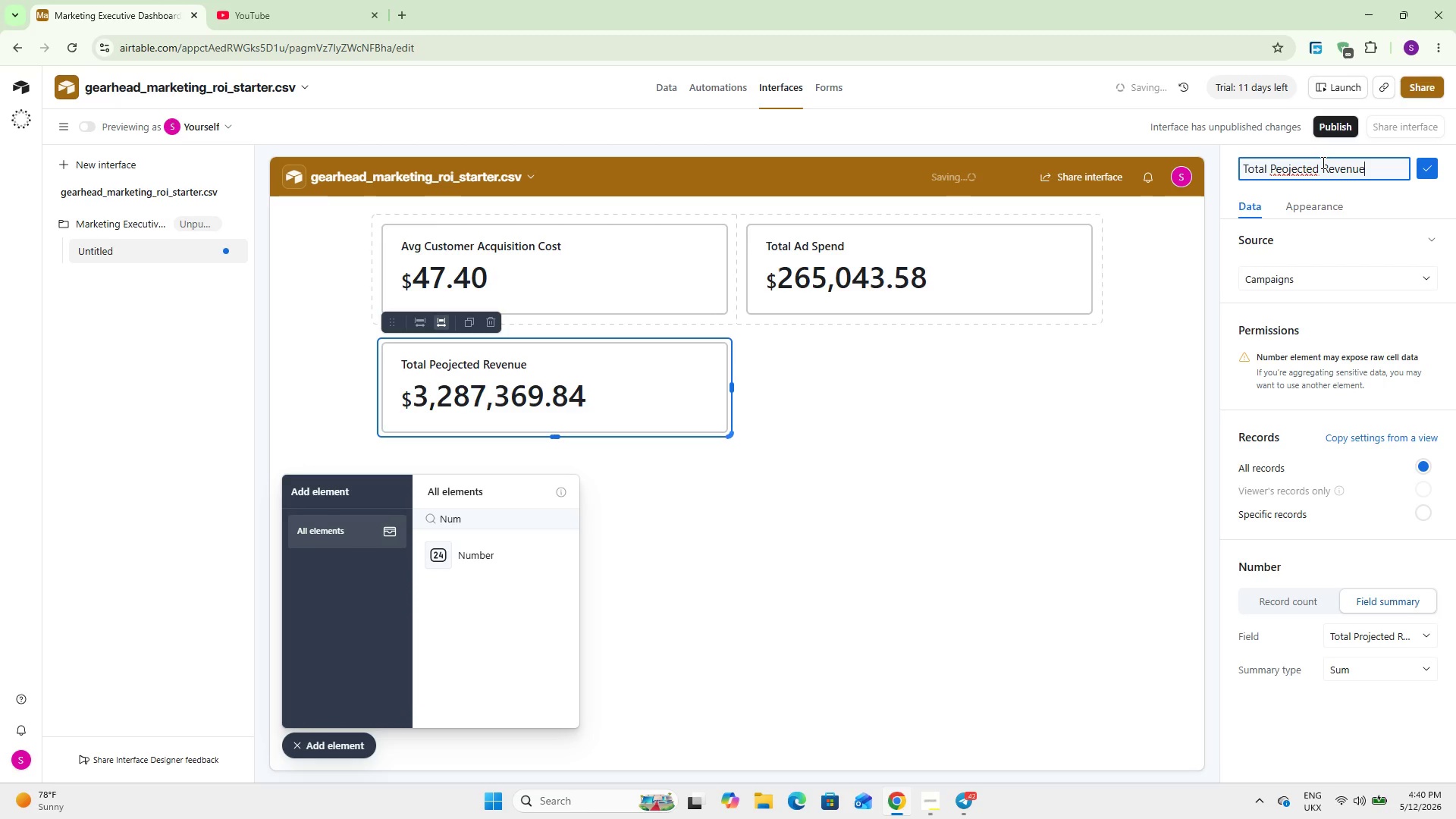 
left_click([1275, 173])
 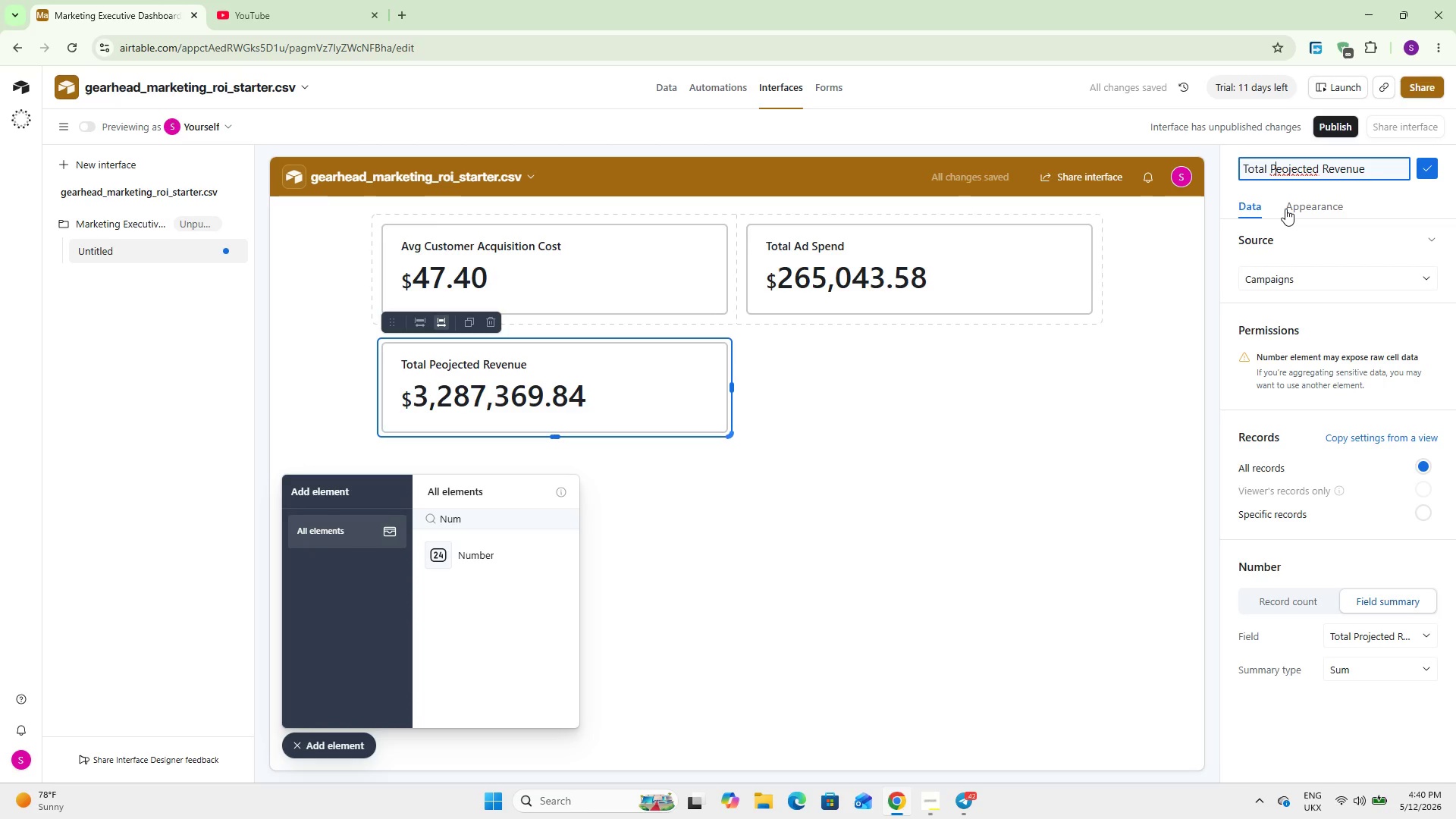 
key(ArrowRight)
 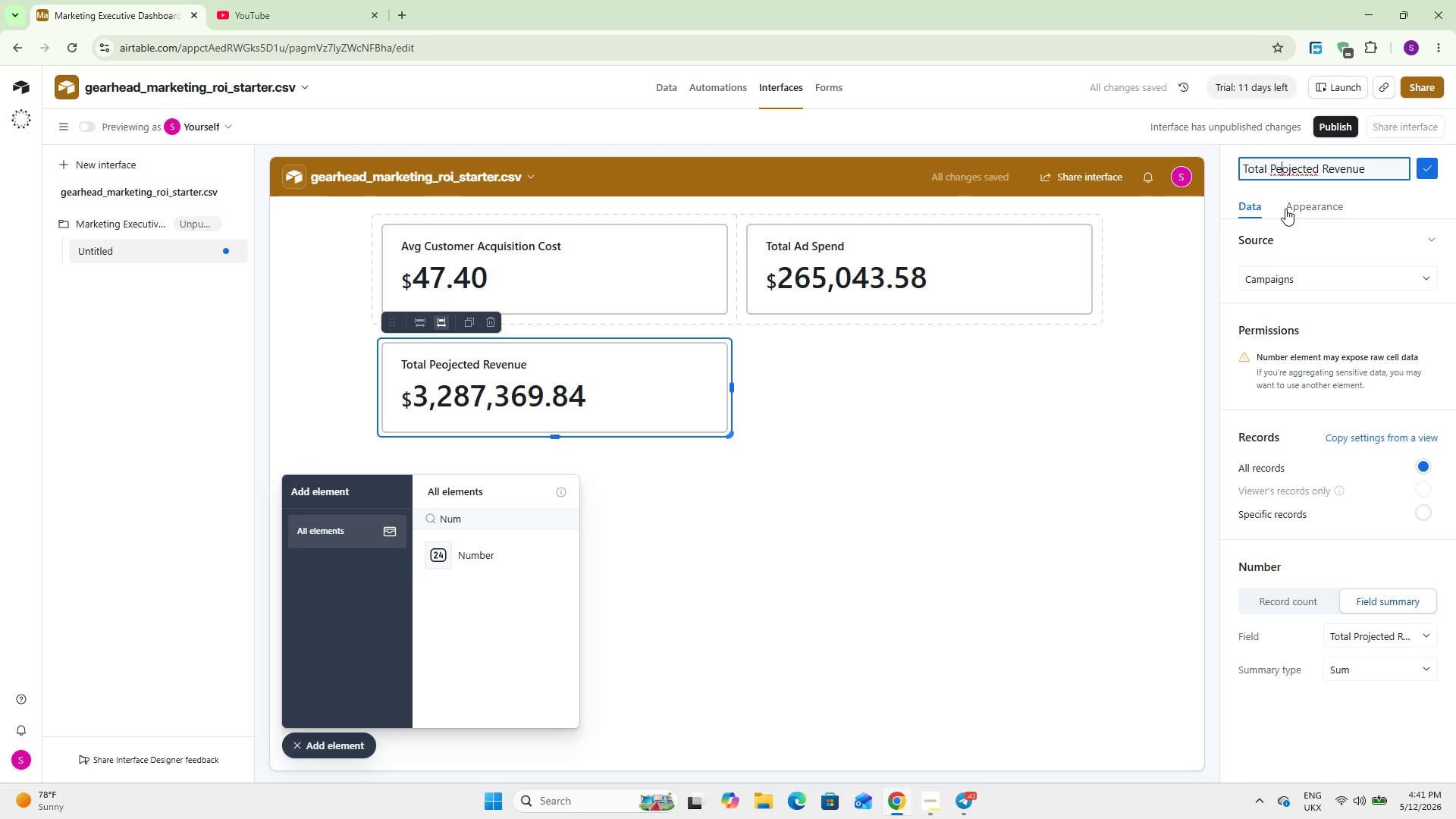 
key(Backspace)
 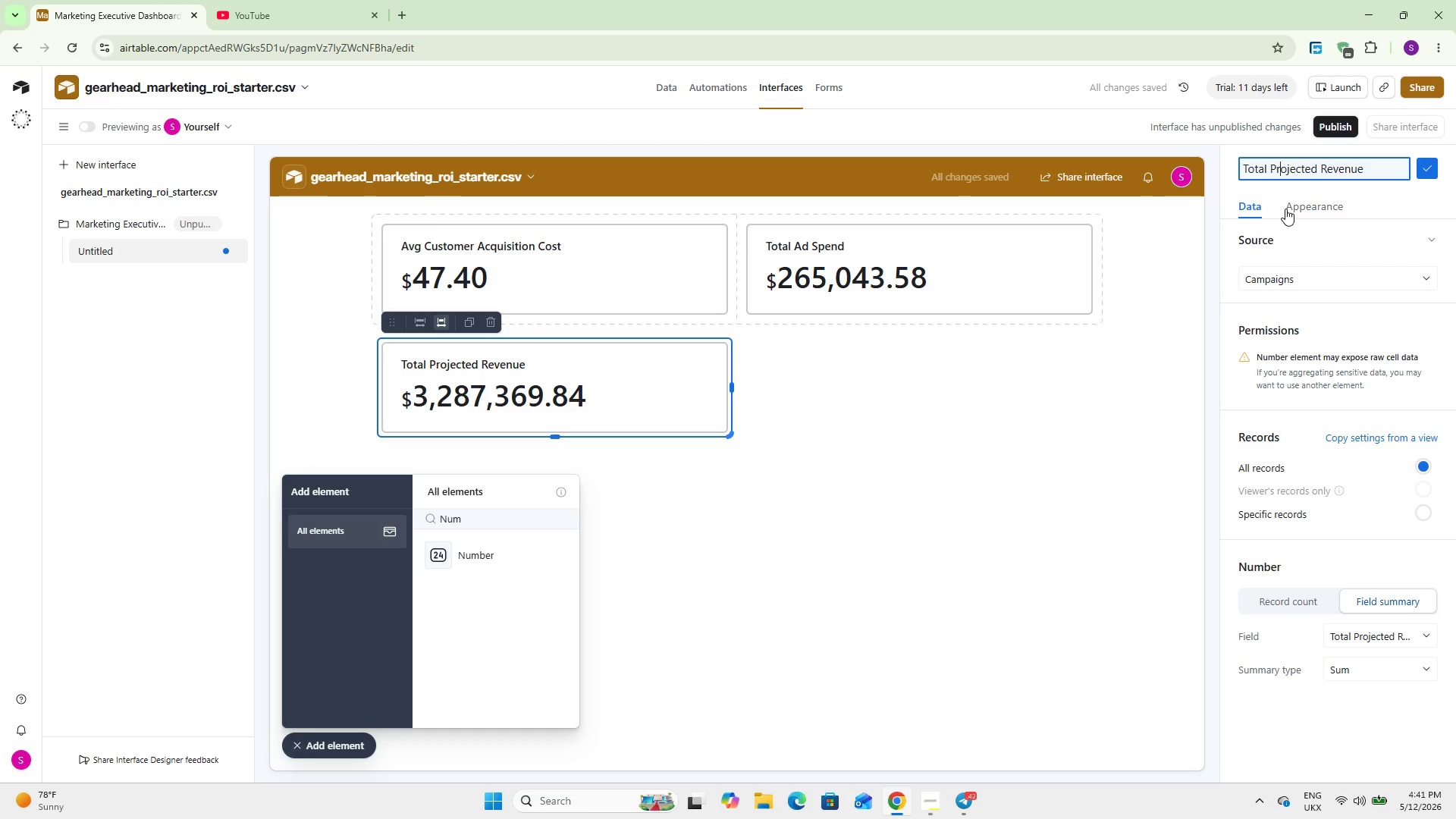 
key(R)
 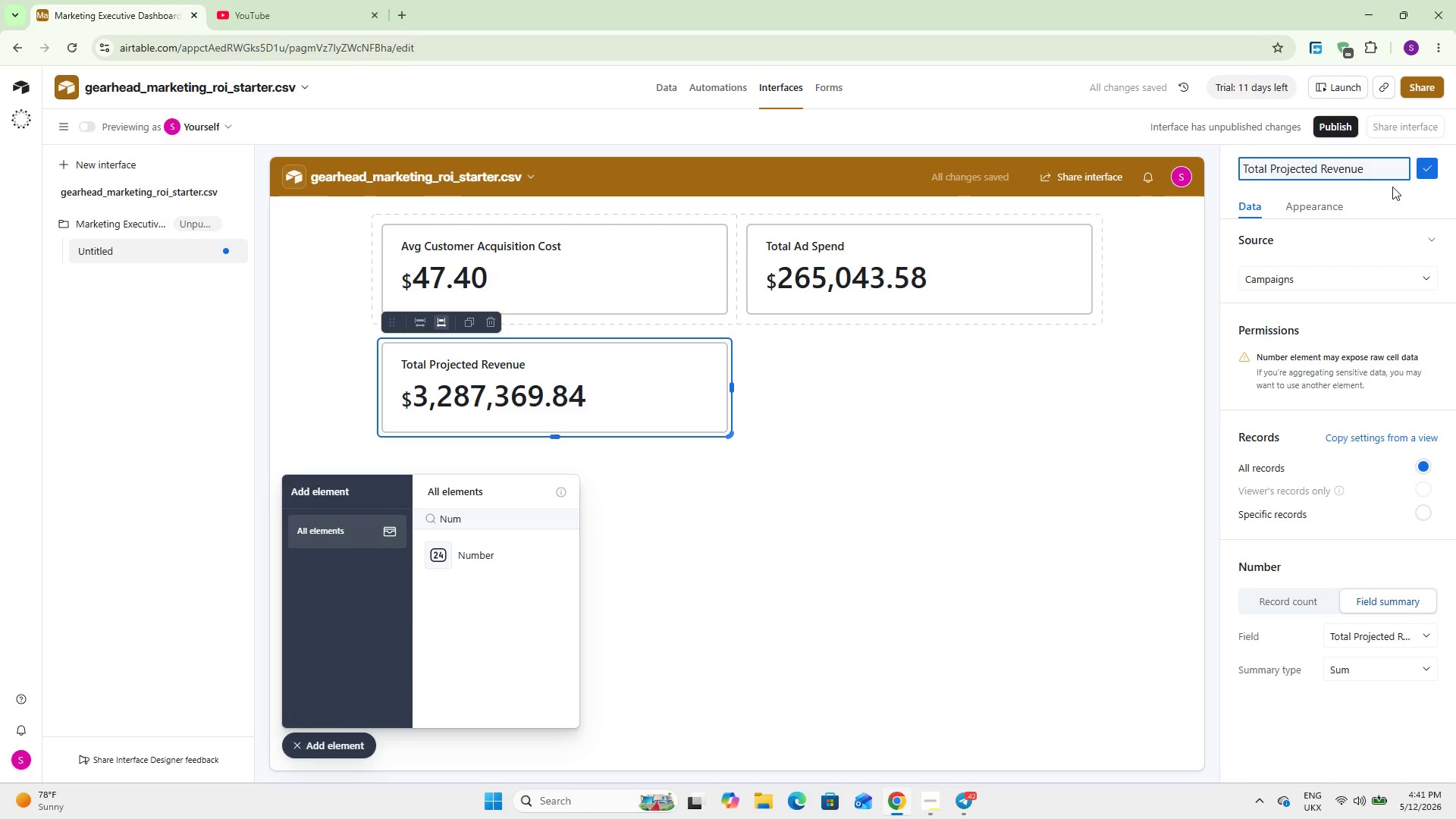 
left_click([1429, 166])
 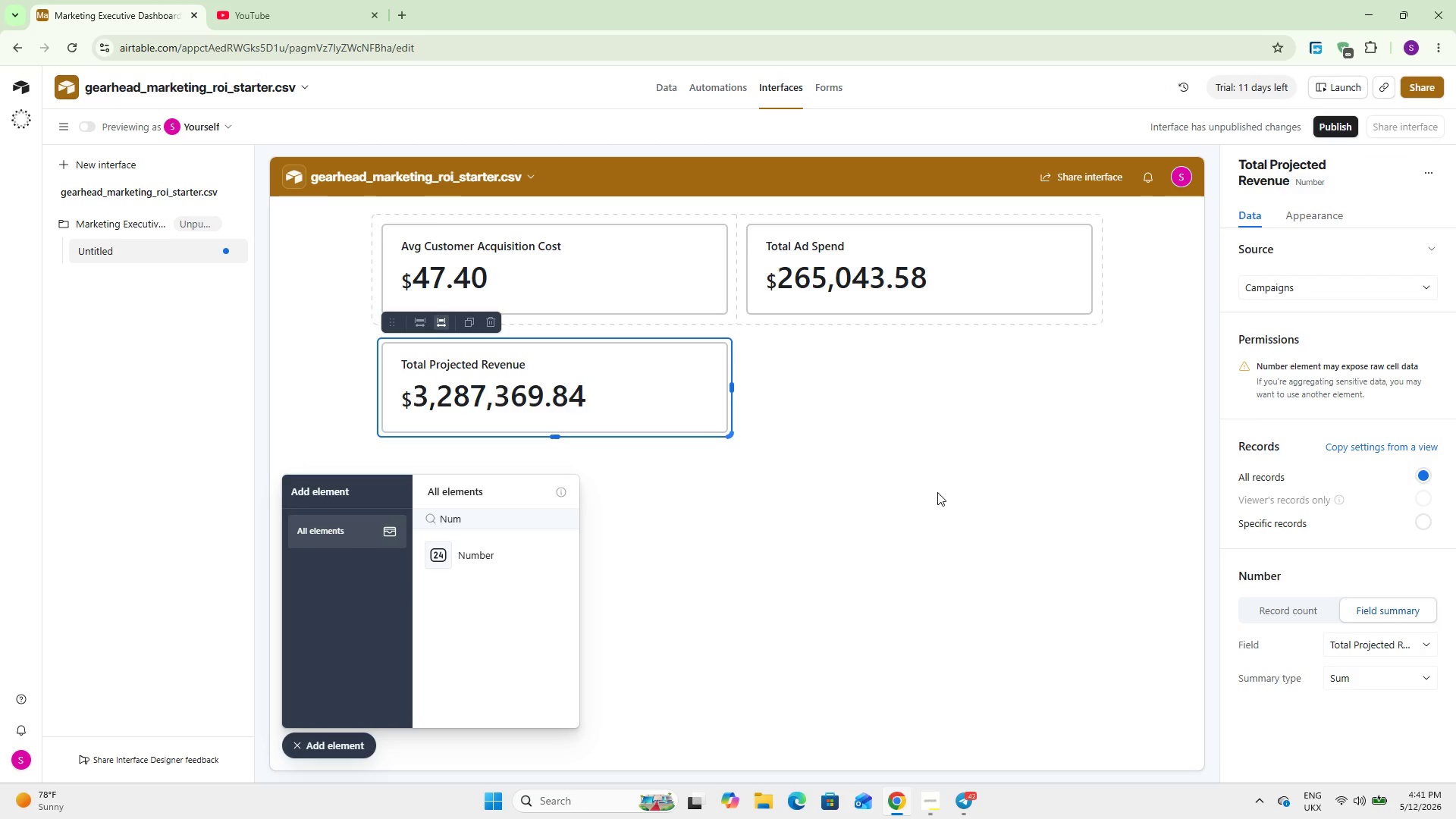 
wait(19.36)
 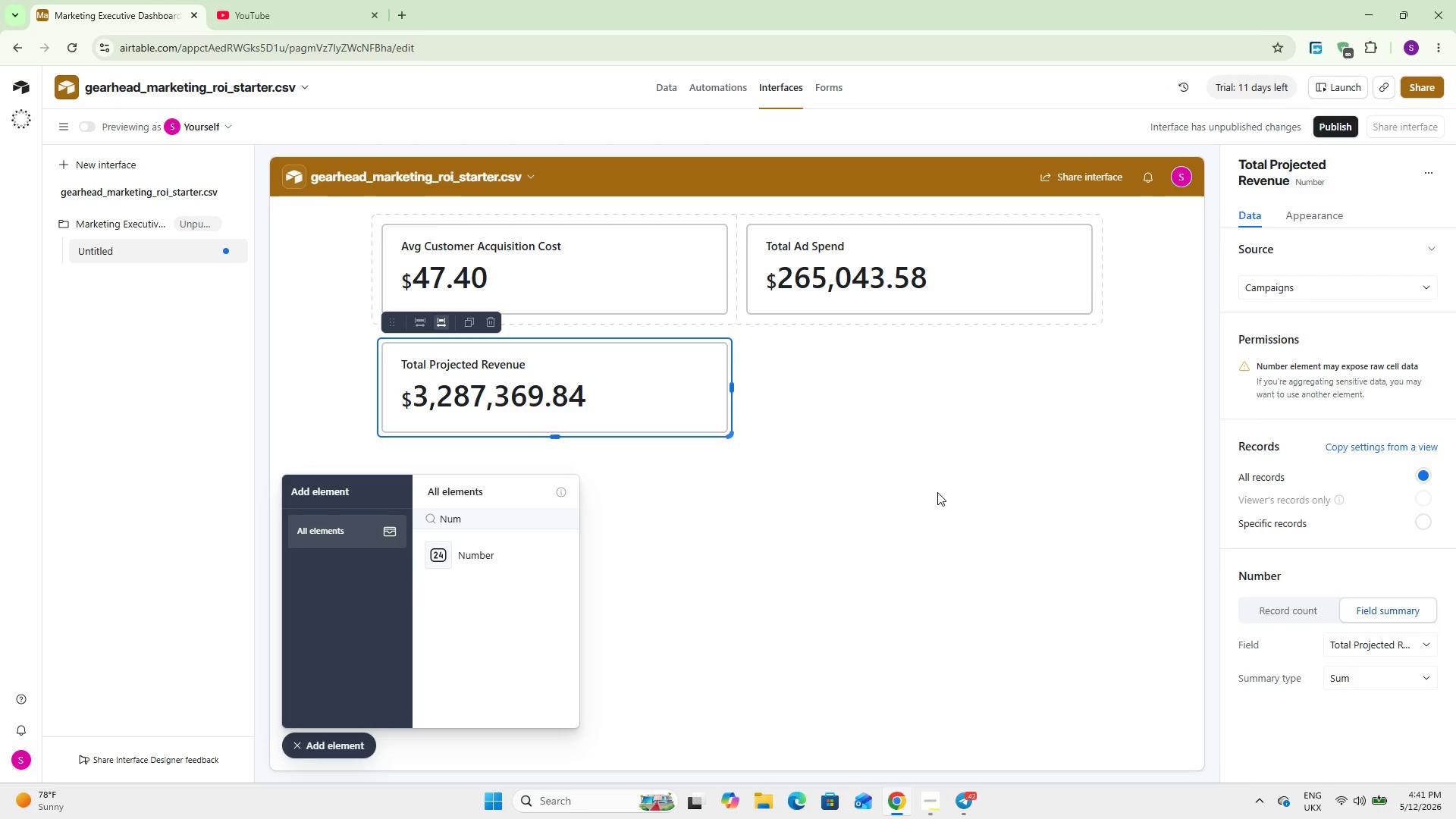 
left_click([460, 558])
 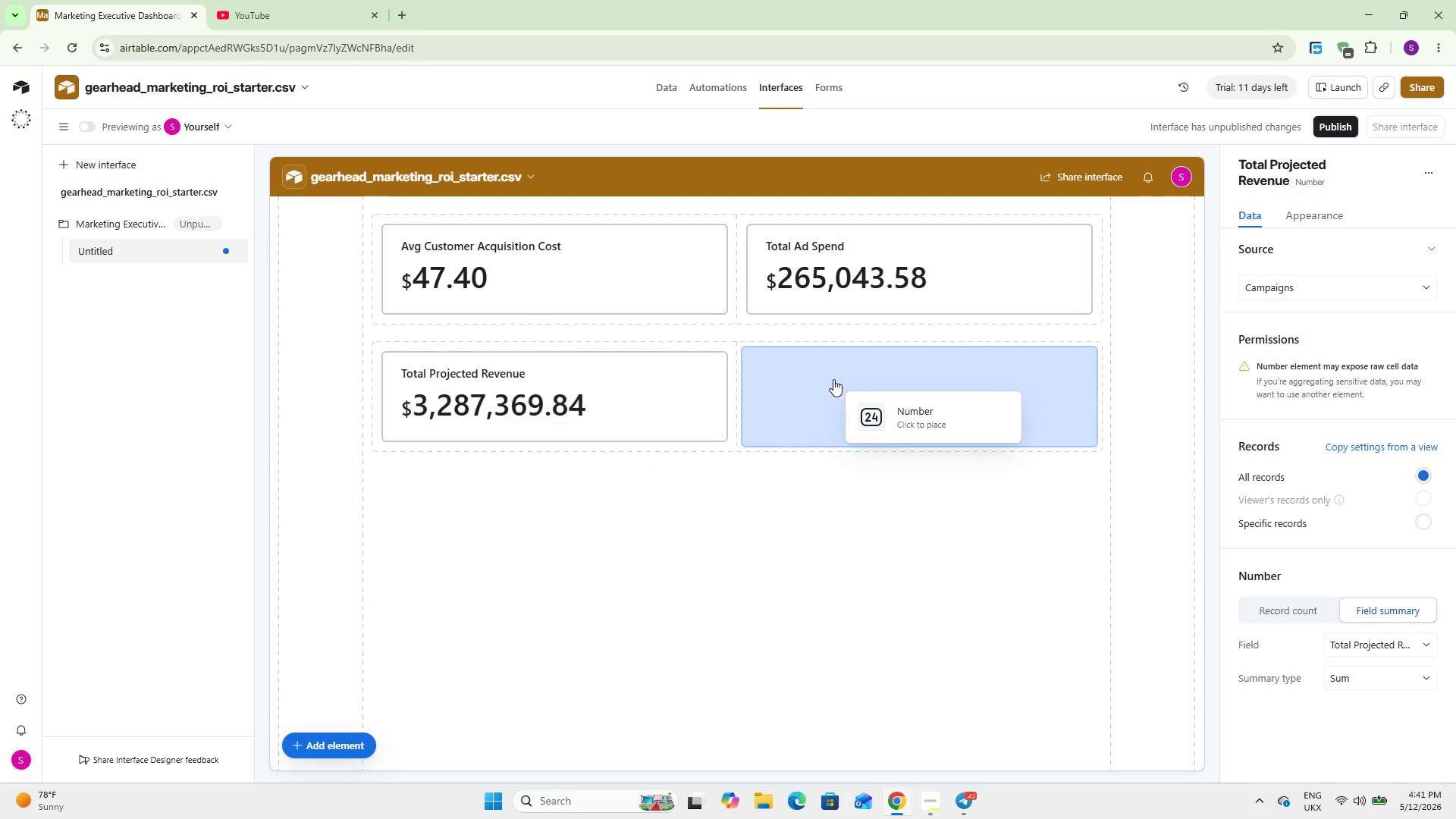 
left_click([834, 378])
 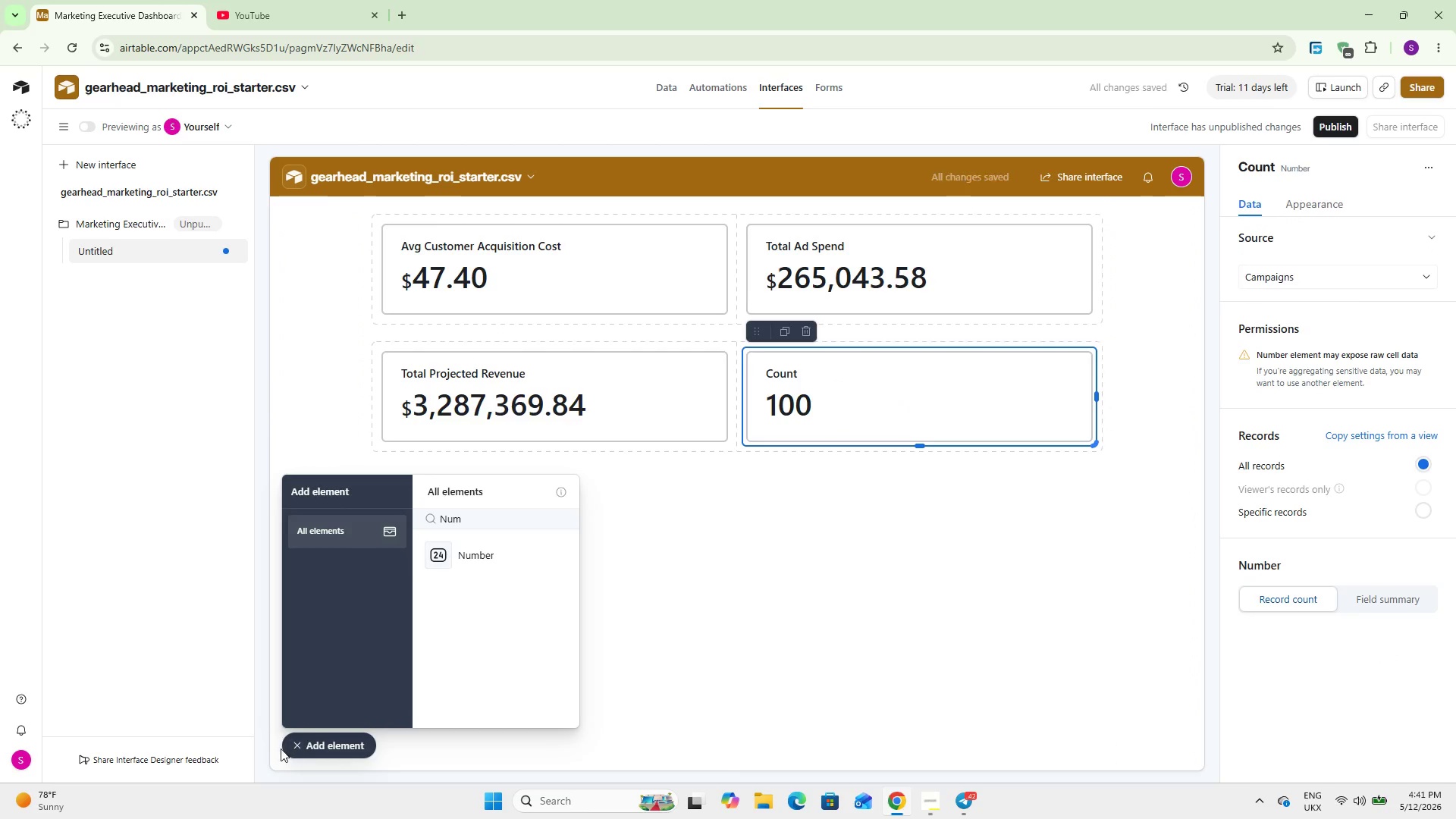 
left_click([328, 744])
 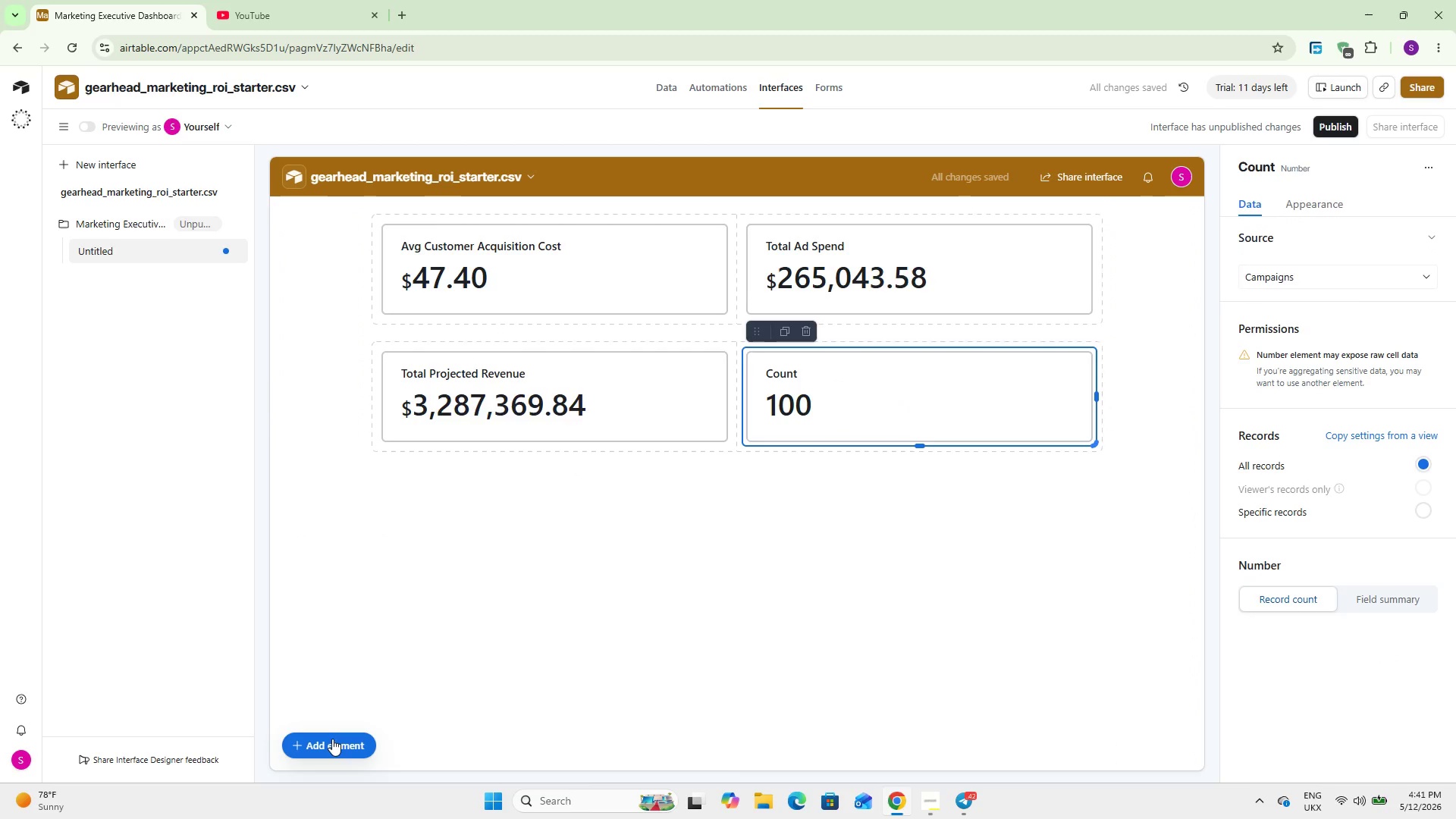 
wait(8.3)
 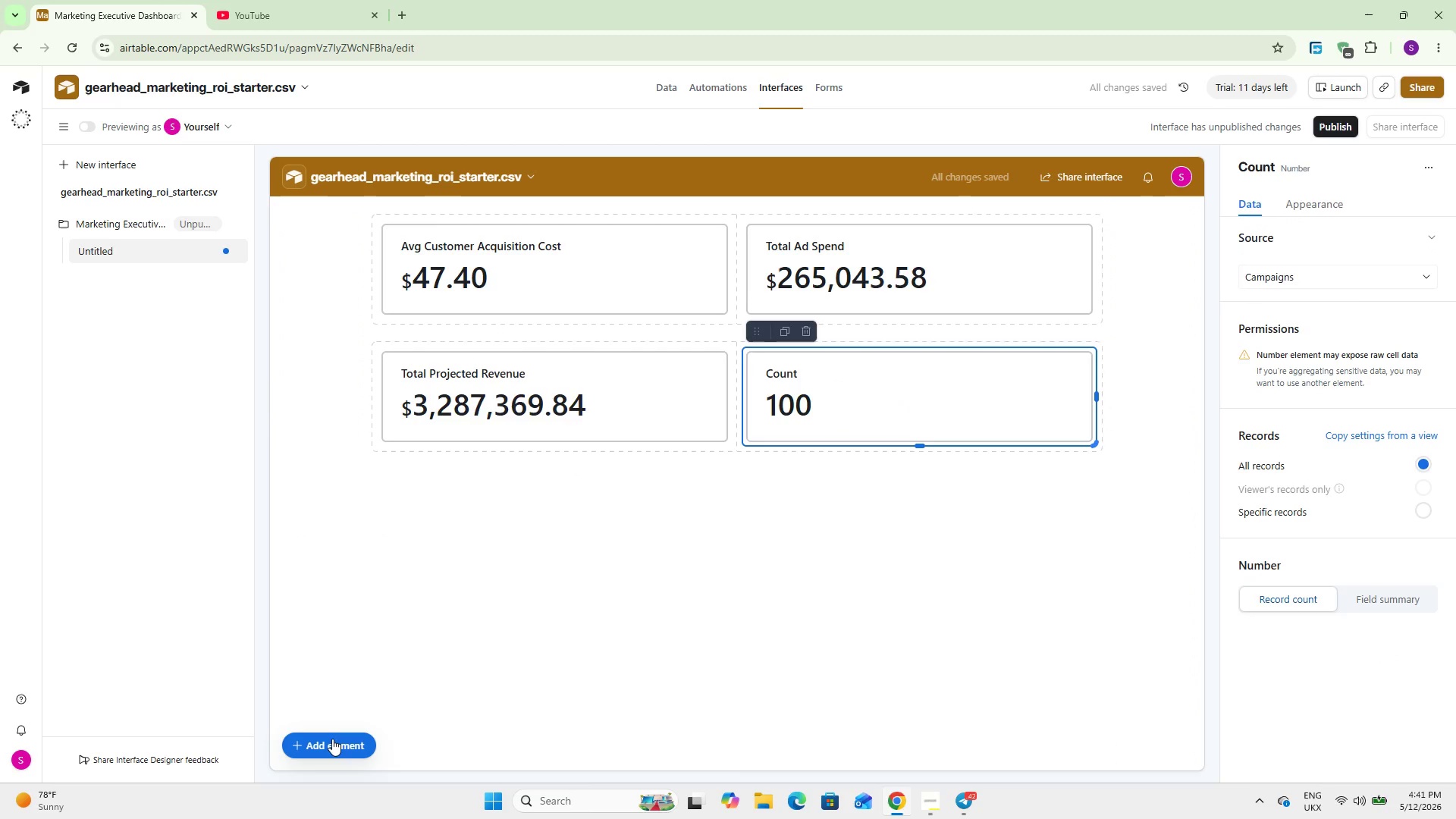 
left_click([1329, 163])
 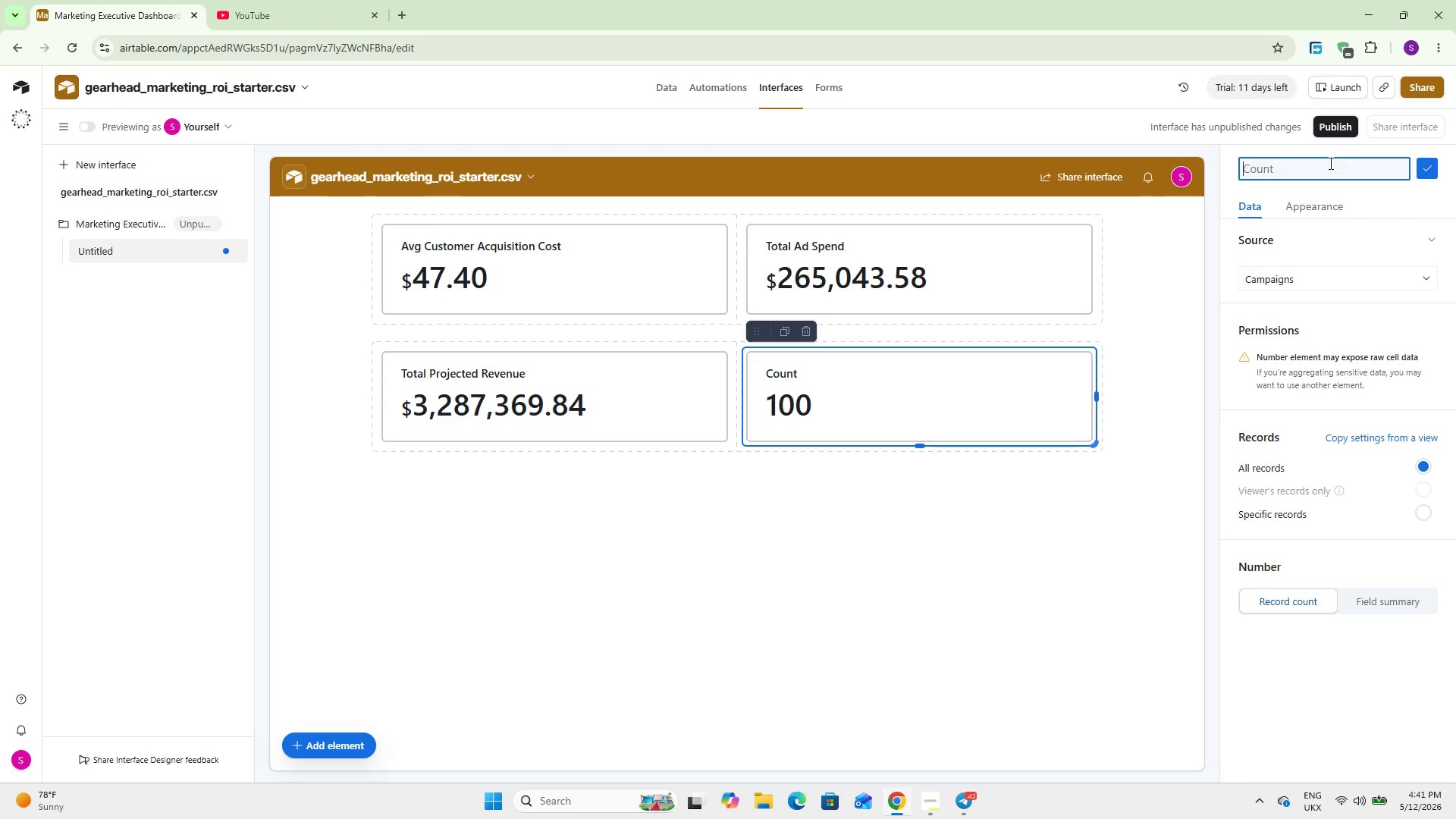 
type(Campaigns at Break-Even)
 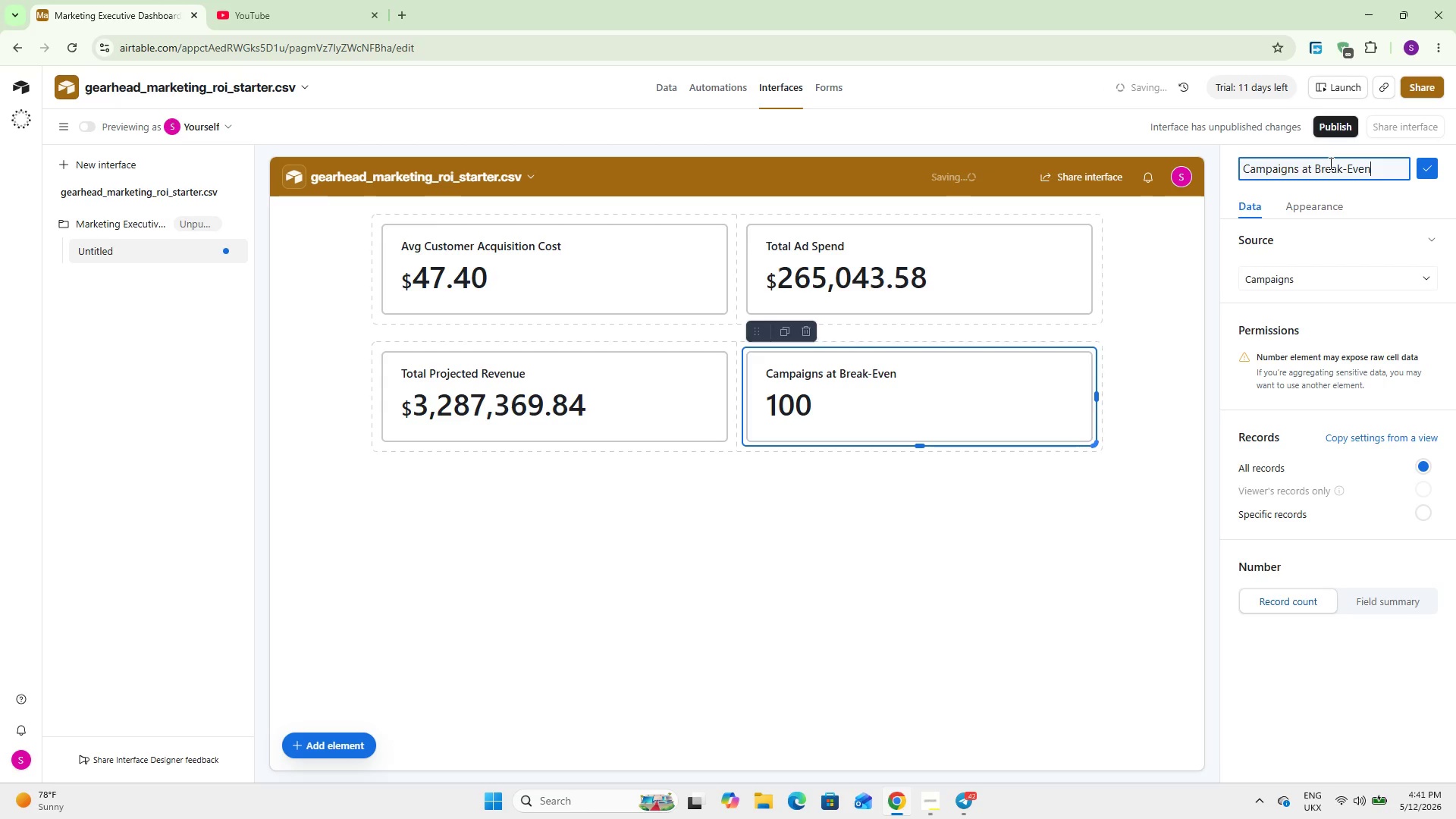 
wait(11.33)
 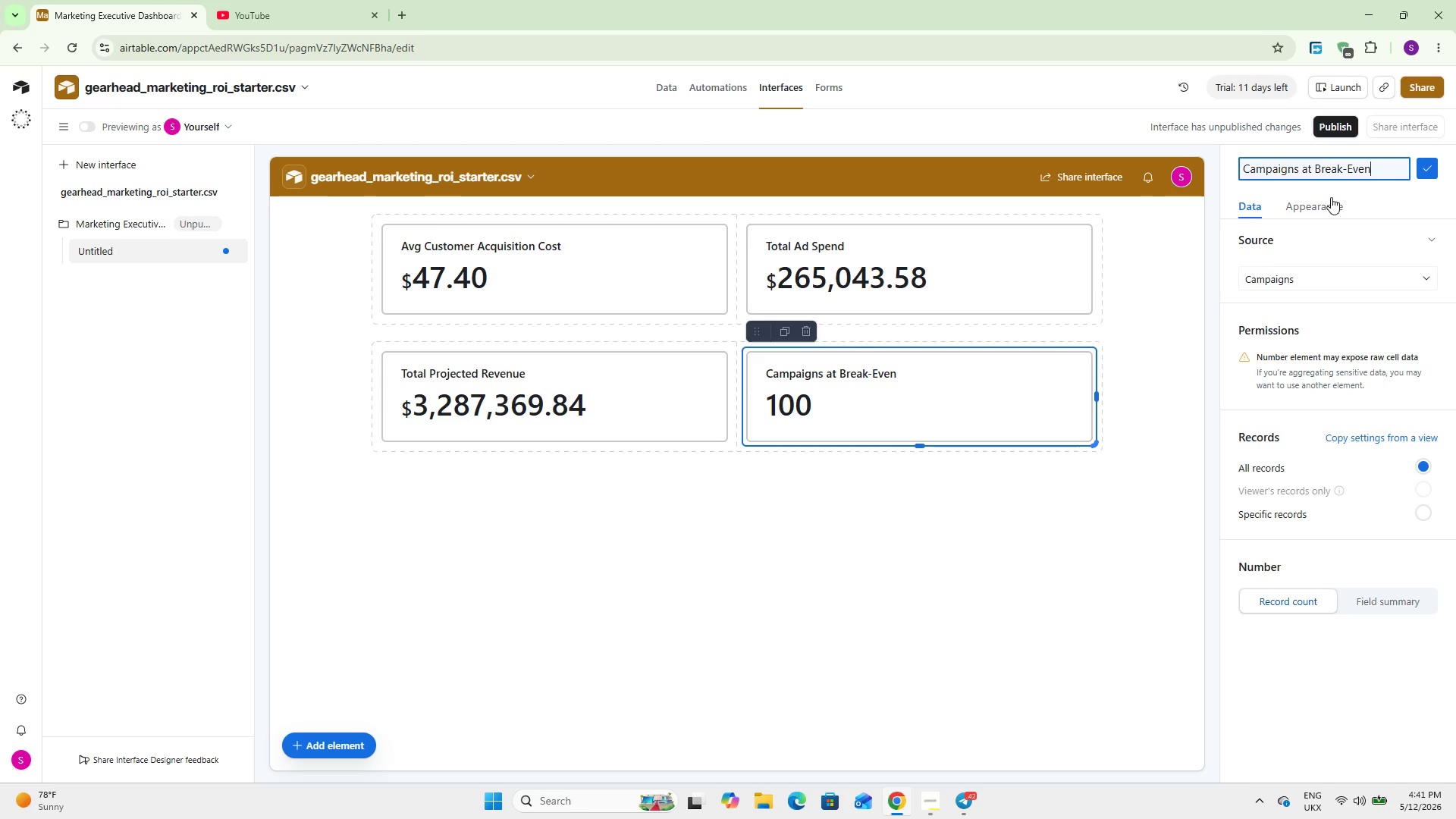 
left_click([1418, 516])
 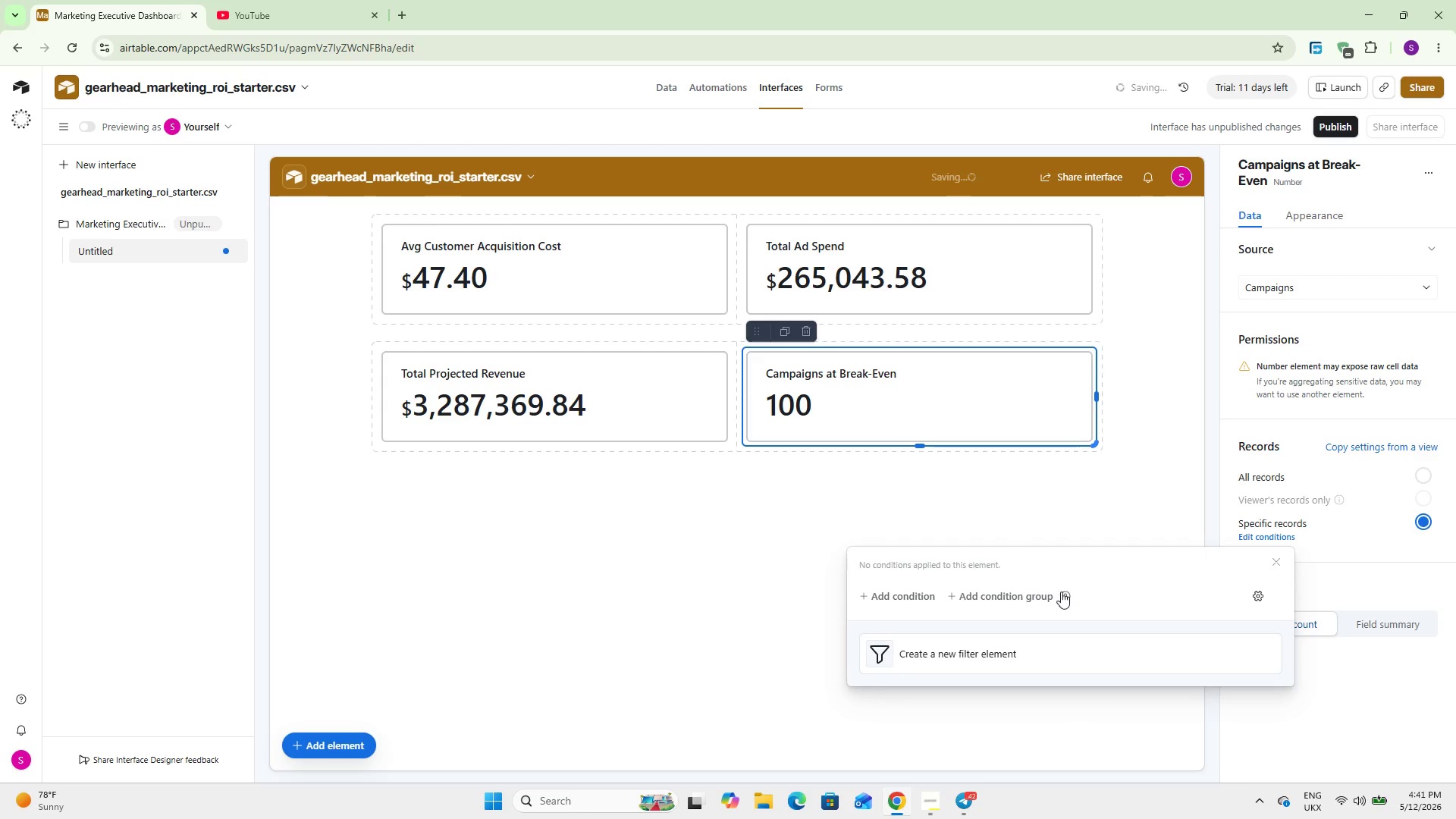 
left_click([924, 598])
 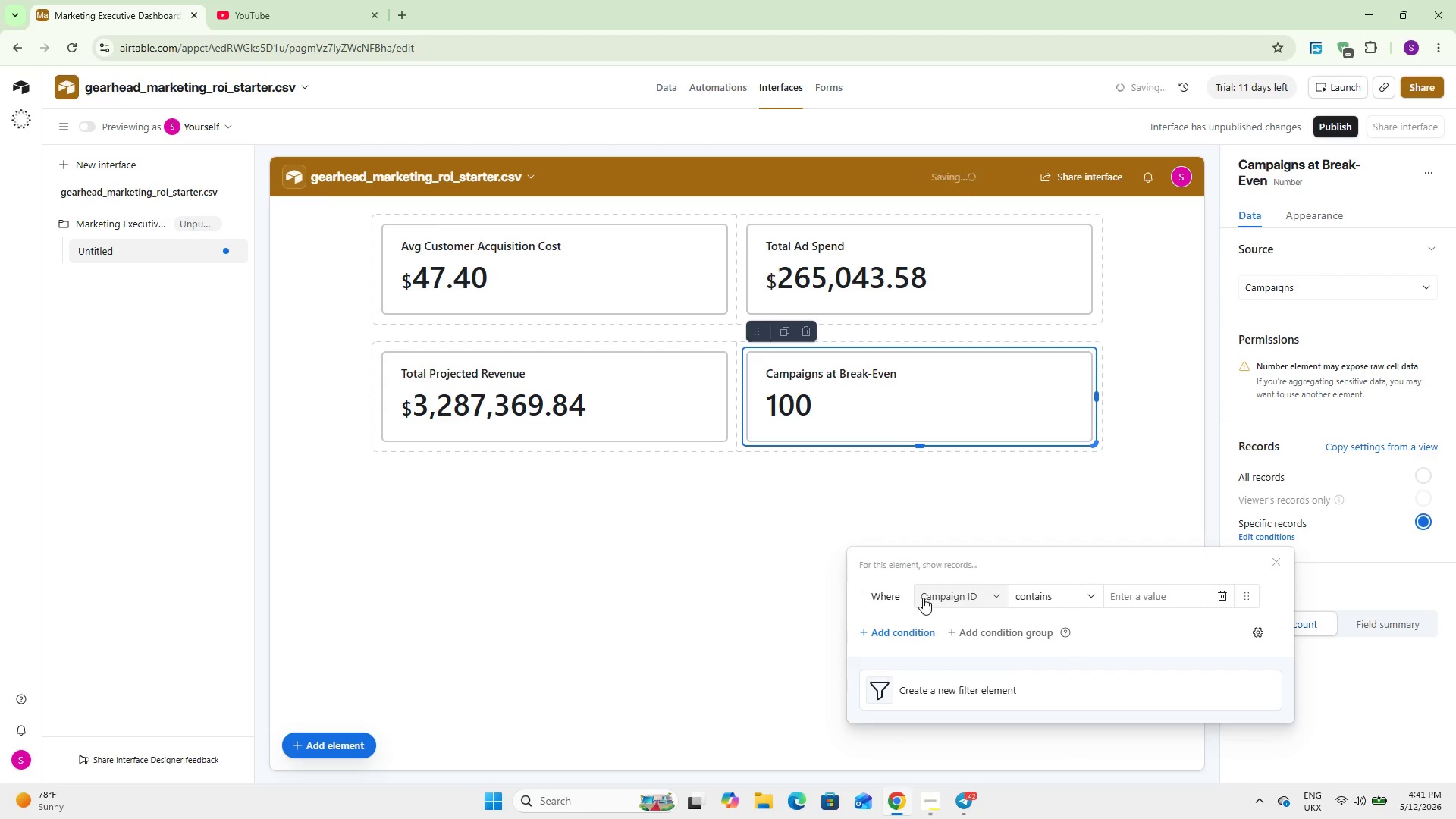 
left_click([926, 598])
 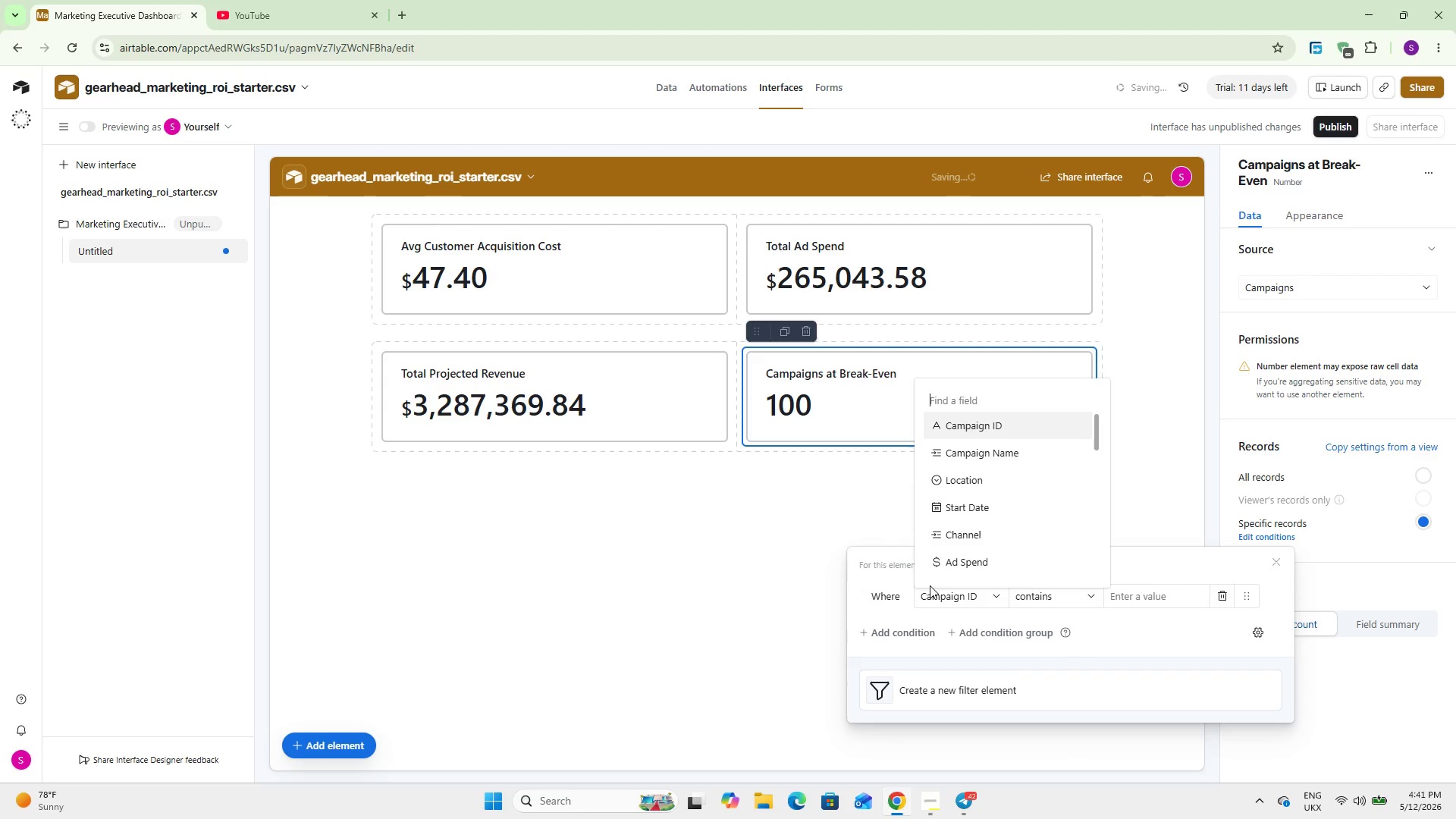 
scroll: coordinate [957, 516], scroll_direction: down, amount: 13.0
 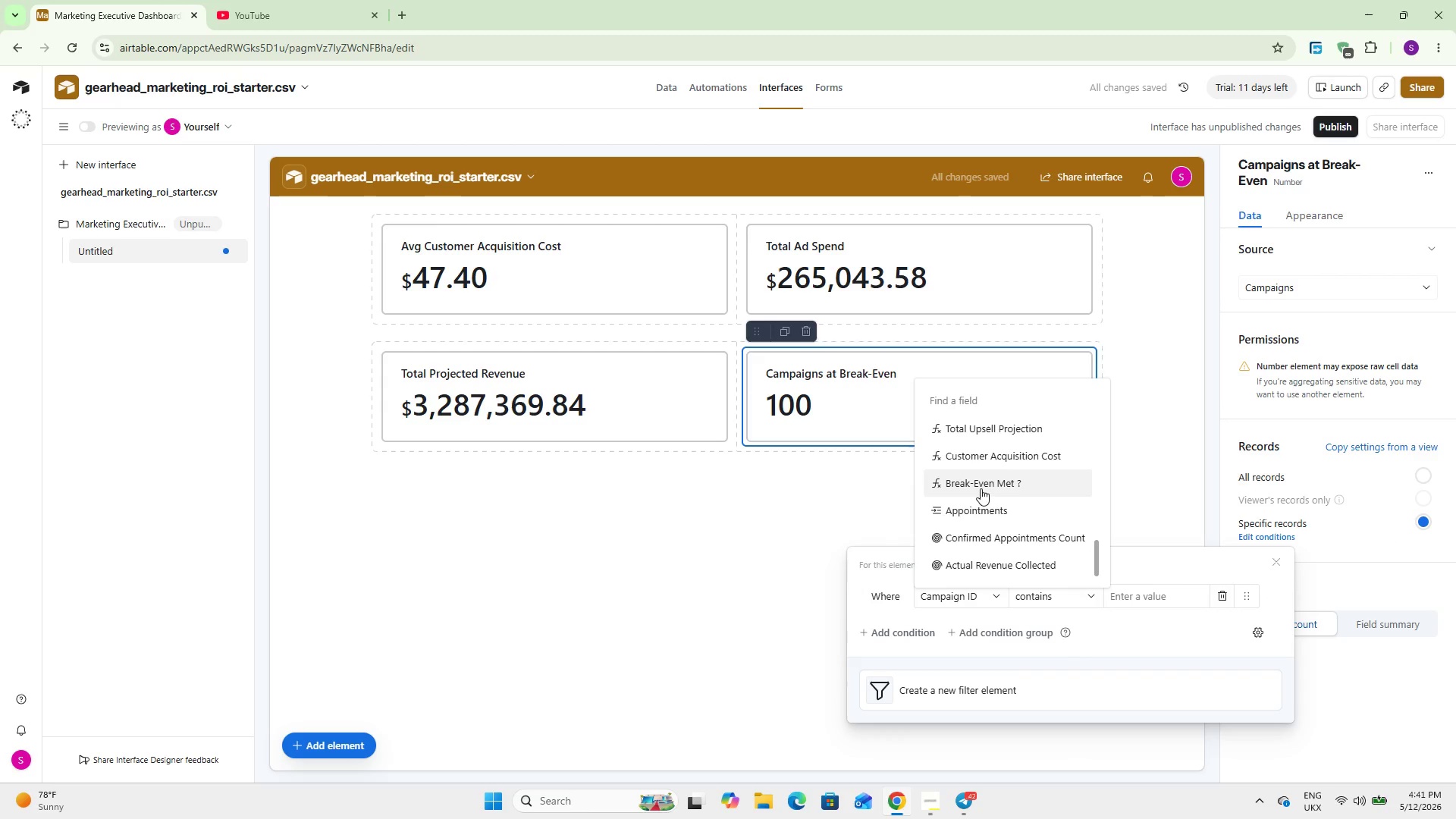 
left_click([981, 488])
 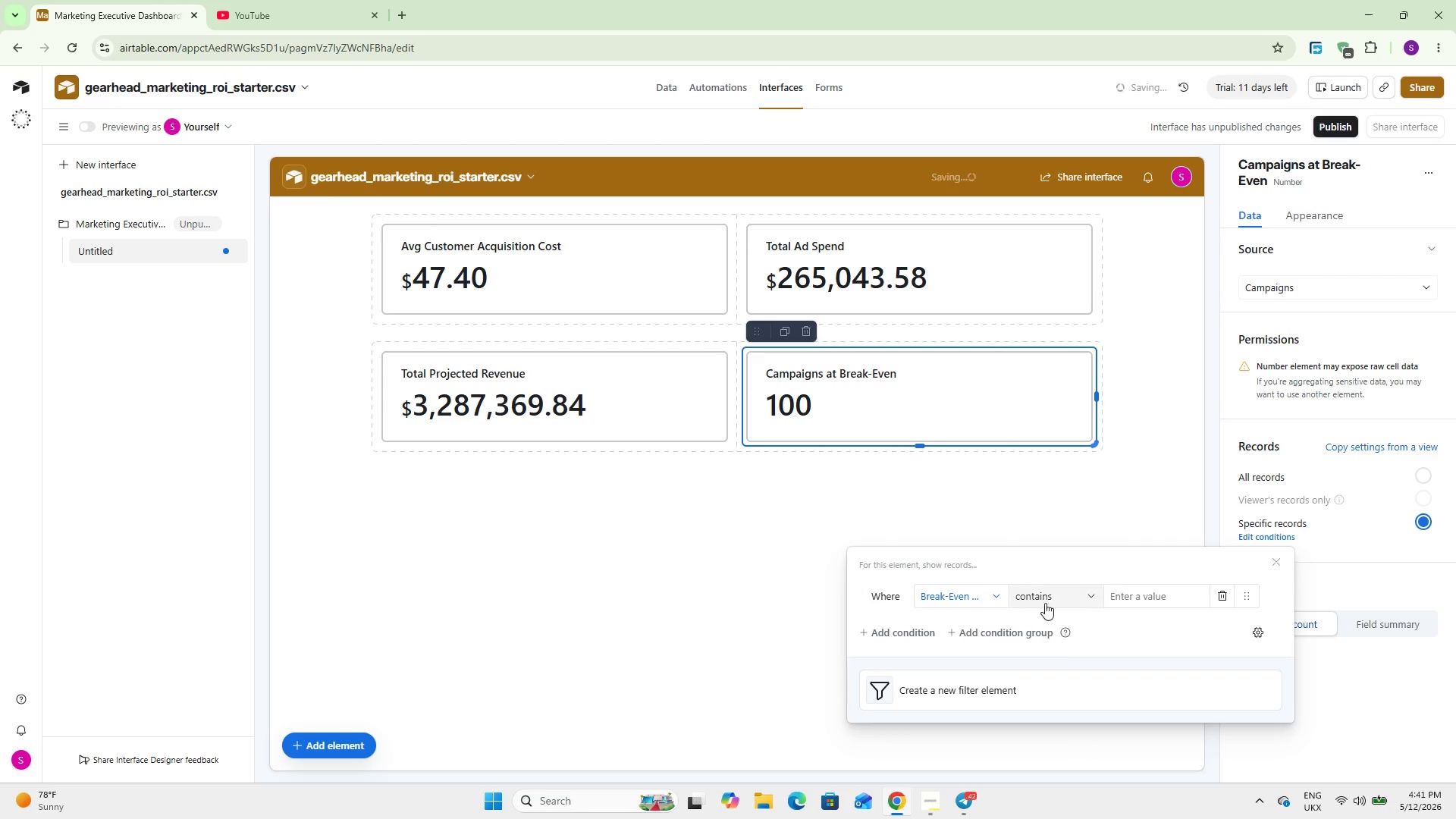 
left_click([1043, 598])
 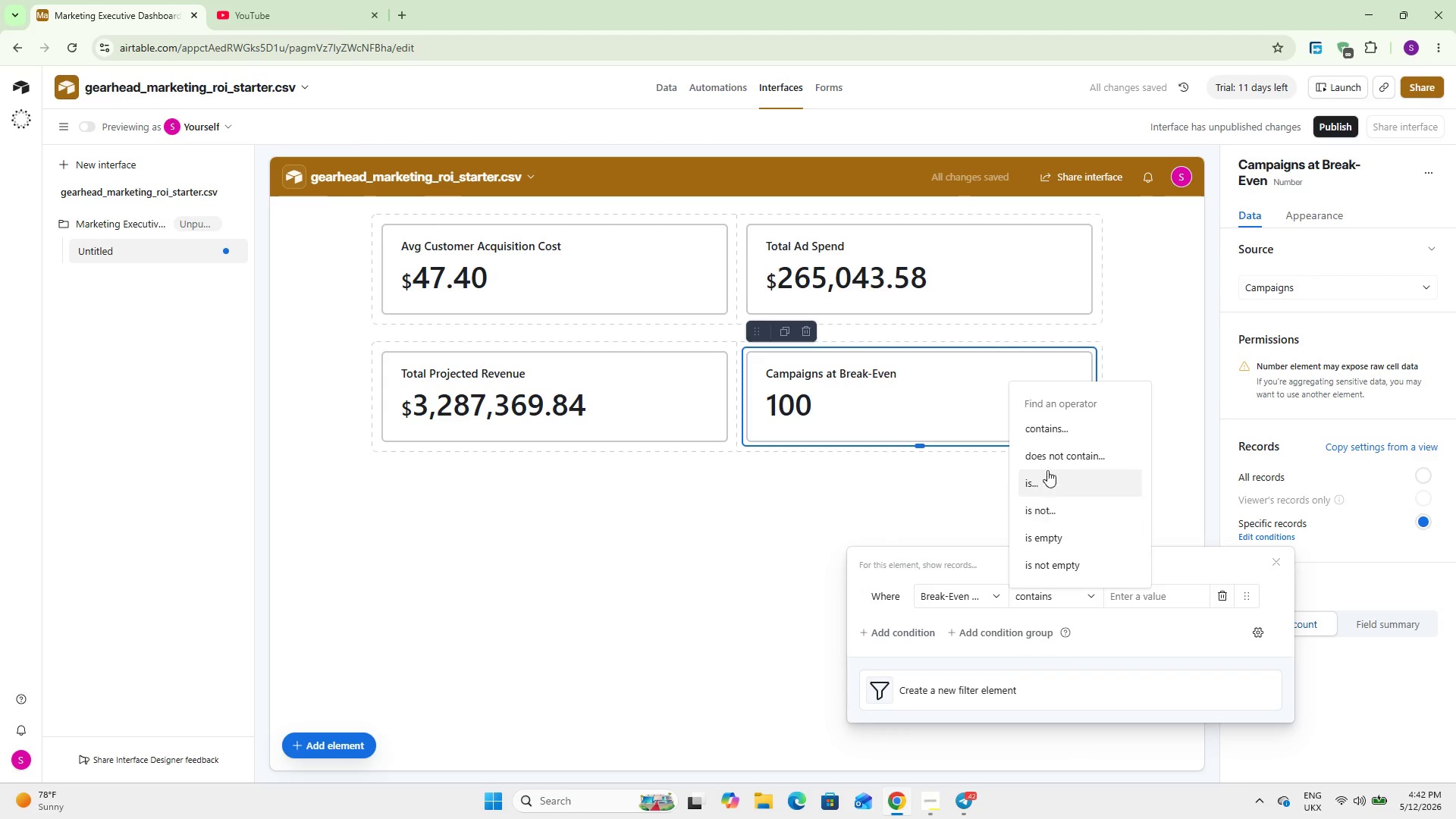 
left_click([1046, 480])
 